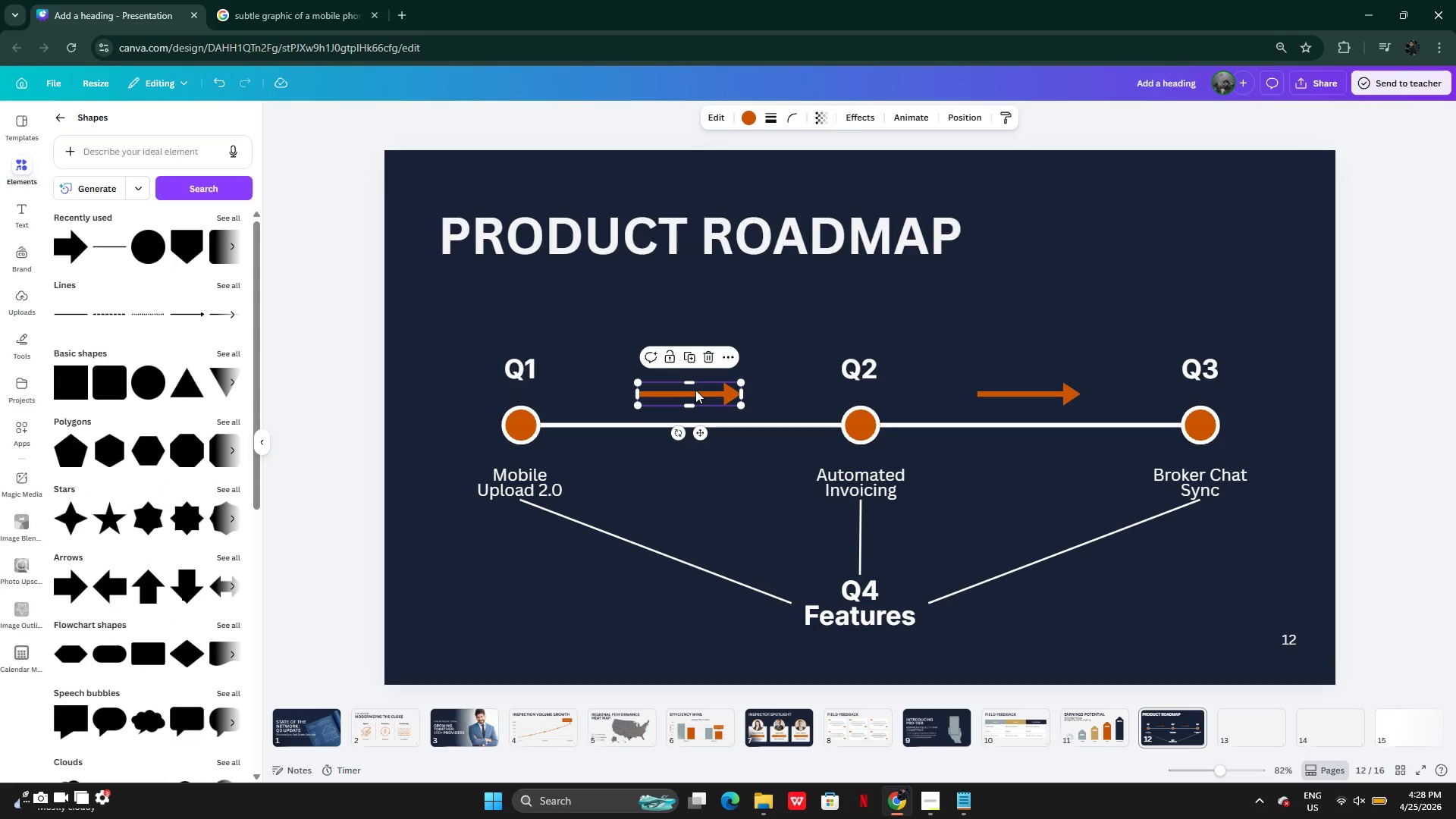 
left_click_drag(start_coordinate=[695, 390], to_coordinate=[698, 365])
 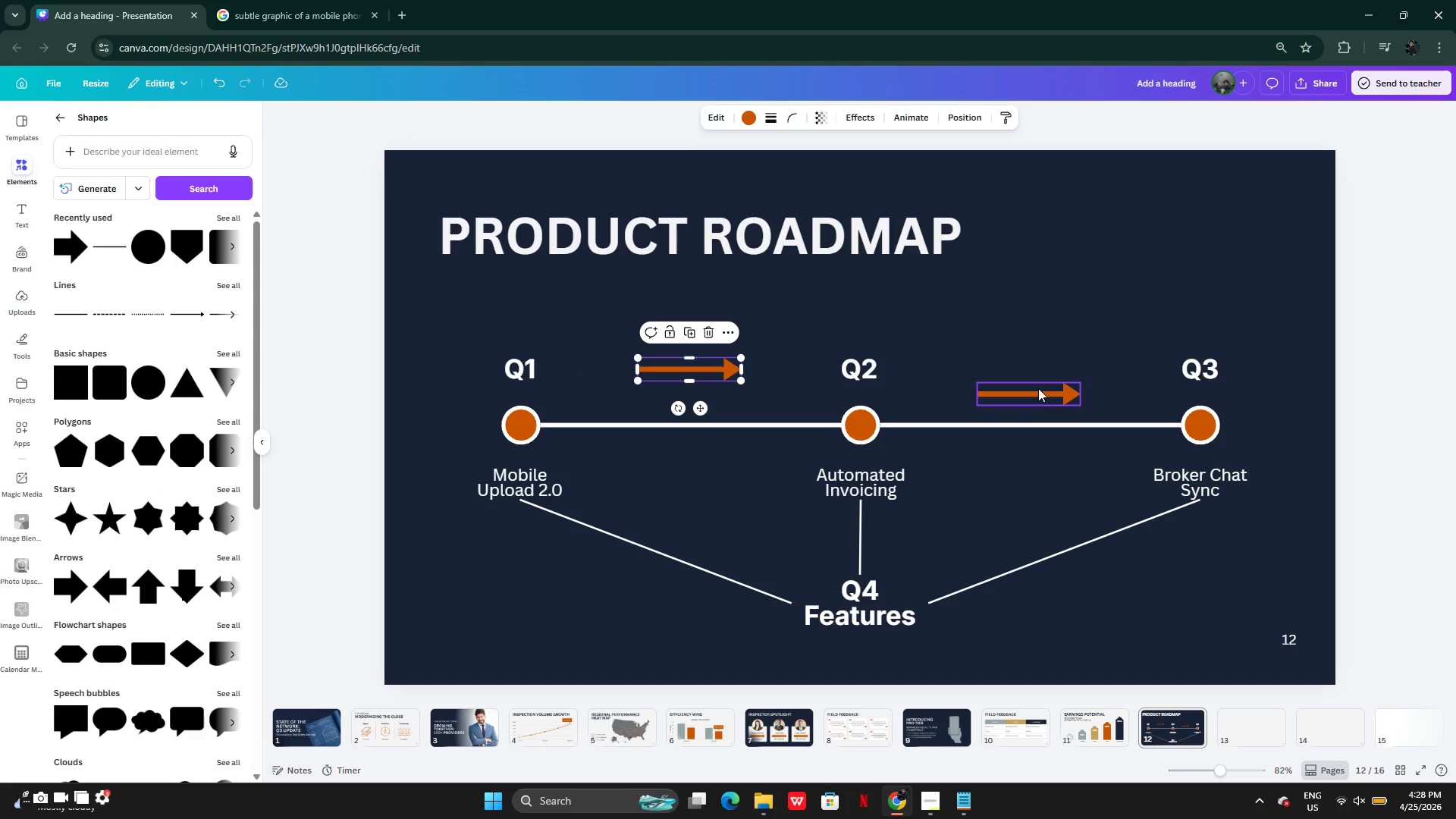 
left_click([1038, 388])
 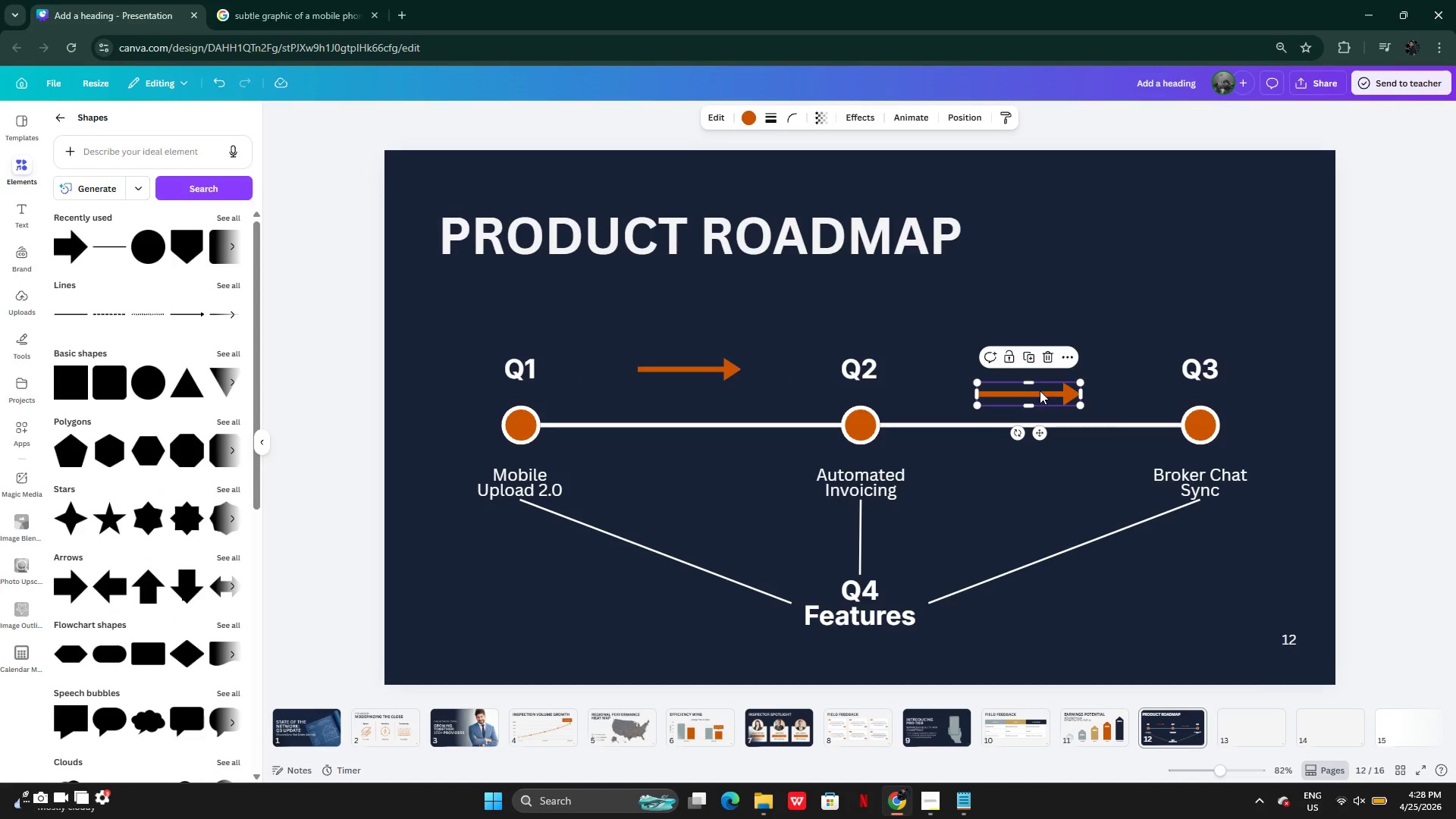 
left_click_drag(start_coordinate=[1040, 391], to_coordinate=[1058, 366])
 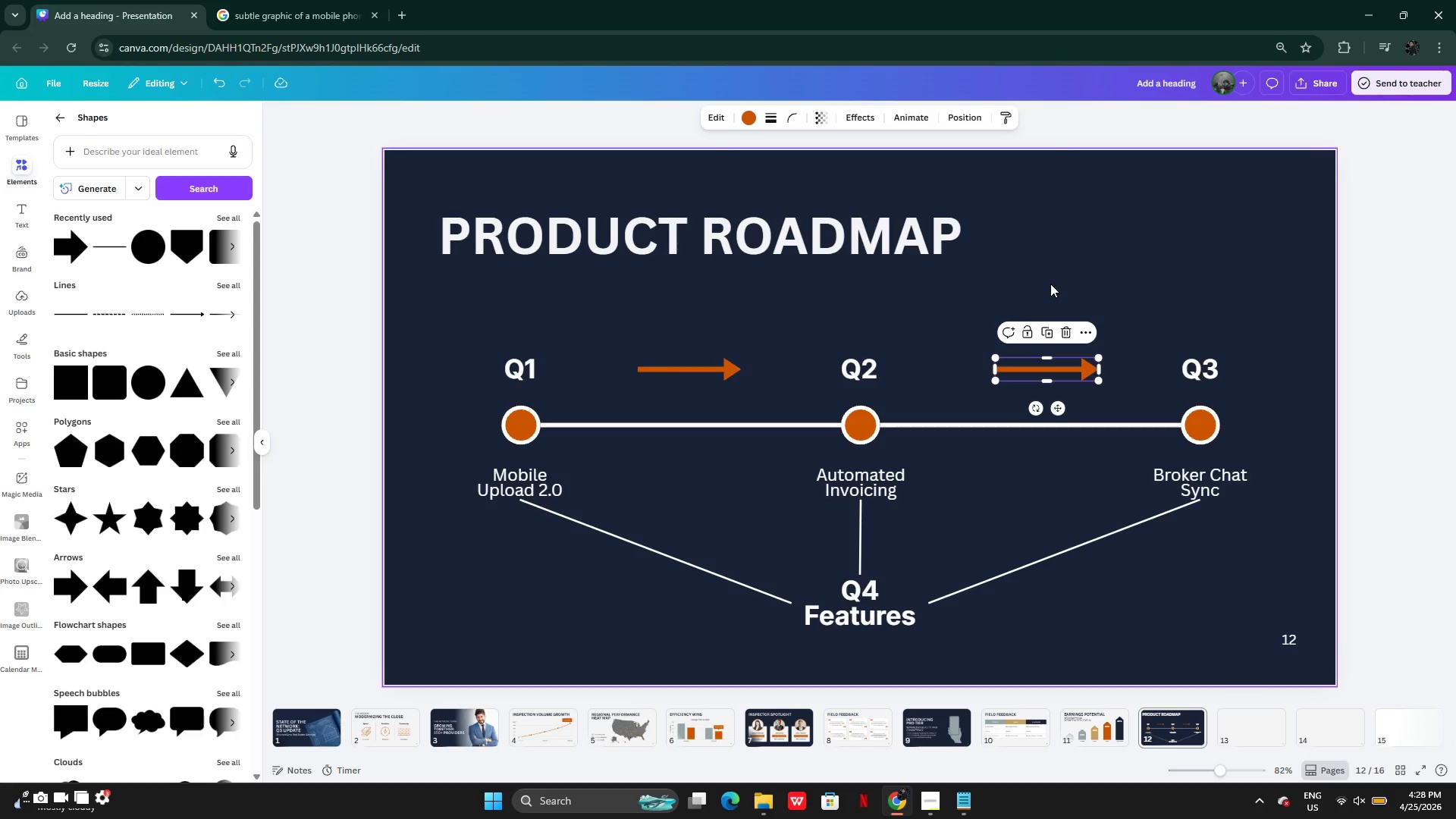 
left_click([1050, 284])
 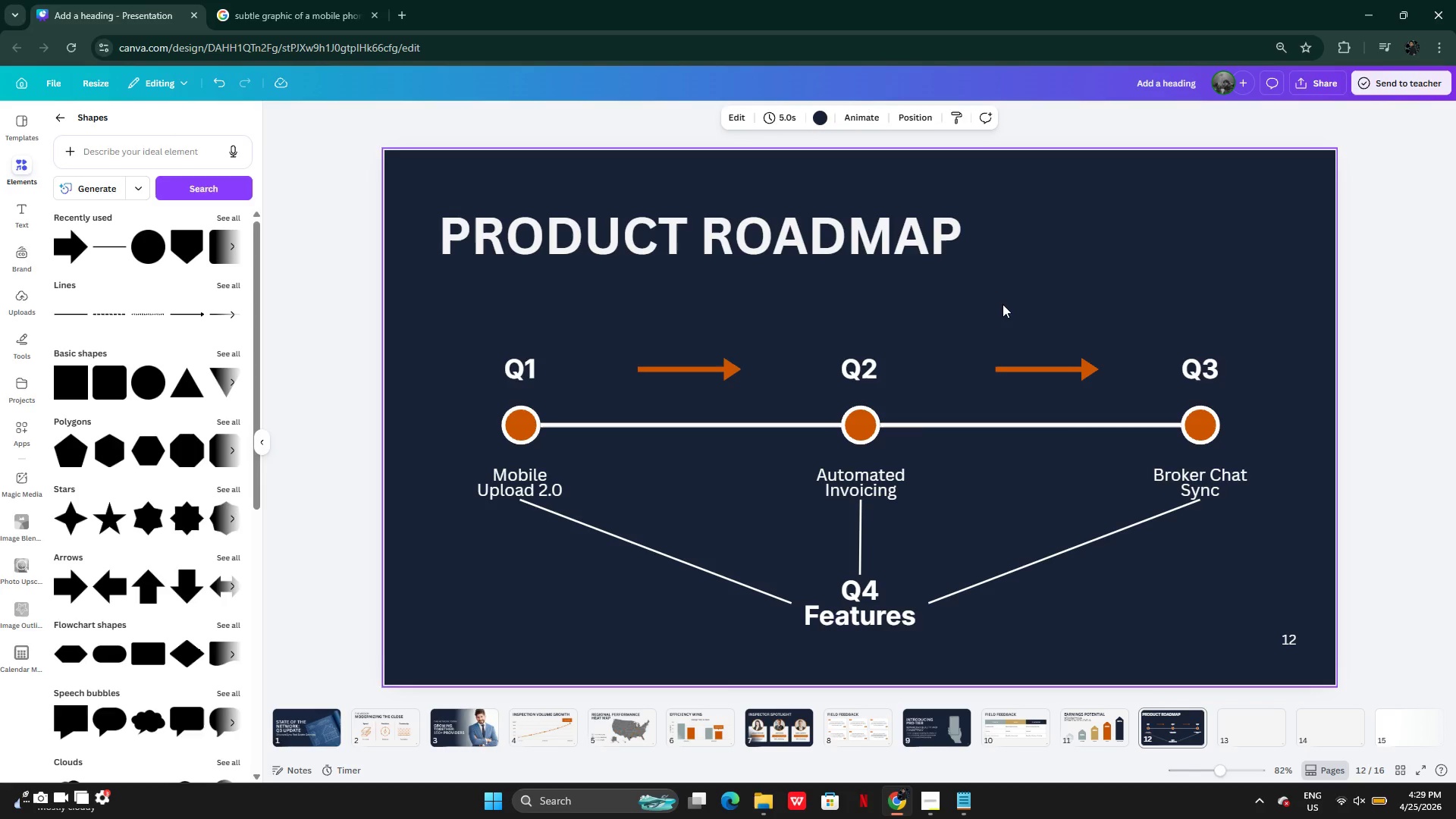 
wait(17.77)
 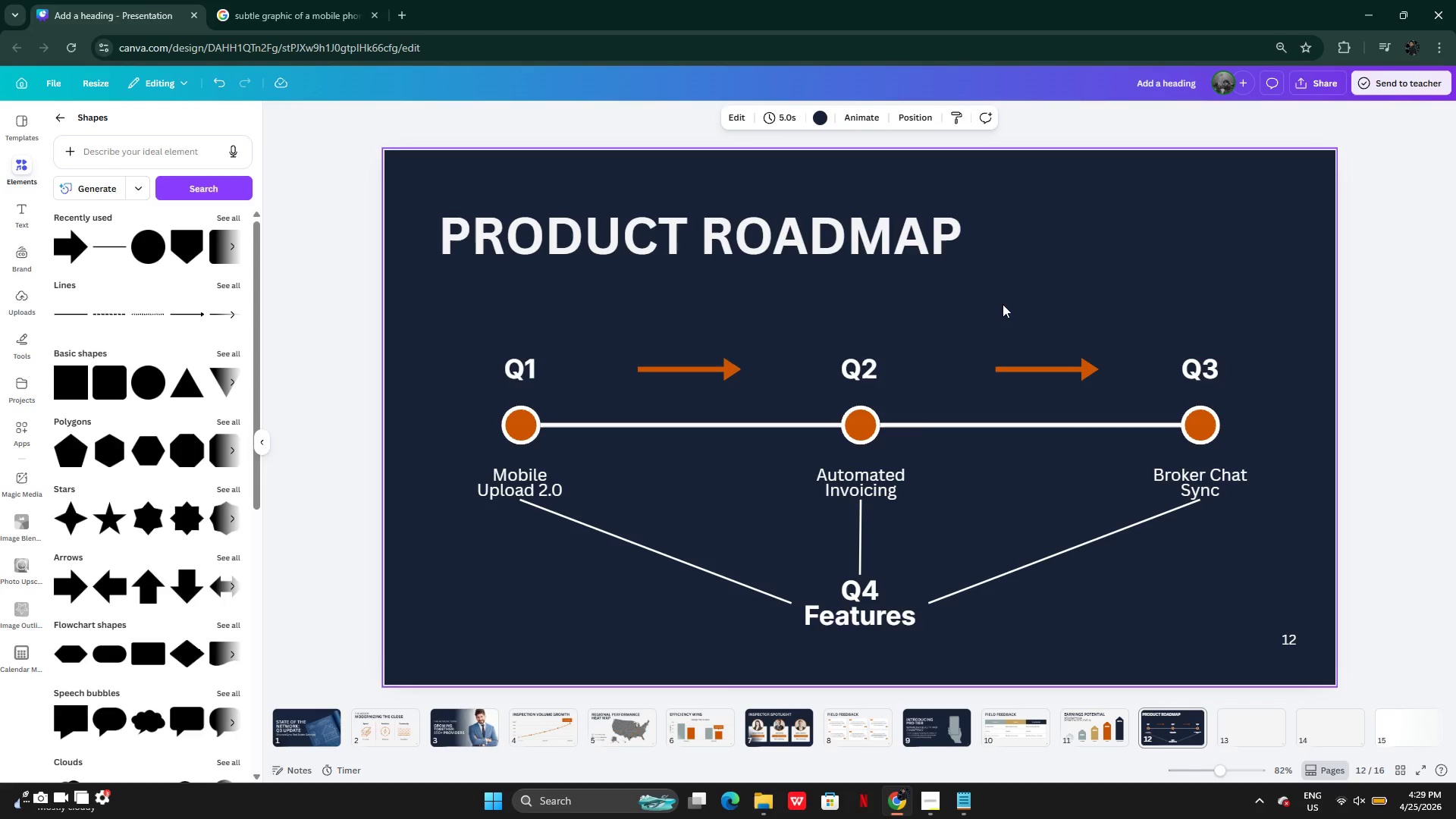 
left_click([1348, 498])
 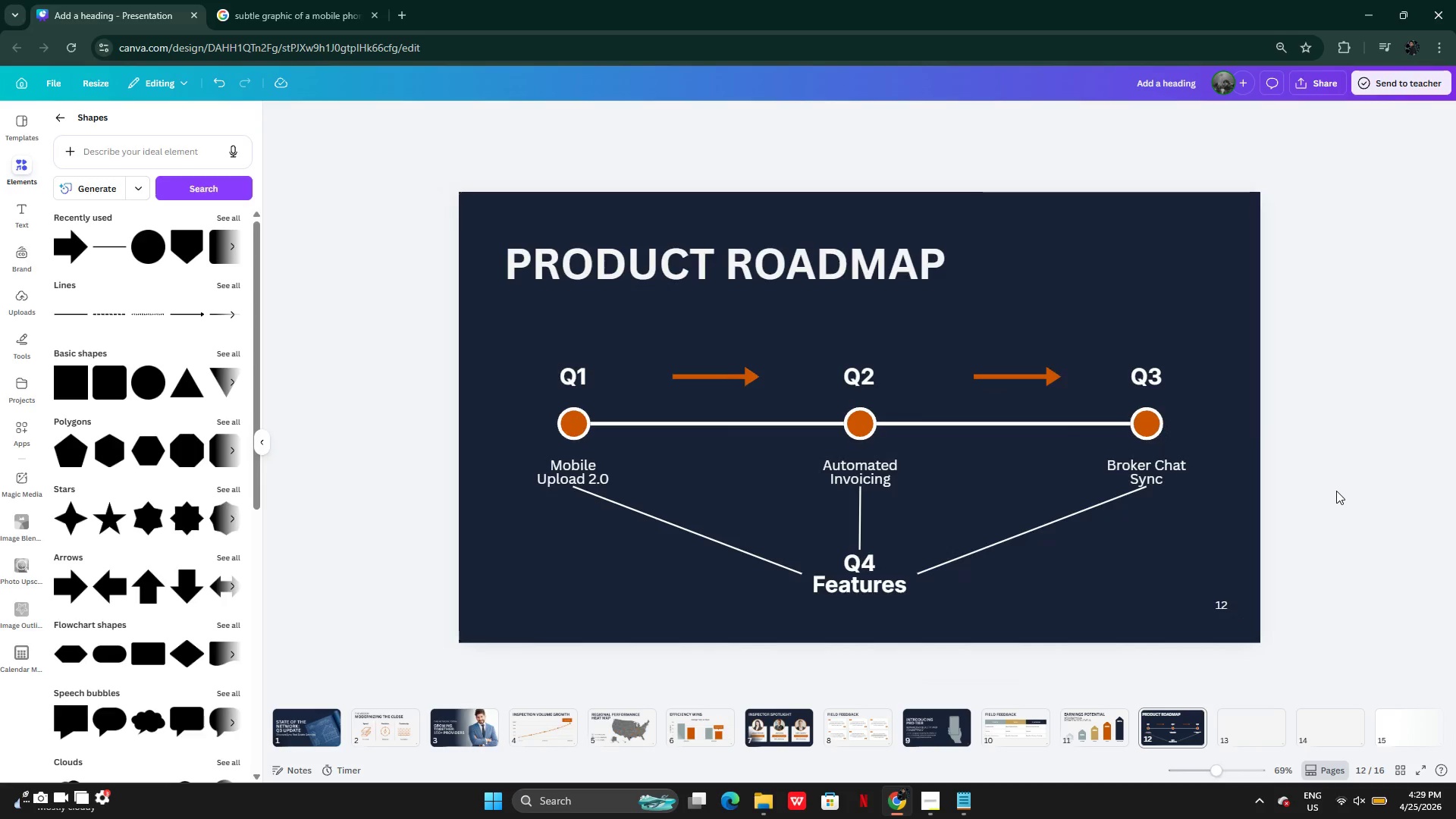 
wait(10.48)
 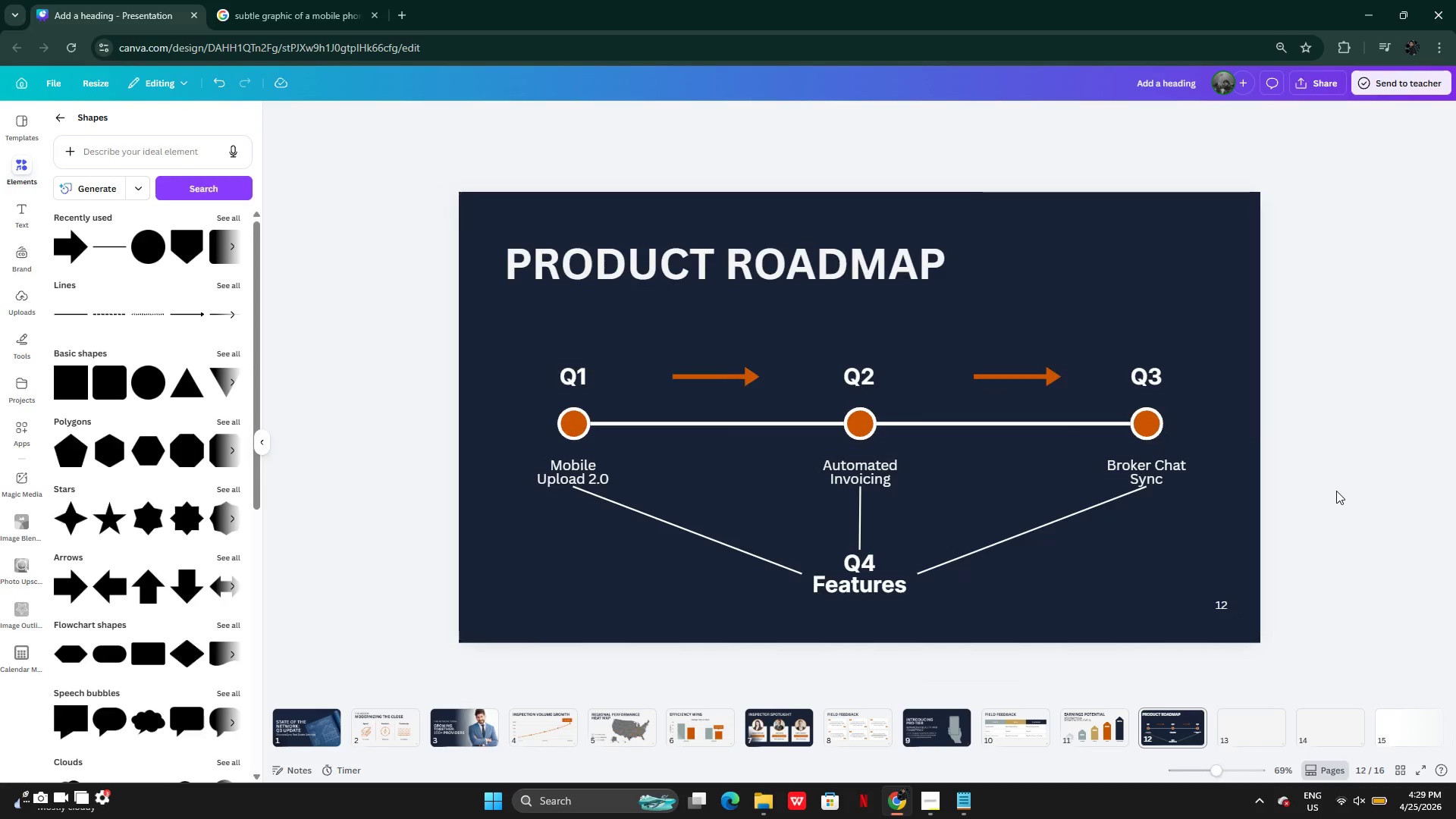 
left_click([1231, 736])
 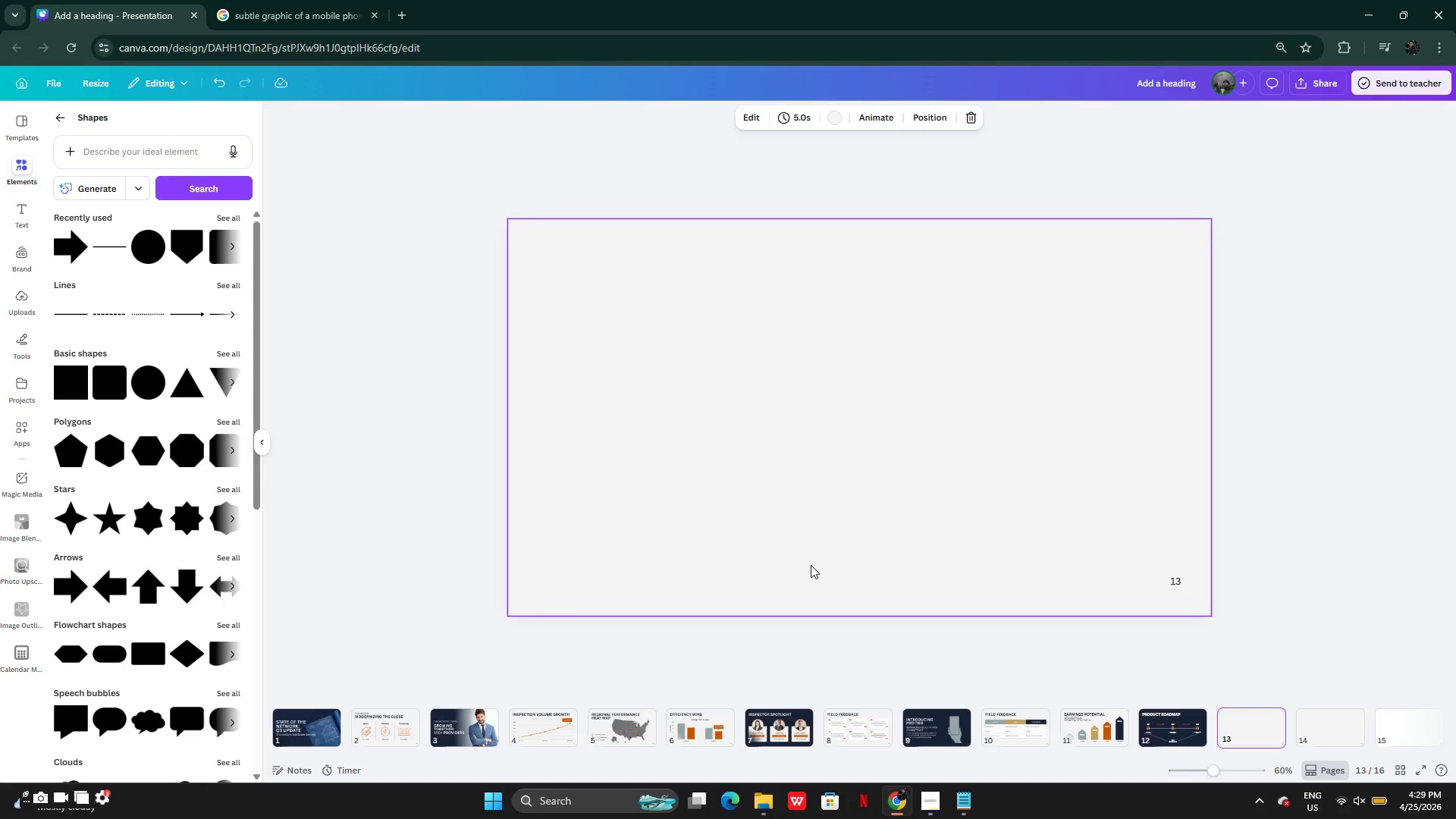 
wait(6.77)
 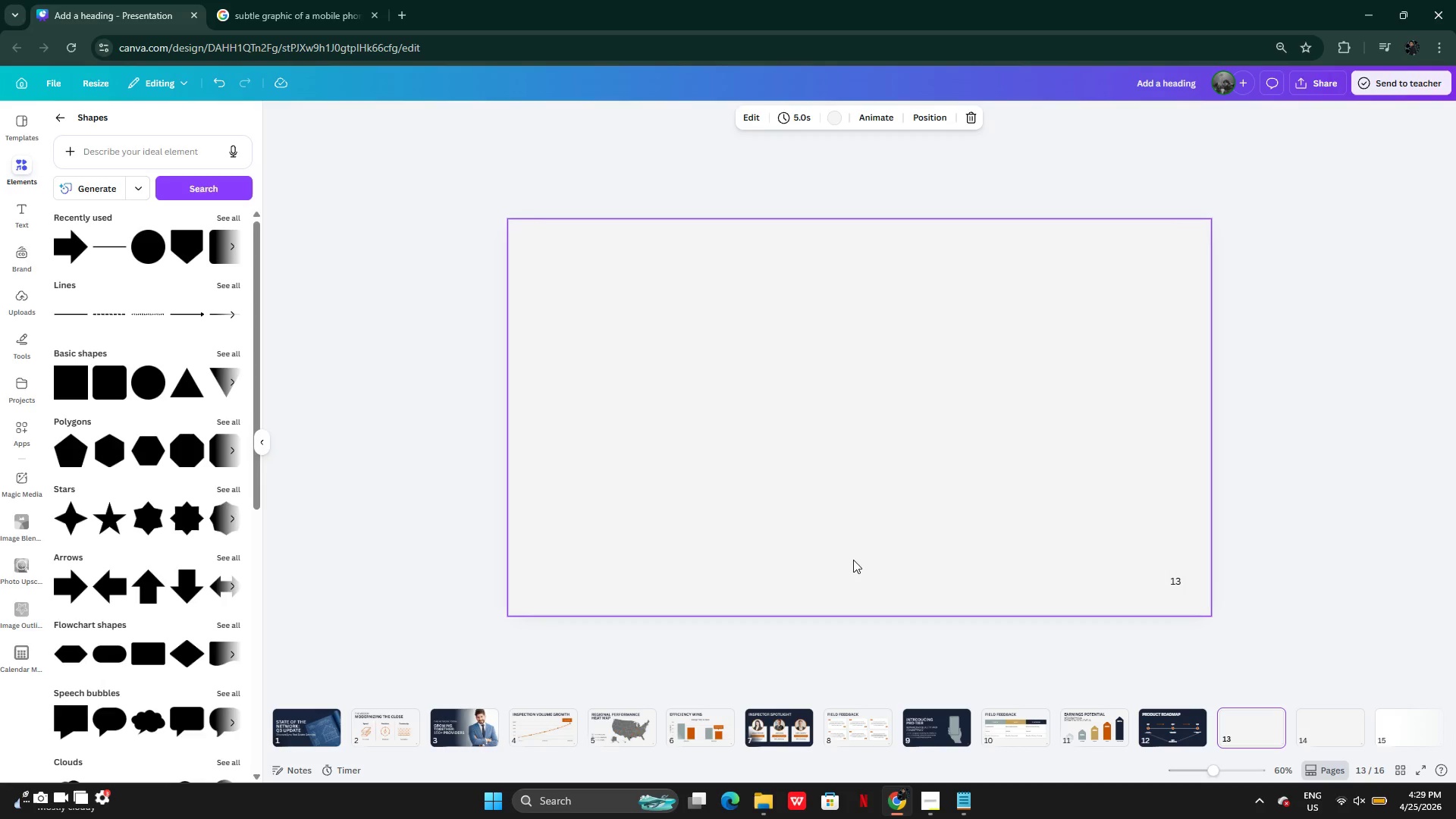 
left_click([930, 531])
 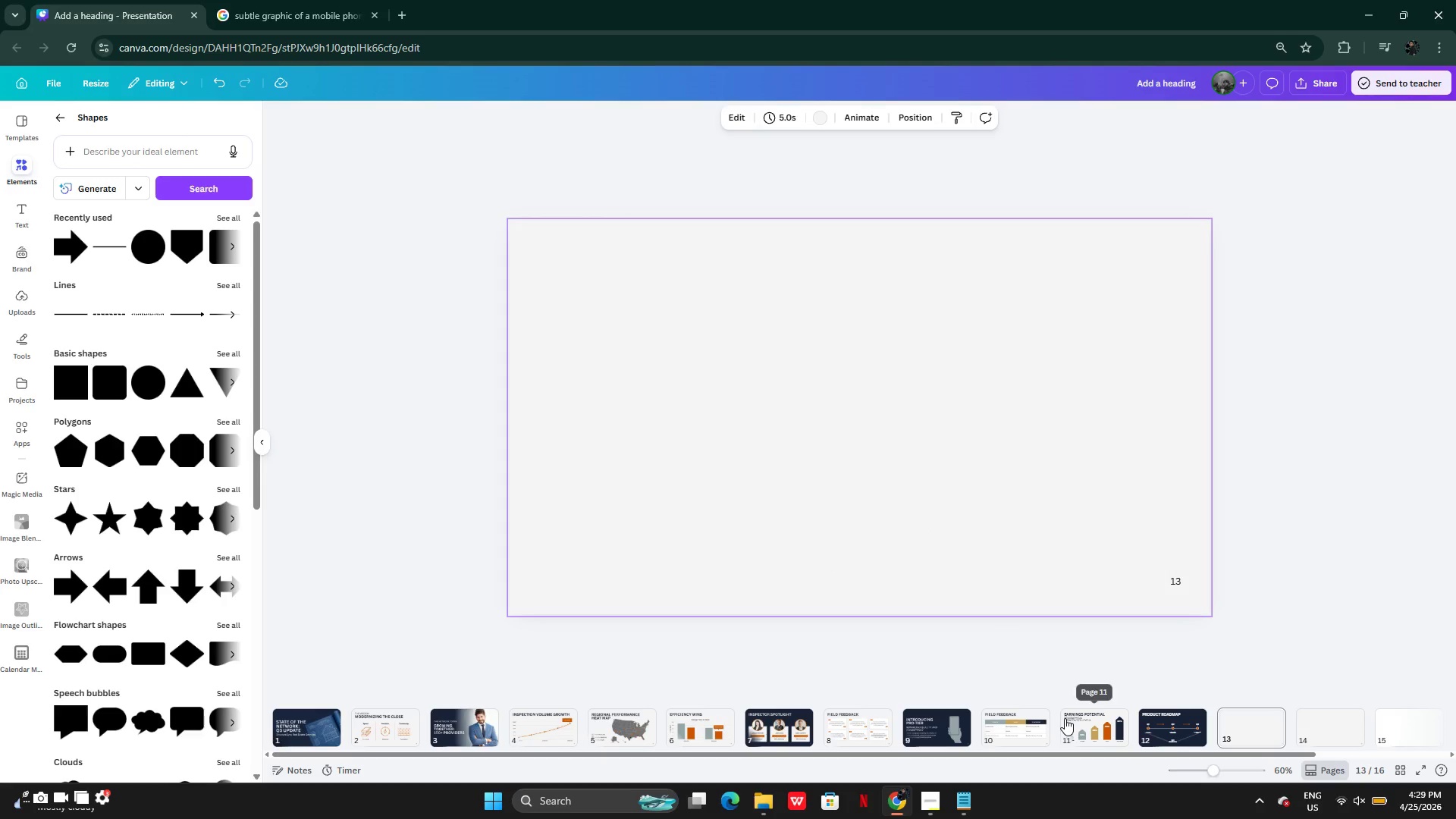 
left_click([1066, 720])
 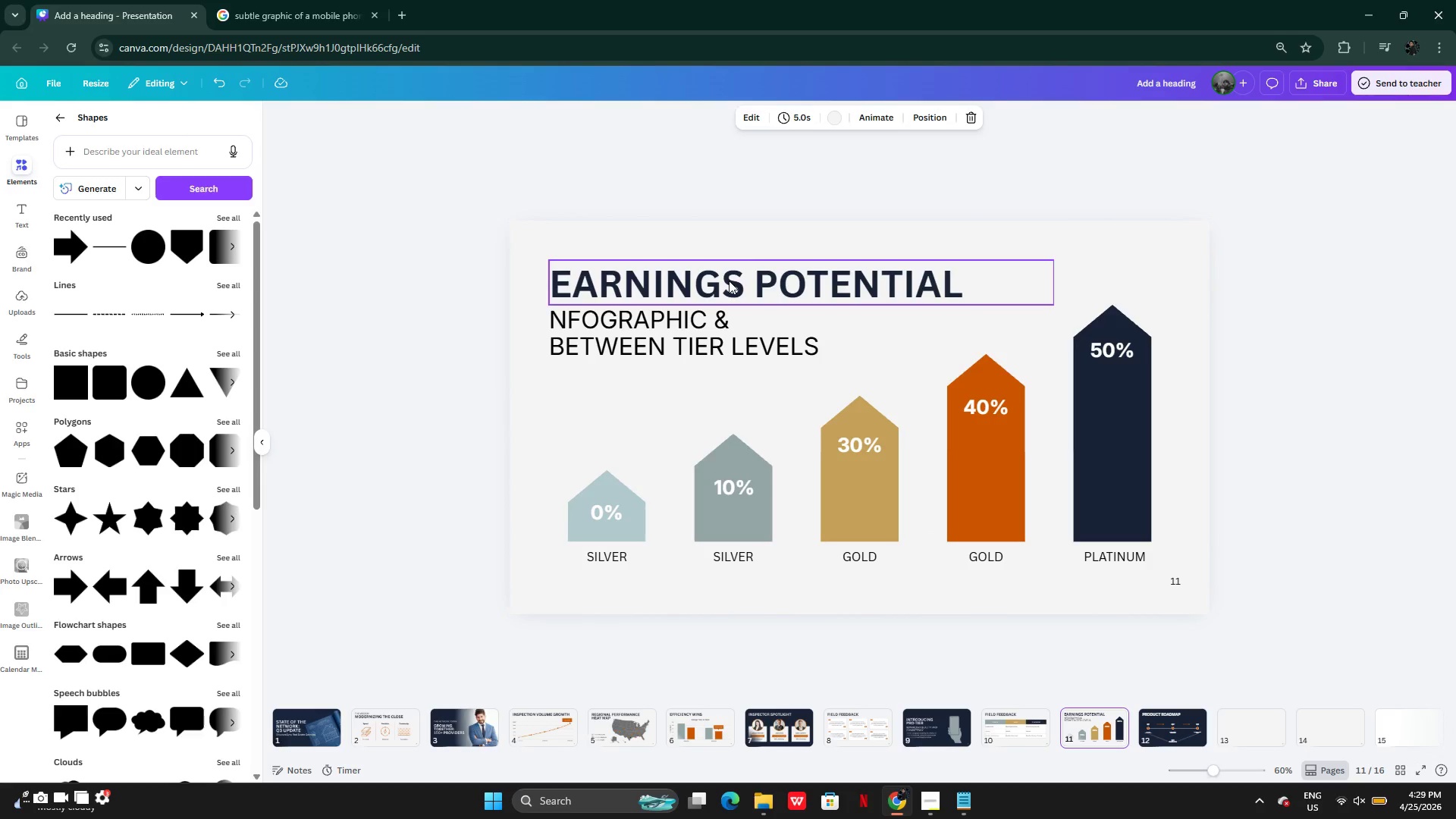 
left_click([725, 289])
 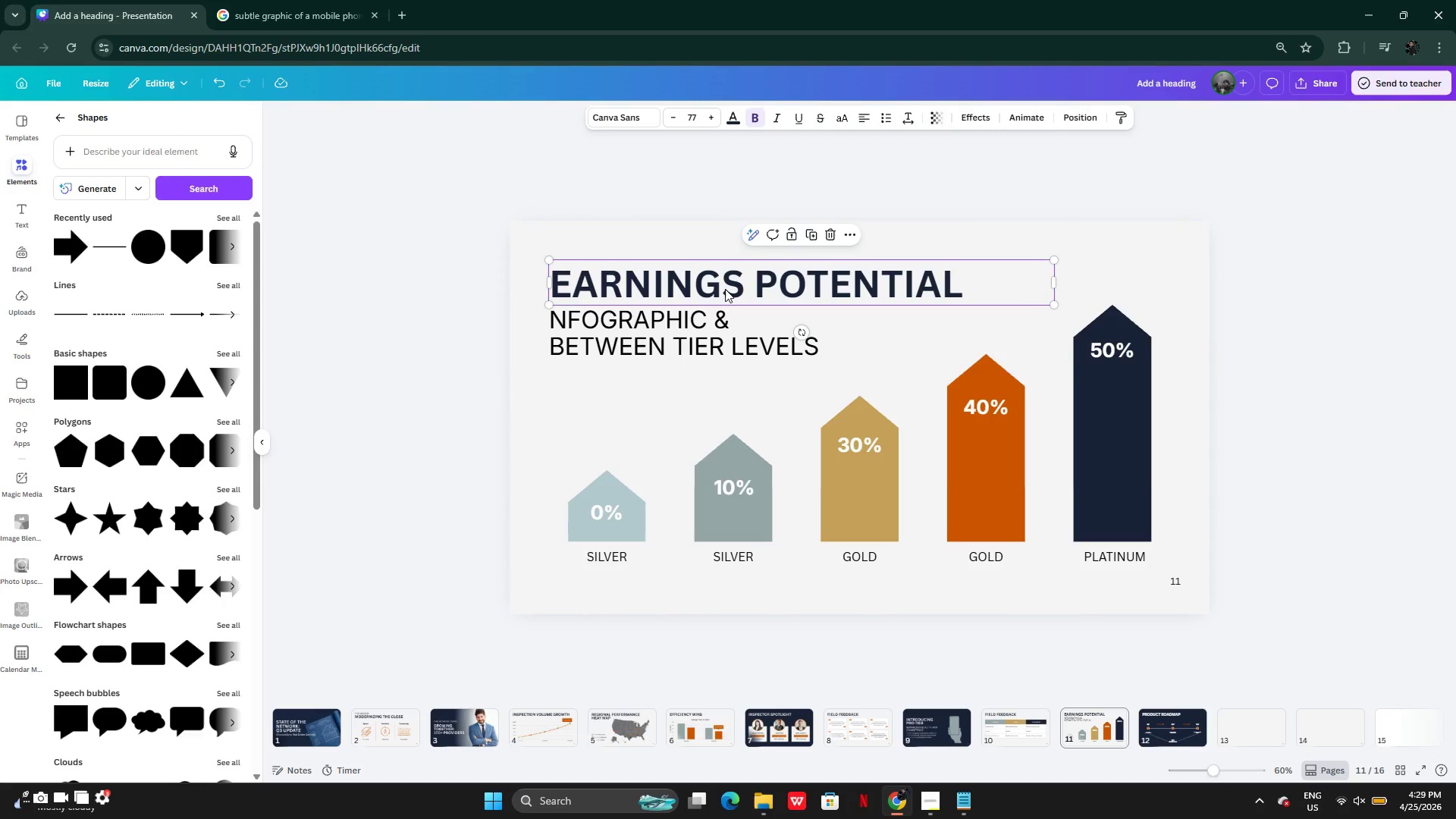 
key(Control+C)
 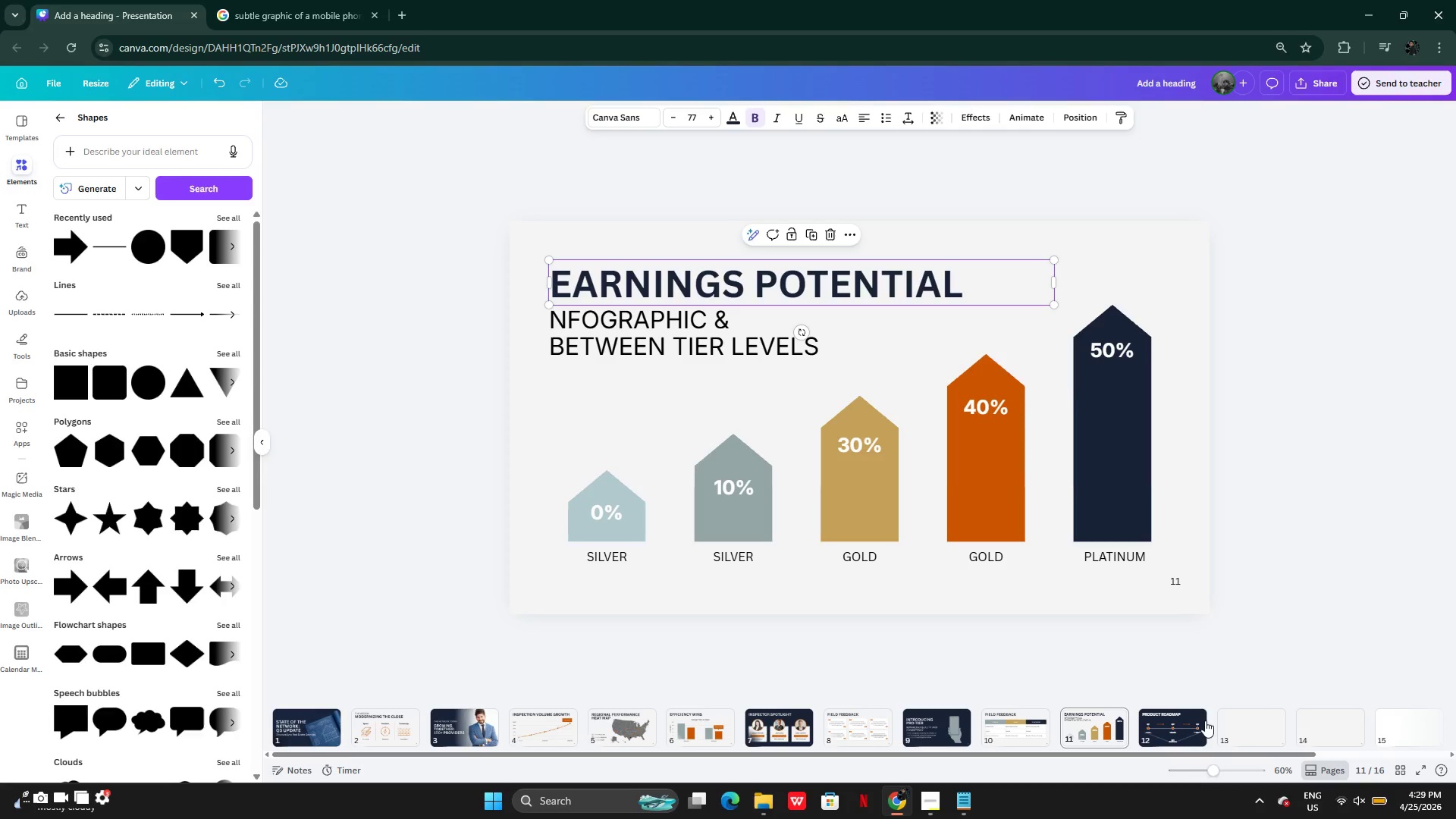 
left_click([1229, 729])
 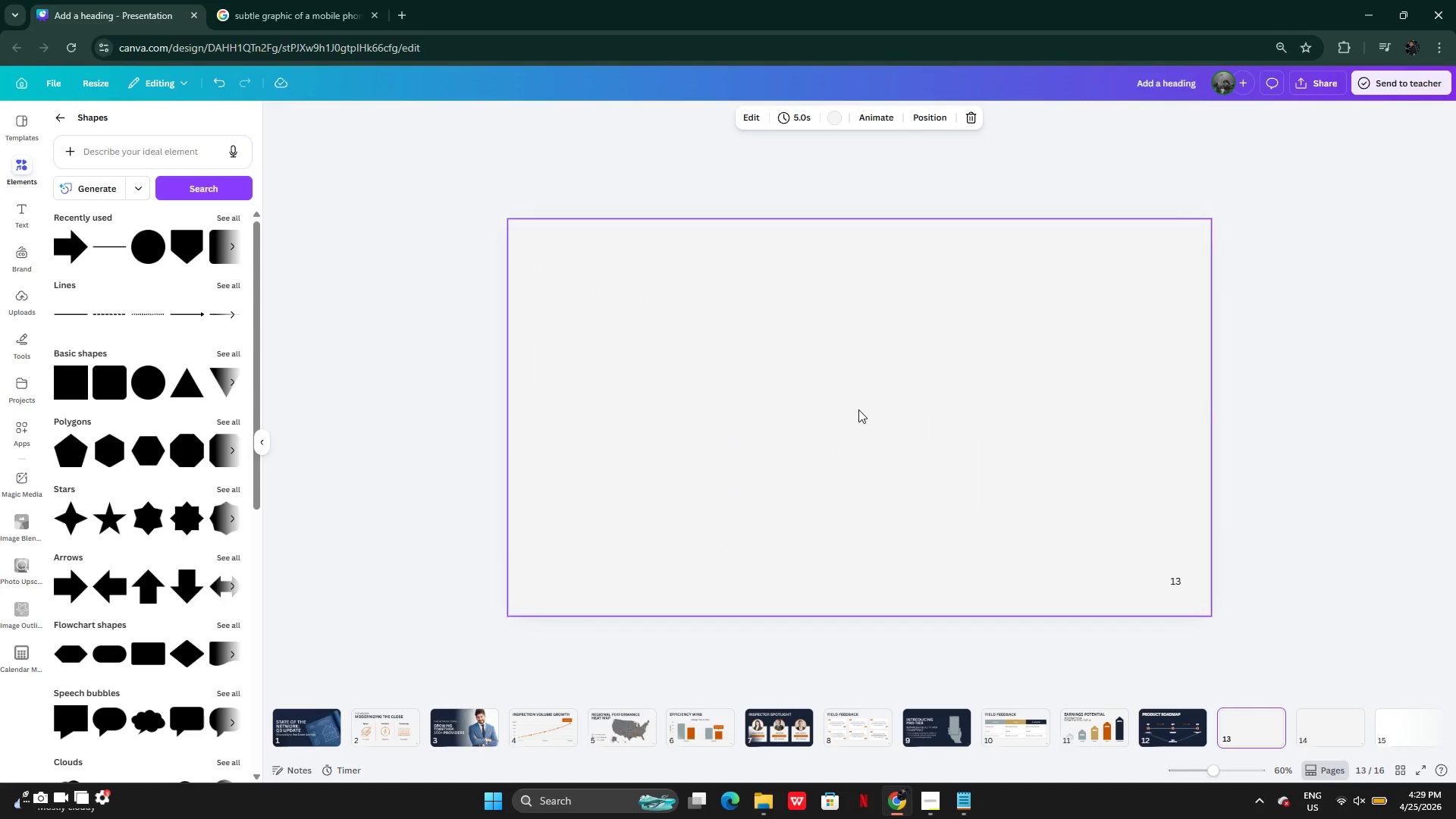 
left_click([858, 410])
 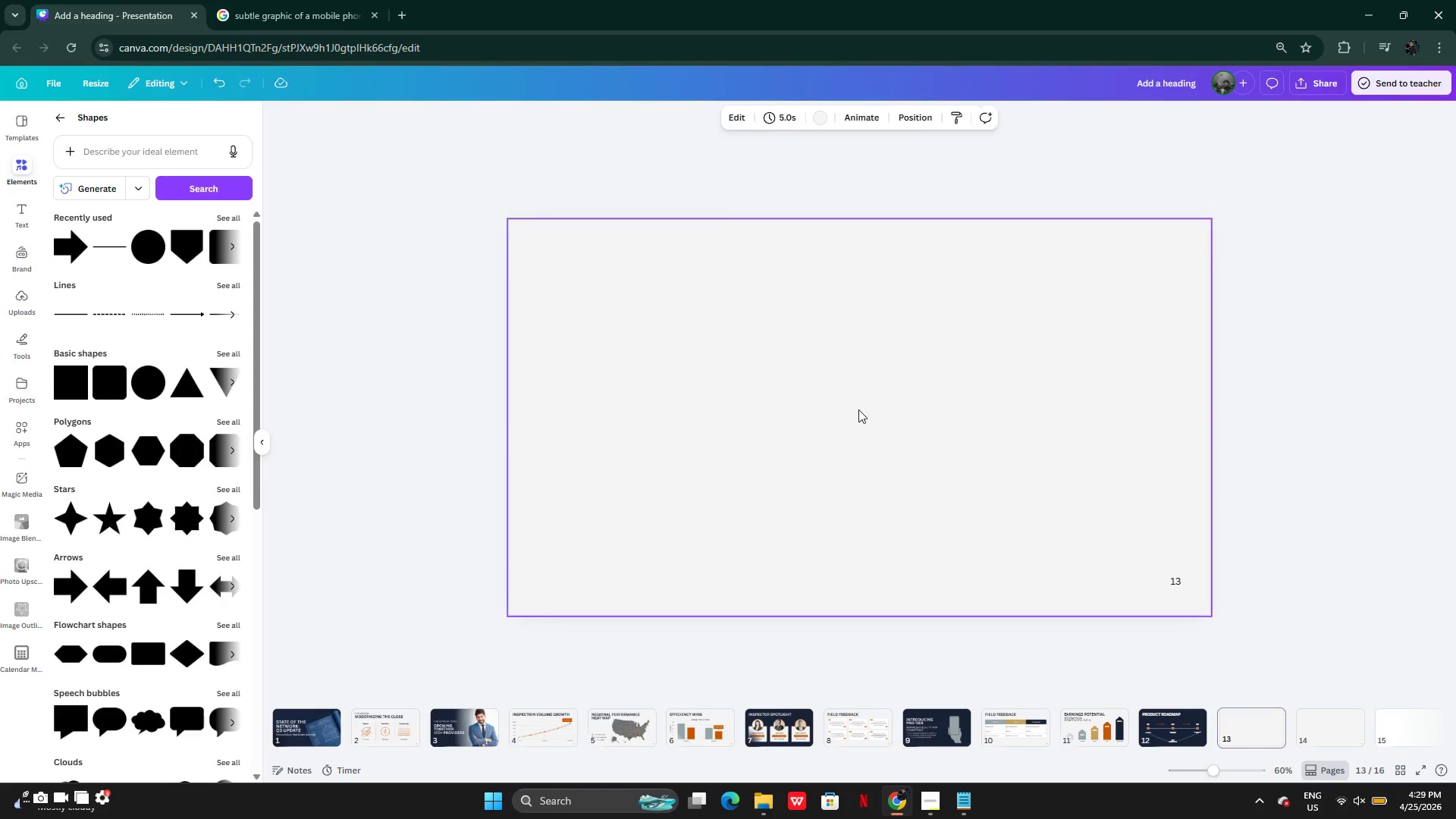 
key(Control+V)
 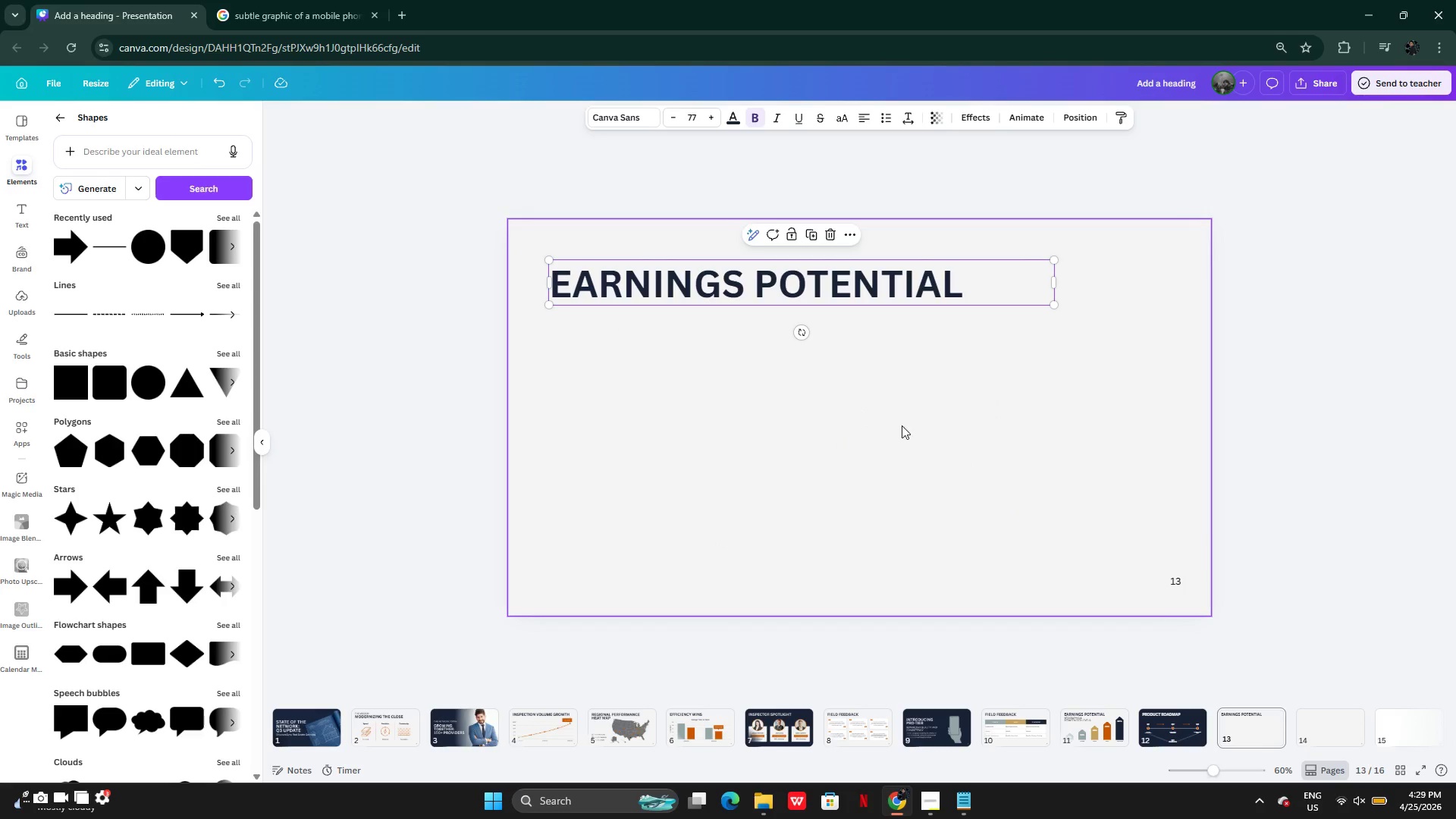 
left_click_drag(start_coordinate=[903, 429], to_coordinate=[899, 434])
 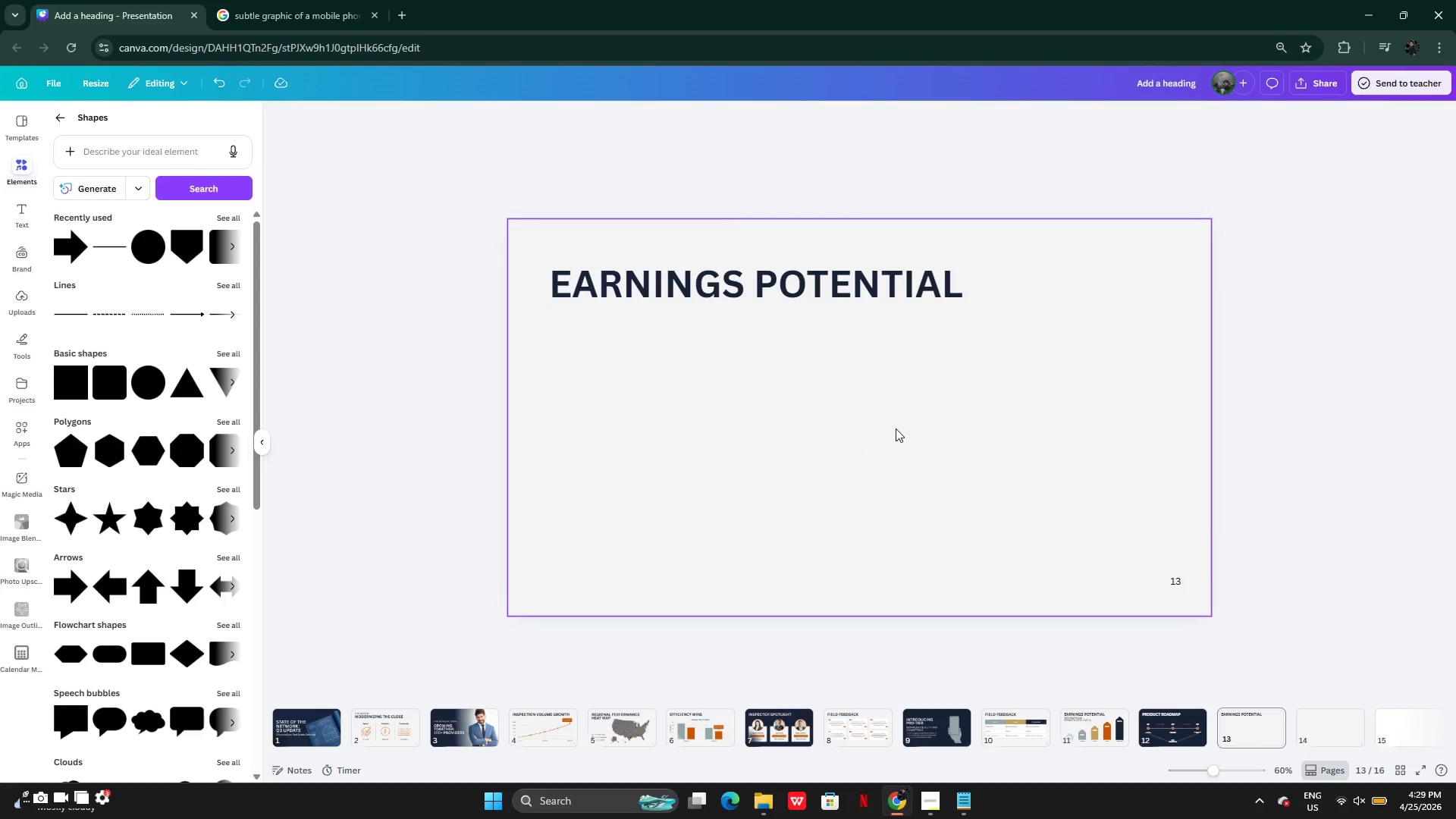 
left_click([896, 428])
 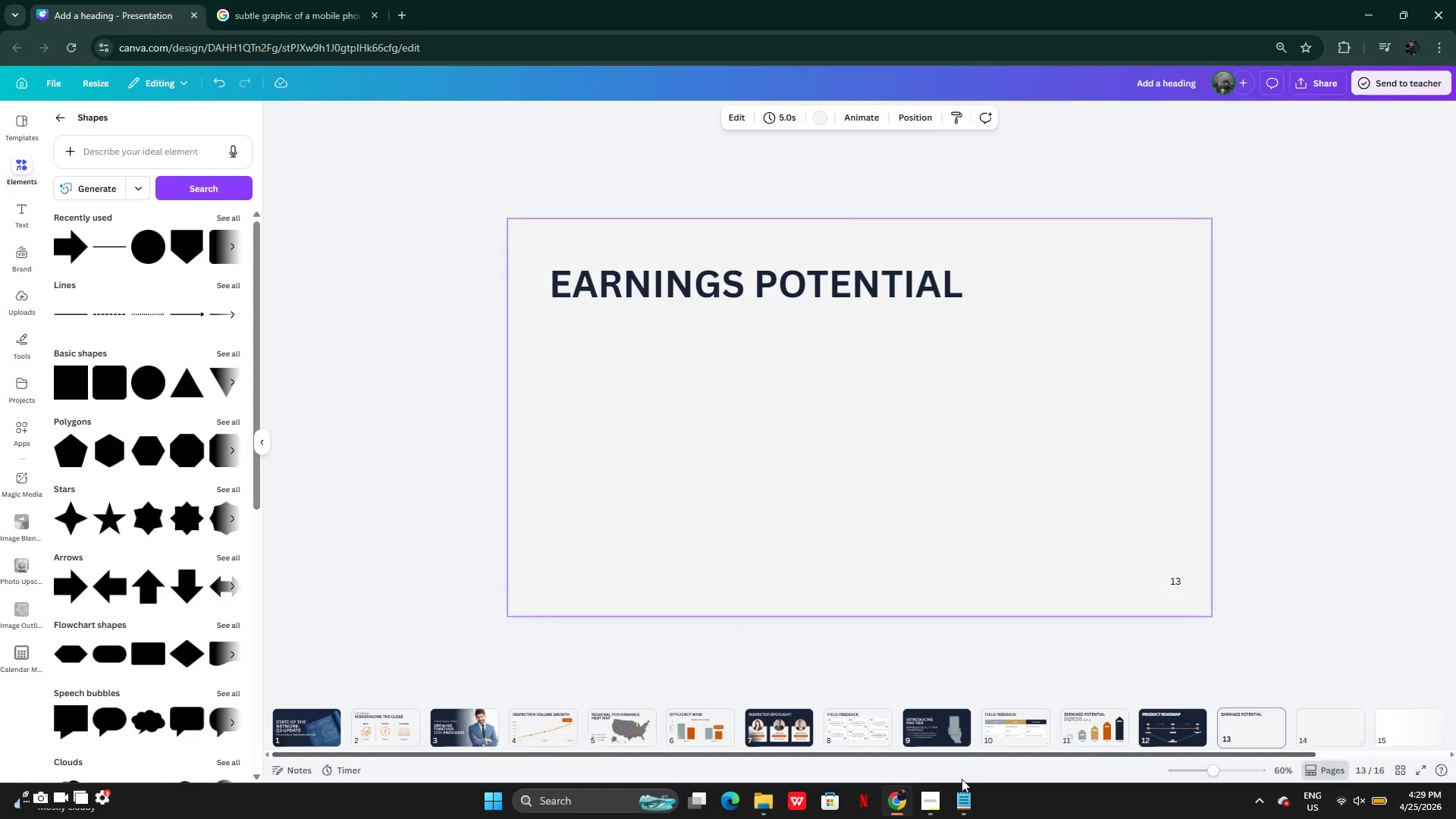 
left_click([966, 793])
 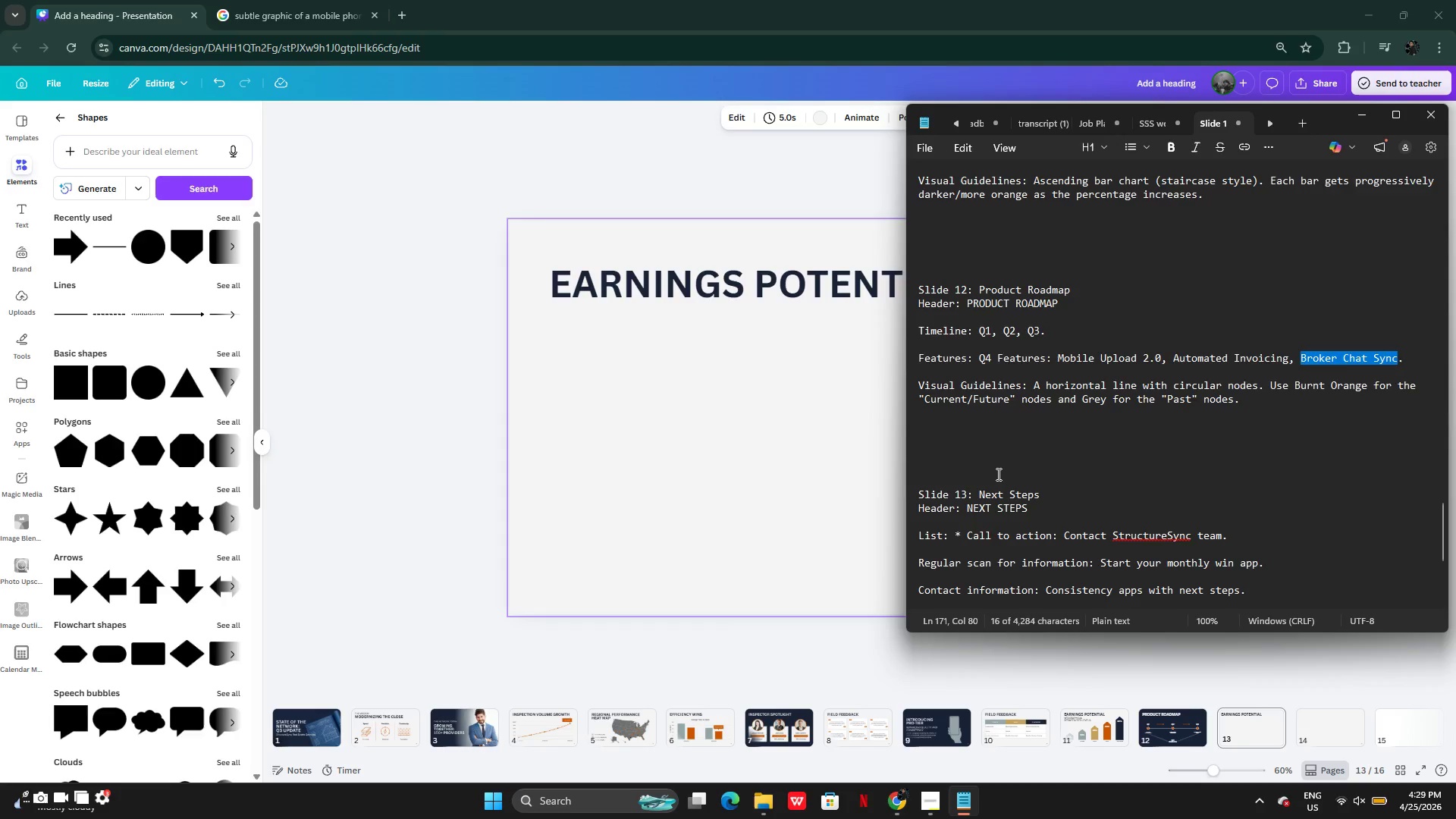 
scroll: coordinate [995, 460], scroll_direction: down, amount: 4.0
 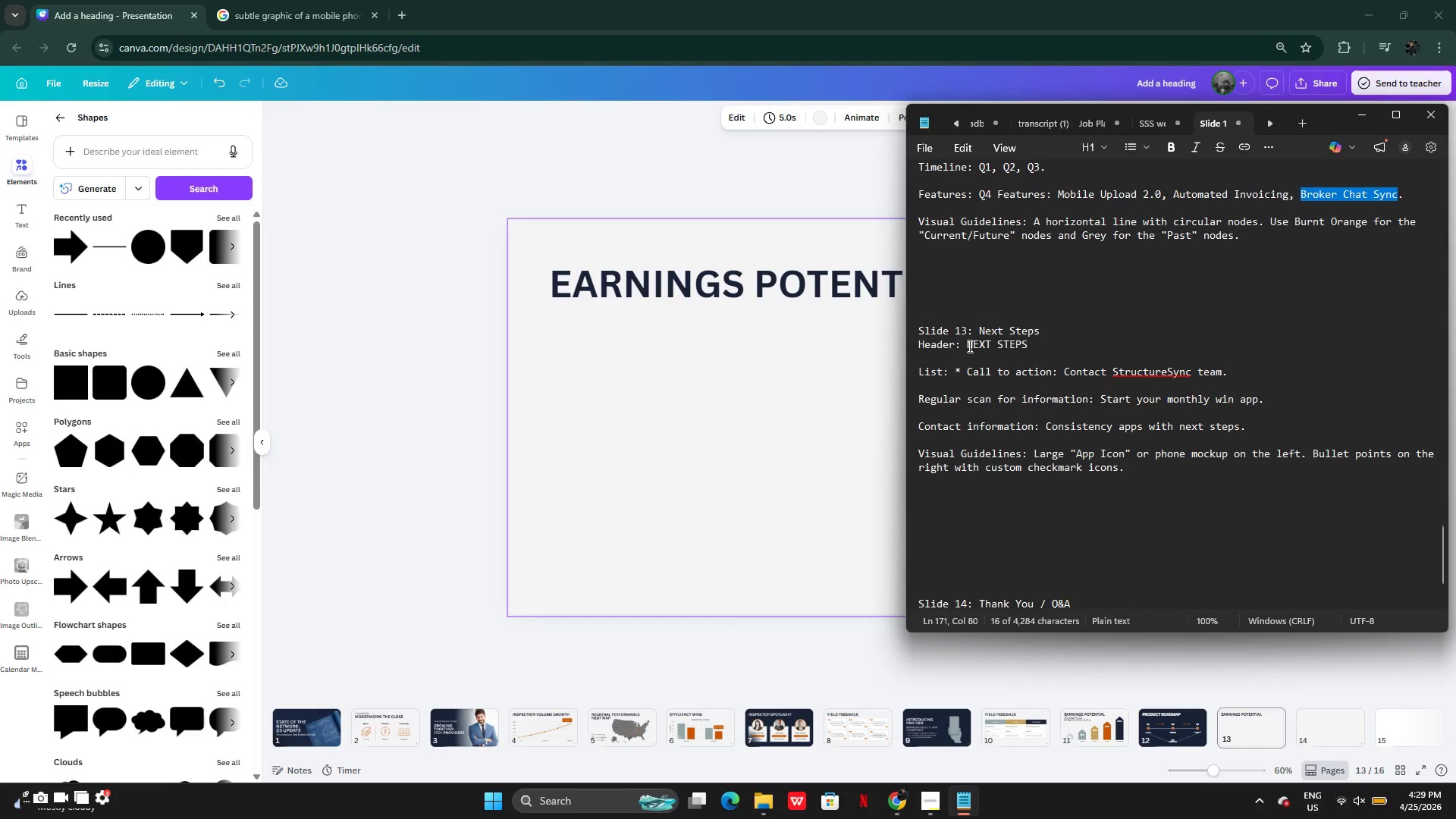 
left_click_drag(start_coordinate=[968, 344], to_coordinate=[1026, 338])
 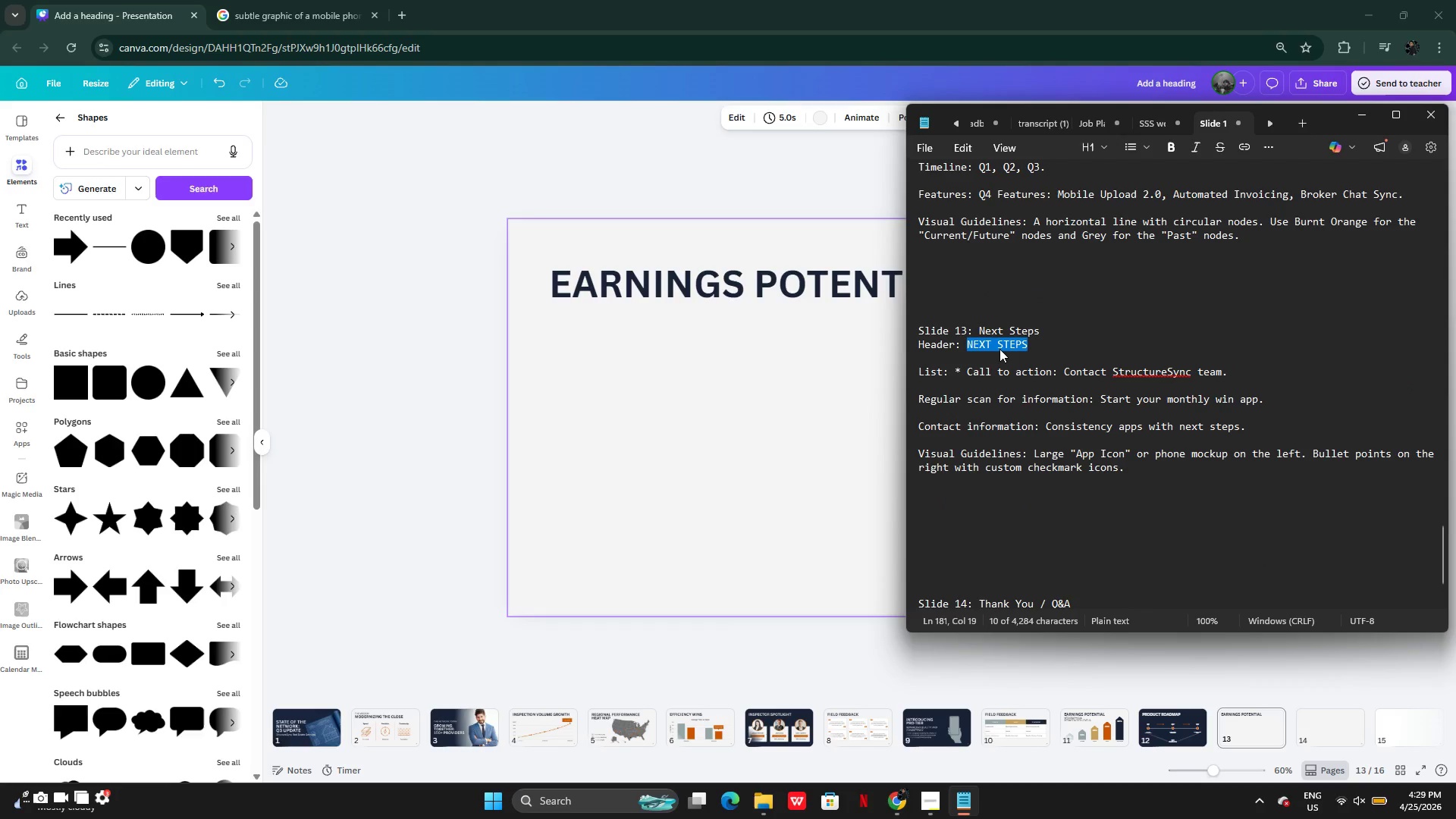 
key(Control+C)
 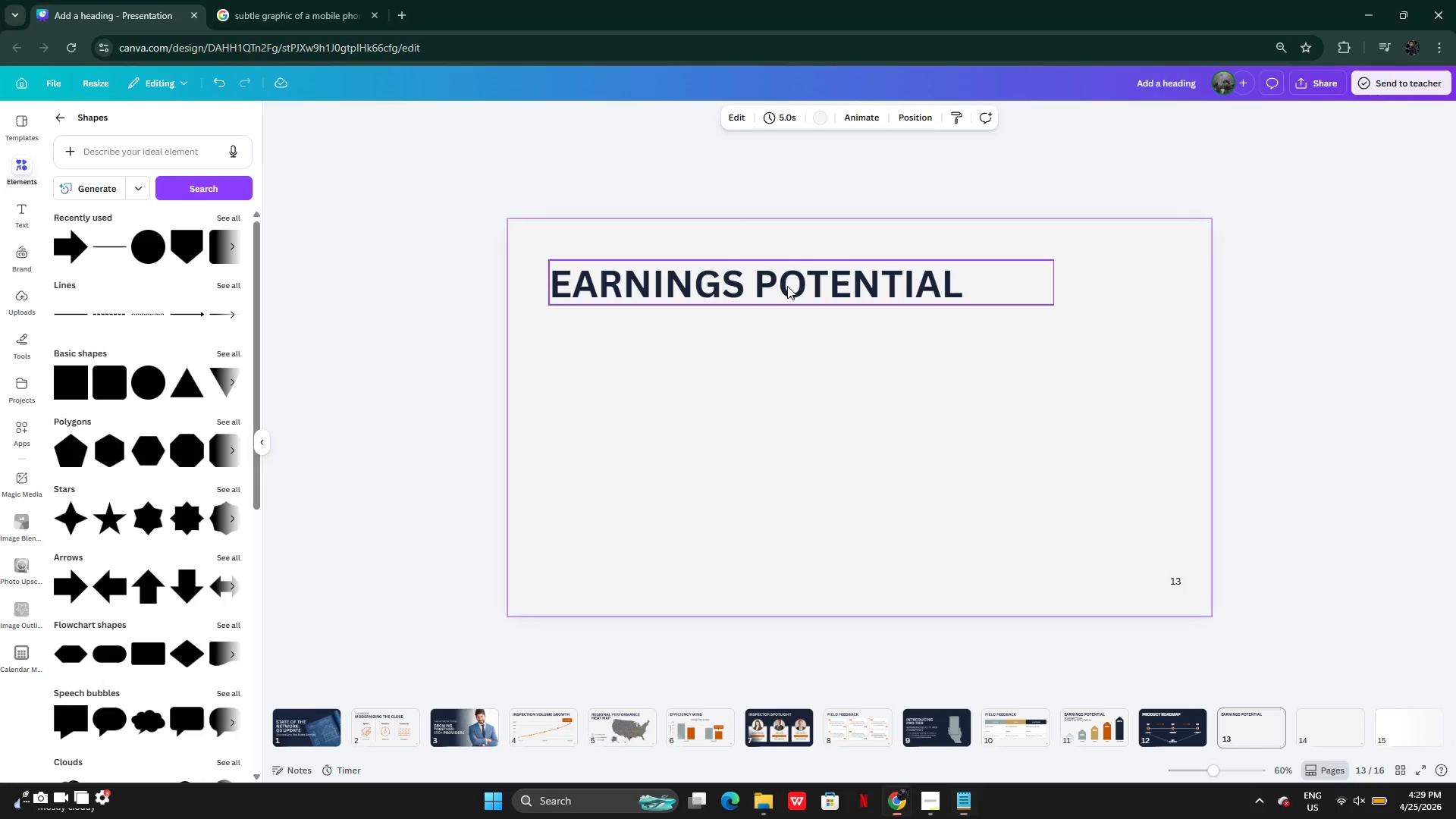 
double_click([787, 286])
 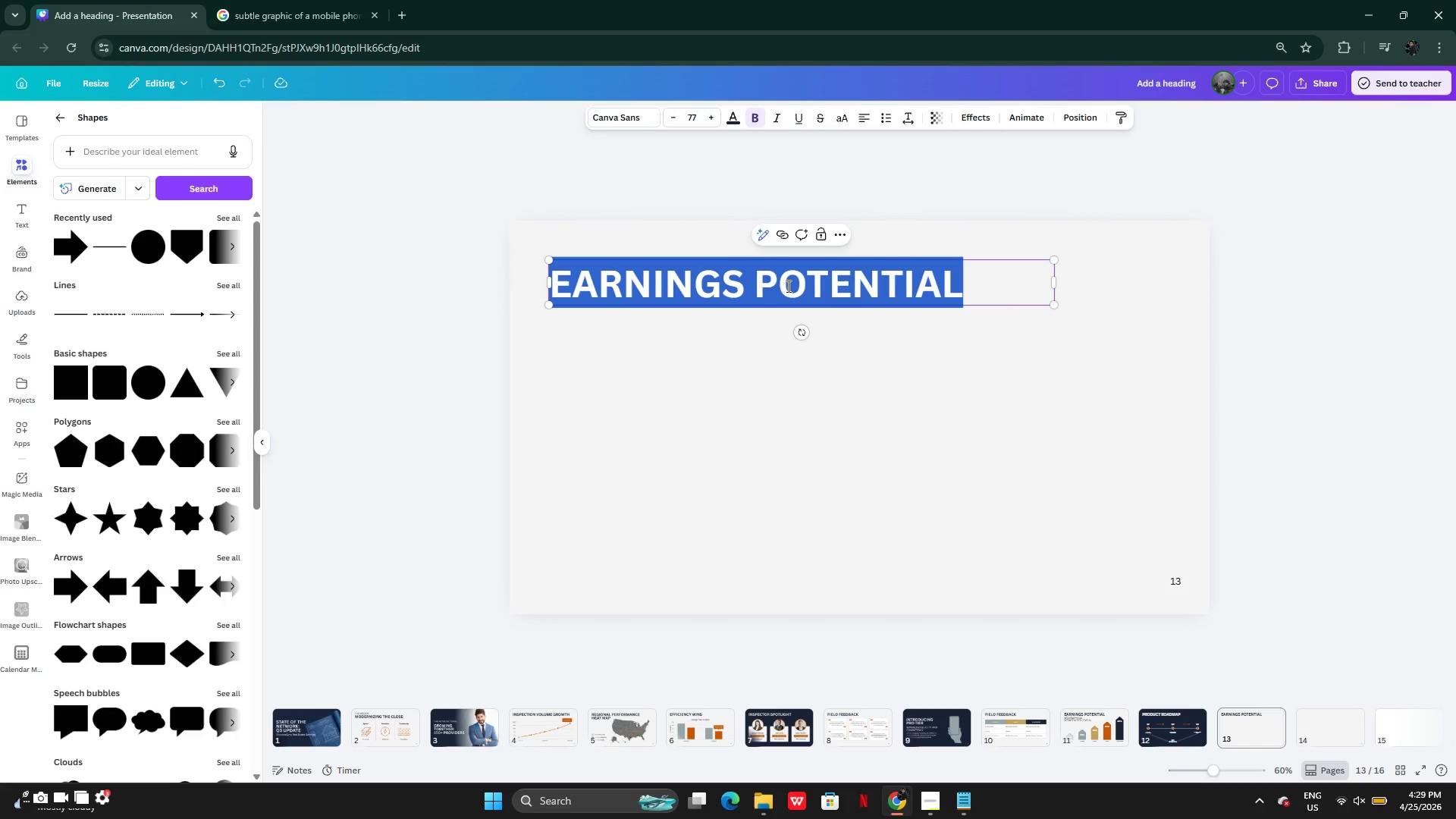 
key(Control+V)
 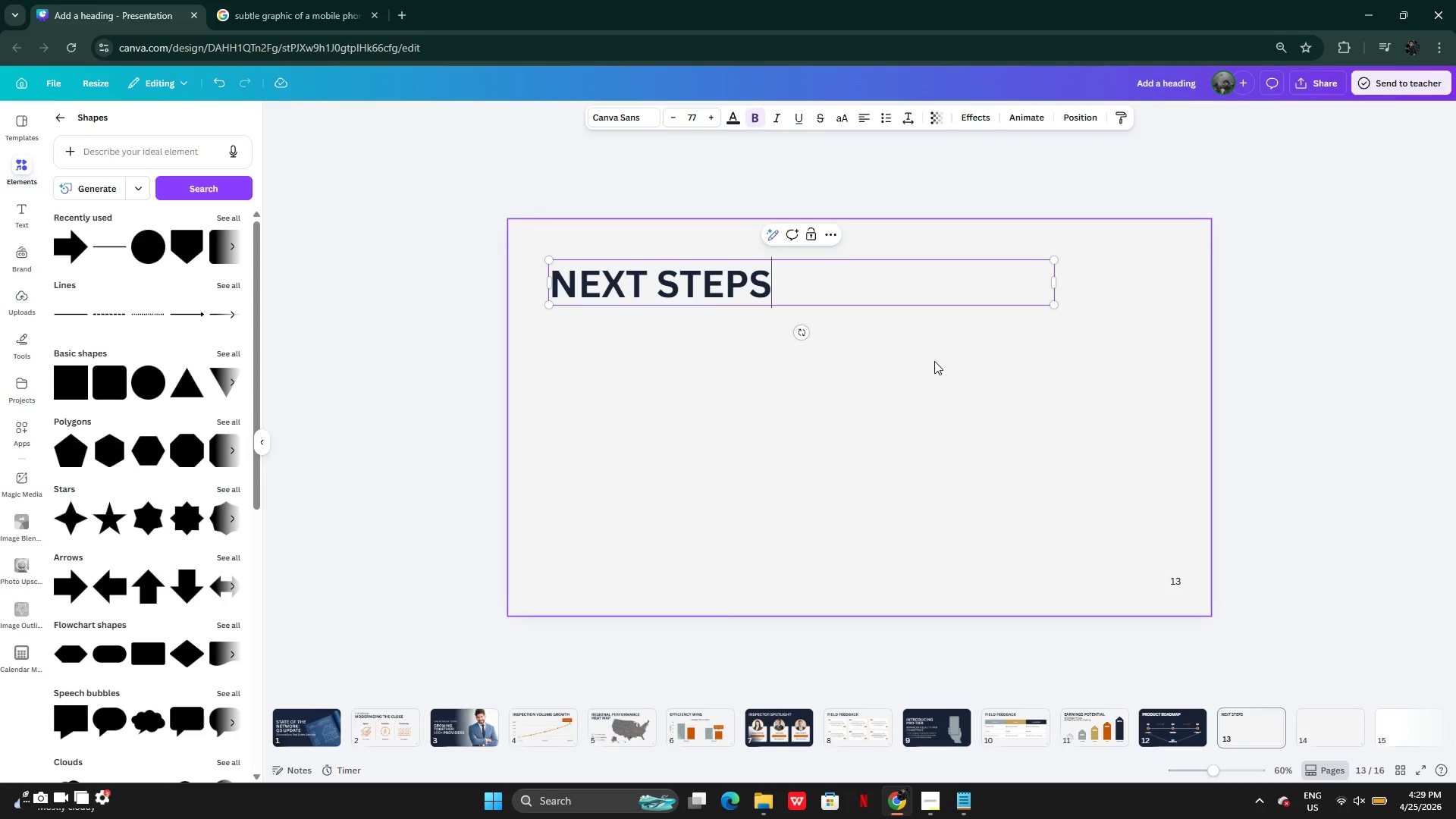 
left_click([934, 361])
 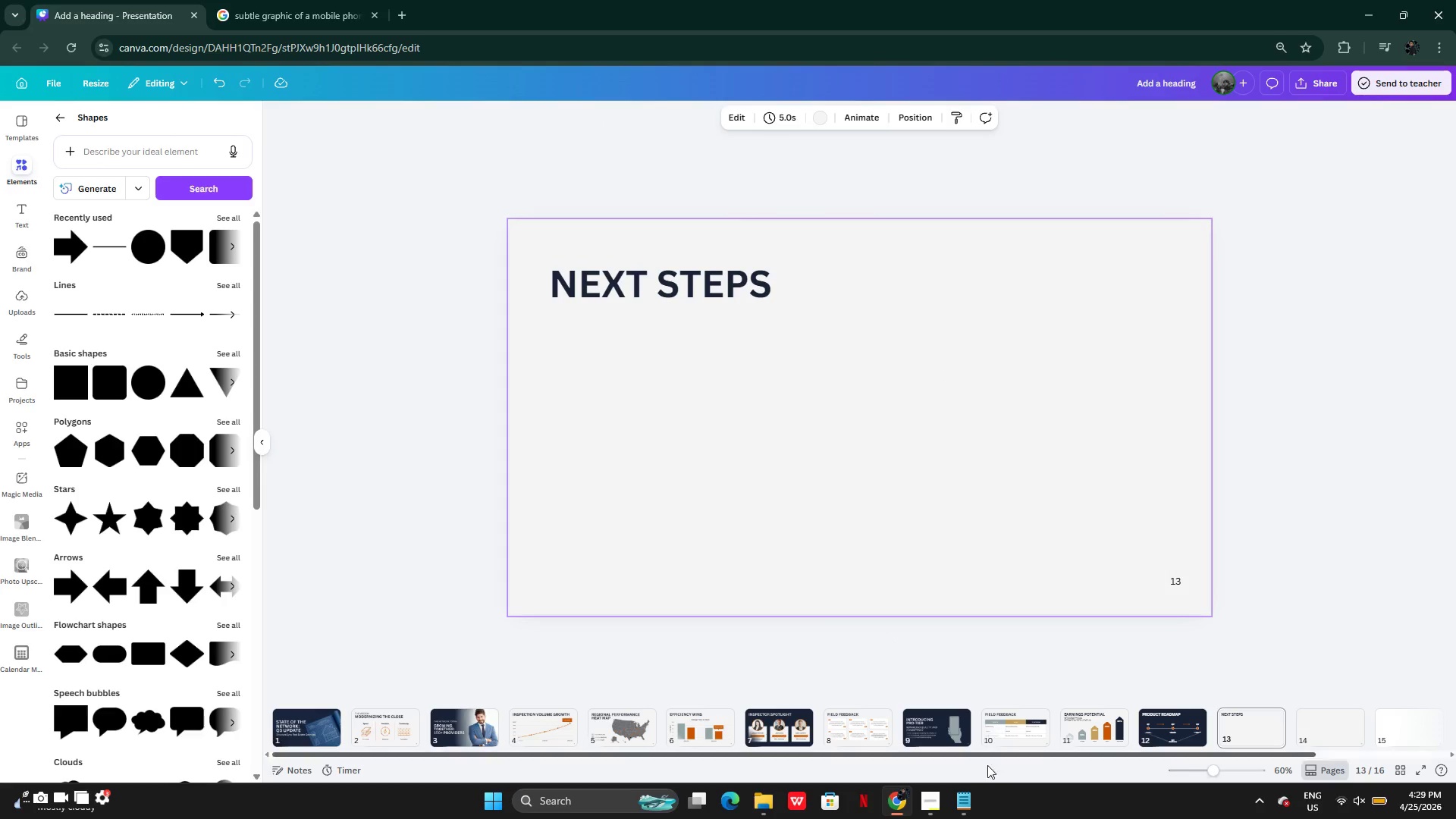 
left_click([968, 795])
 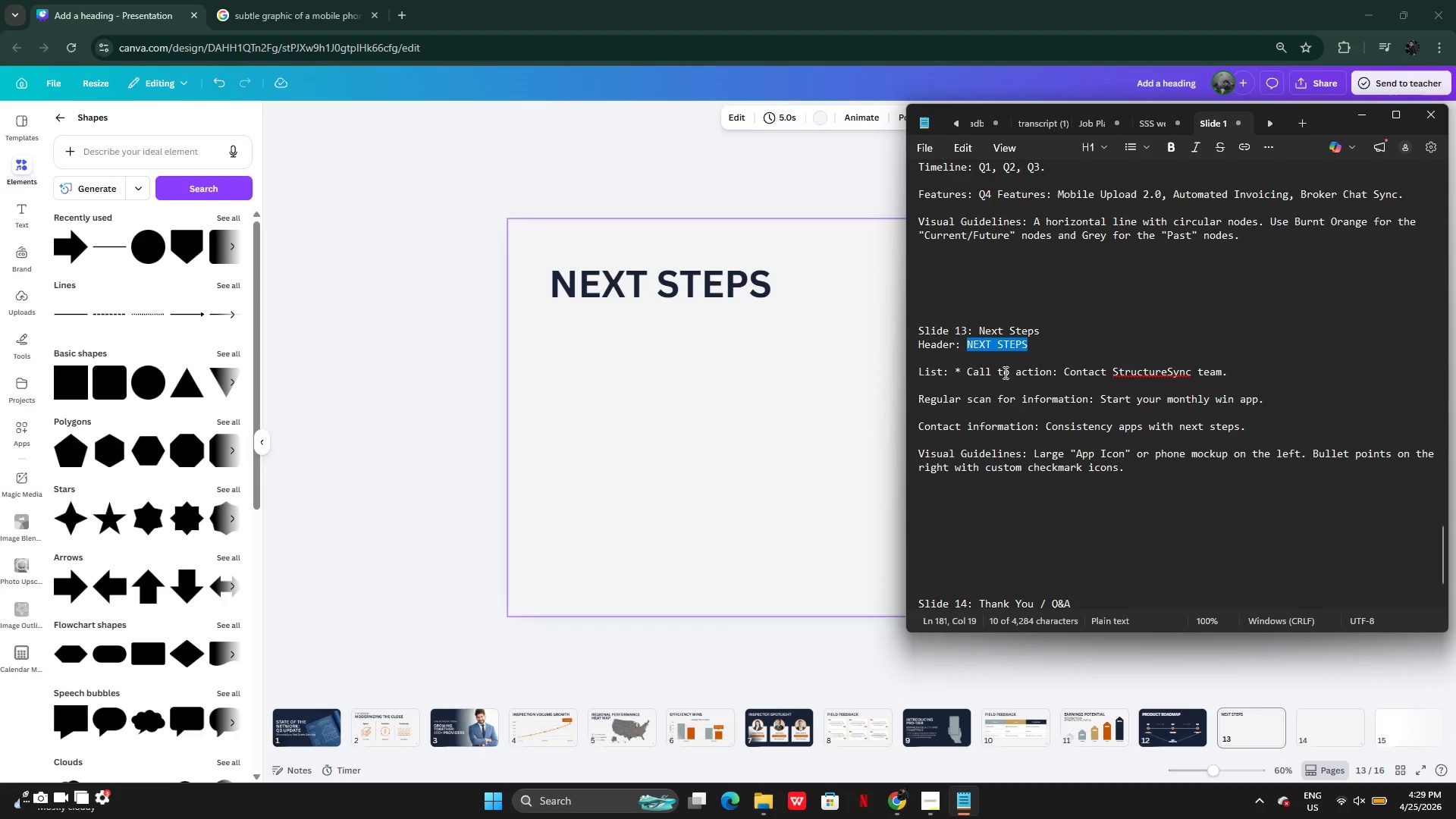 
scroll: coordinate [1006, 372], scroll_direction: none, amount: 0.0
 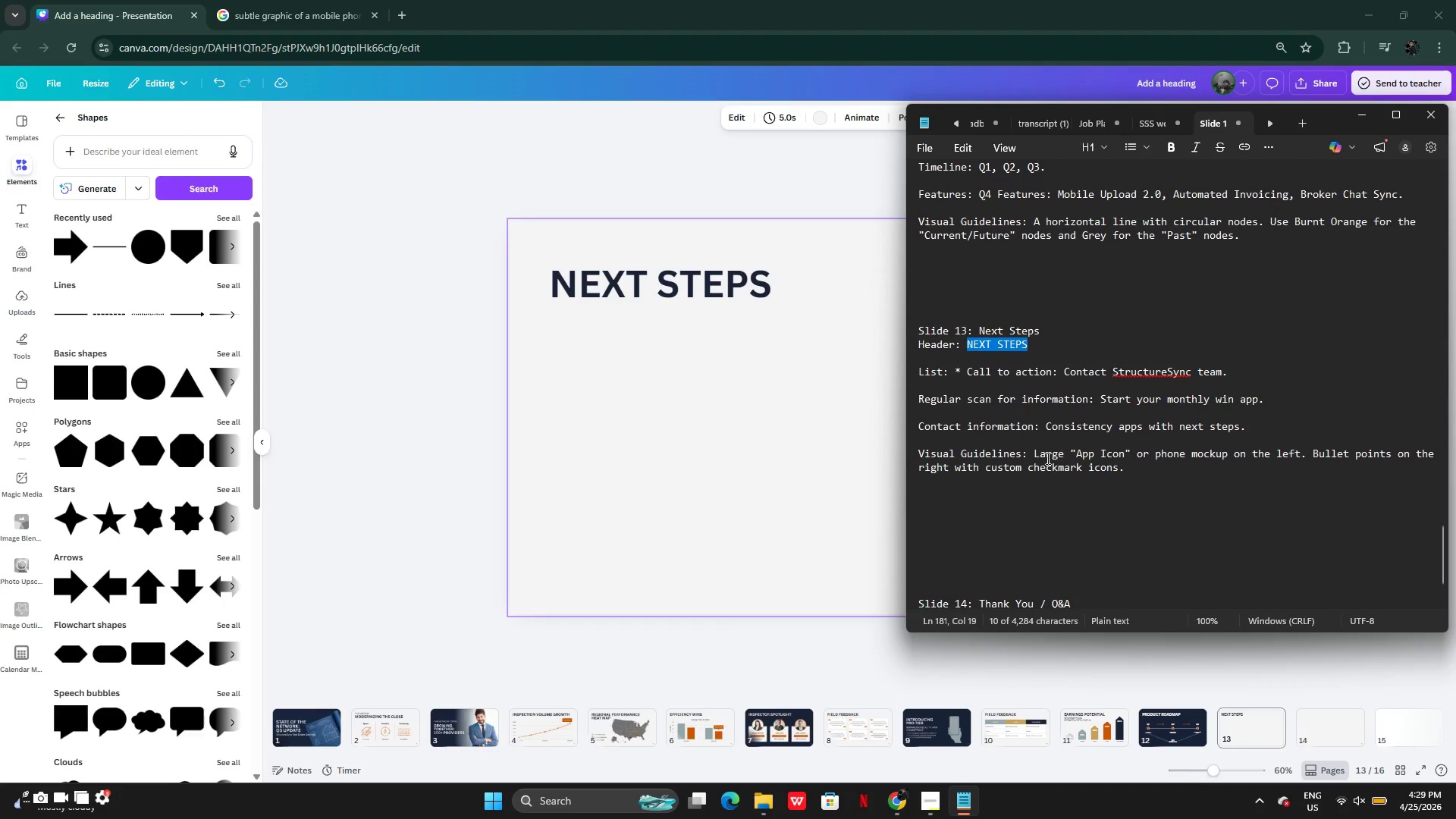 
wait(8.01)
 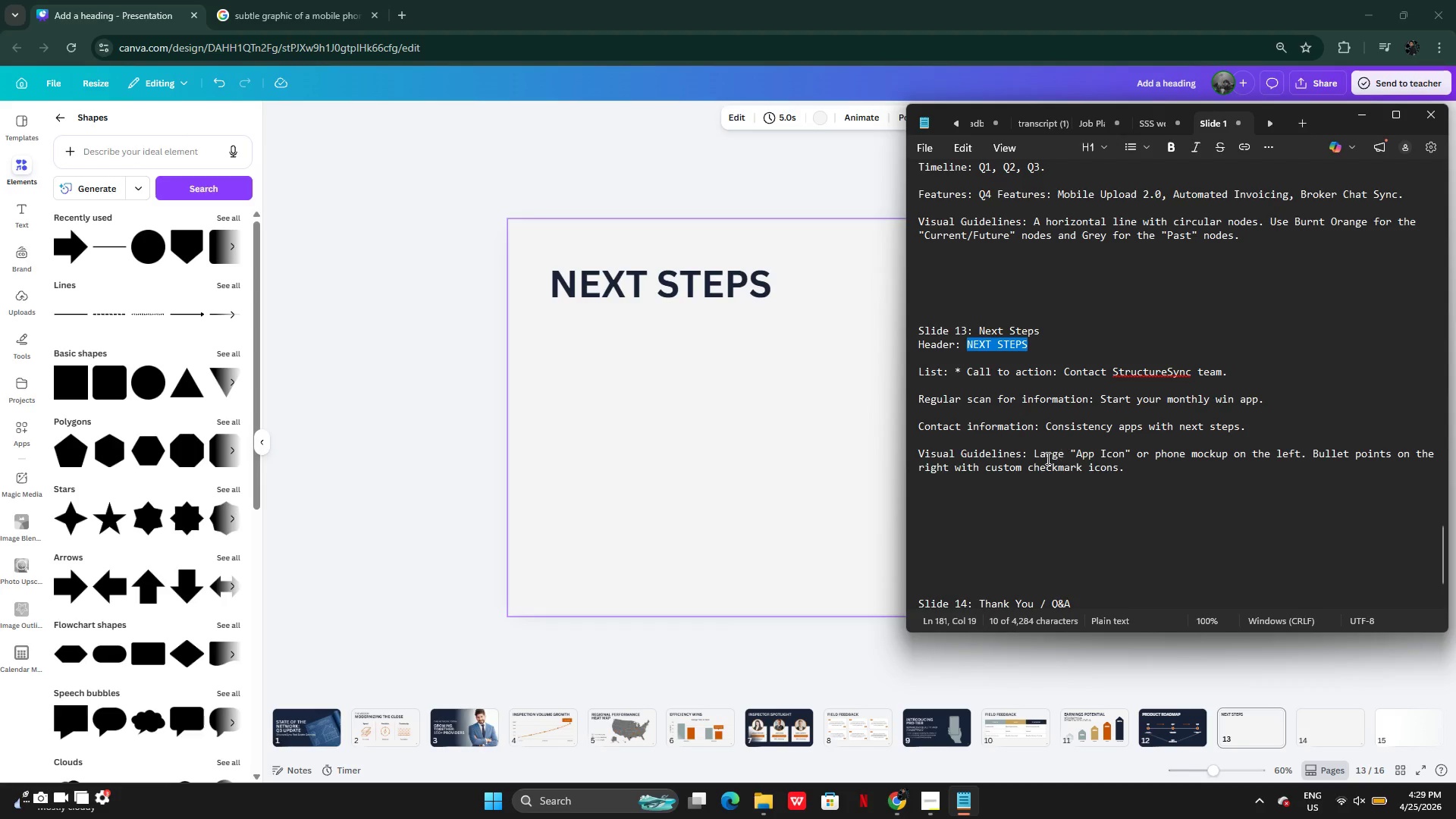 
left_click_drag(start_coordinate=[1153, 455], to_coordinate=[1212, 451])
 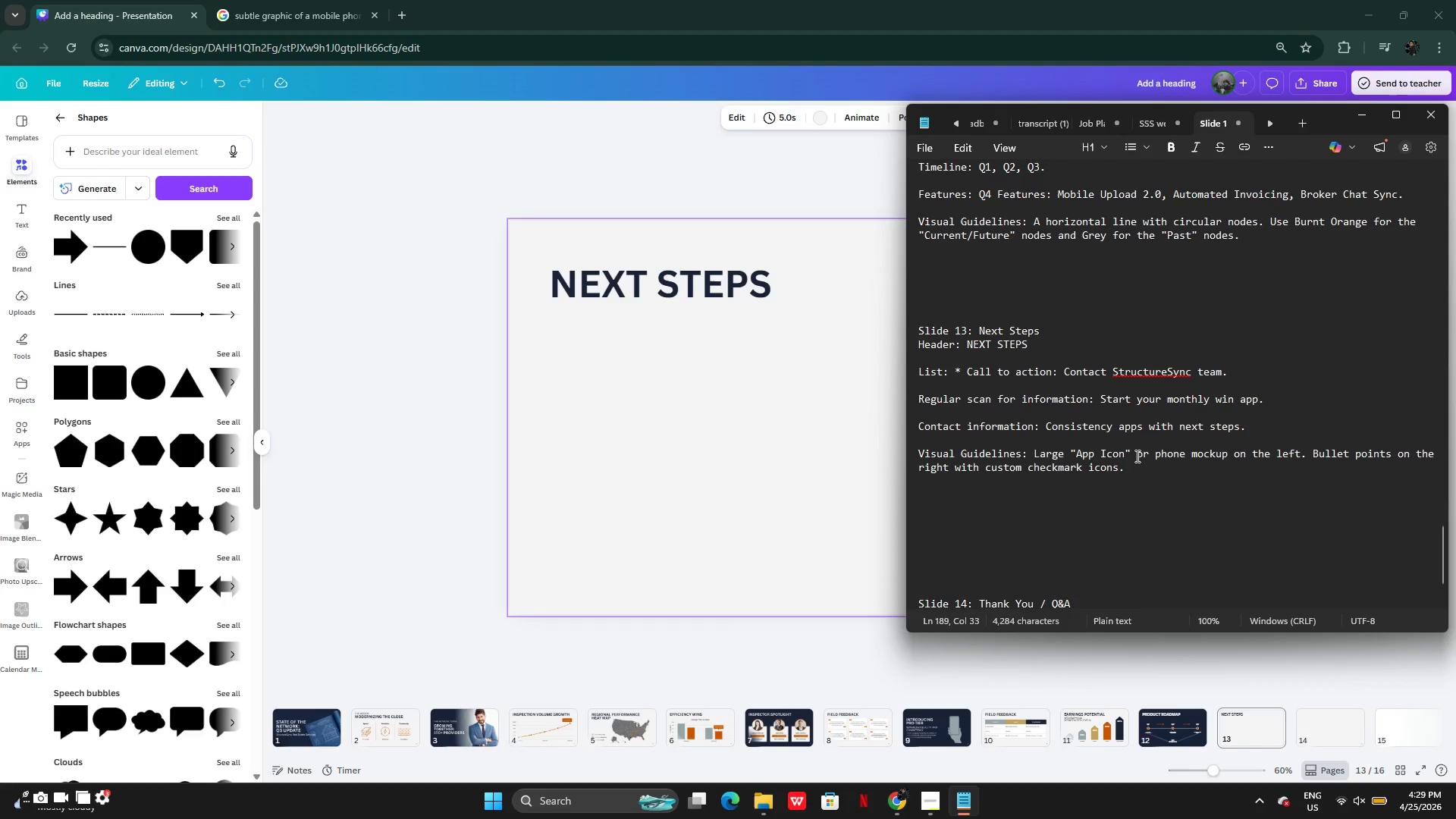 
left_click_drag(start_coordinate=[1037, 452], to_coordinate=[1230, 450])
 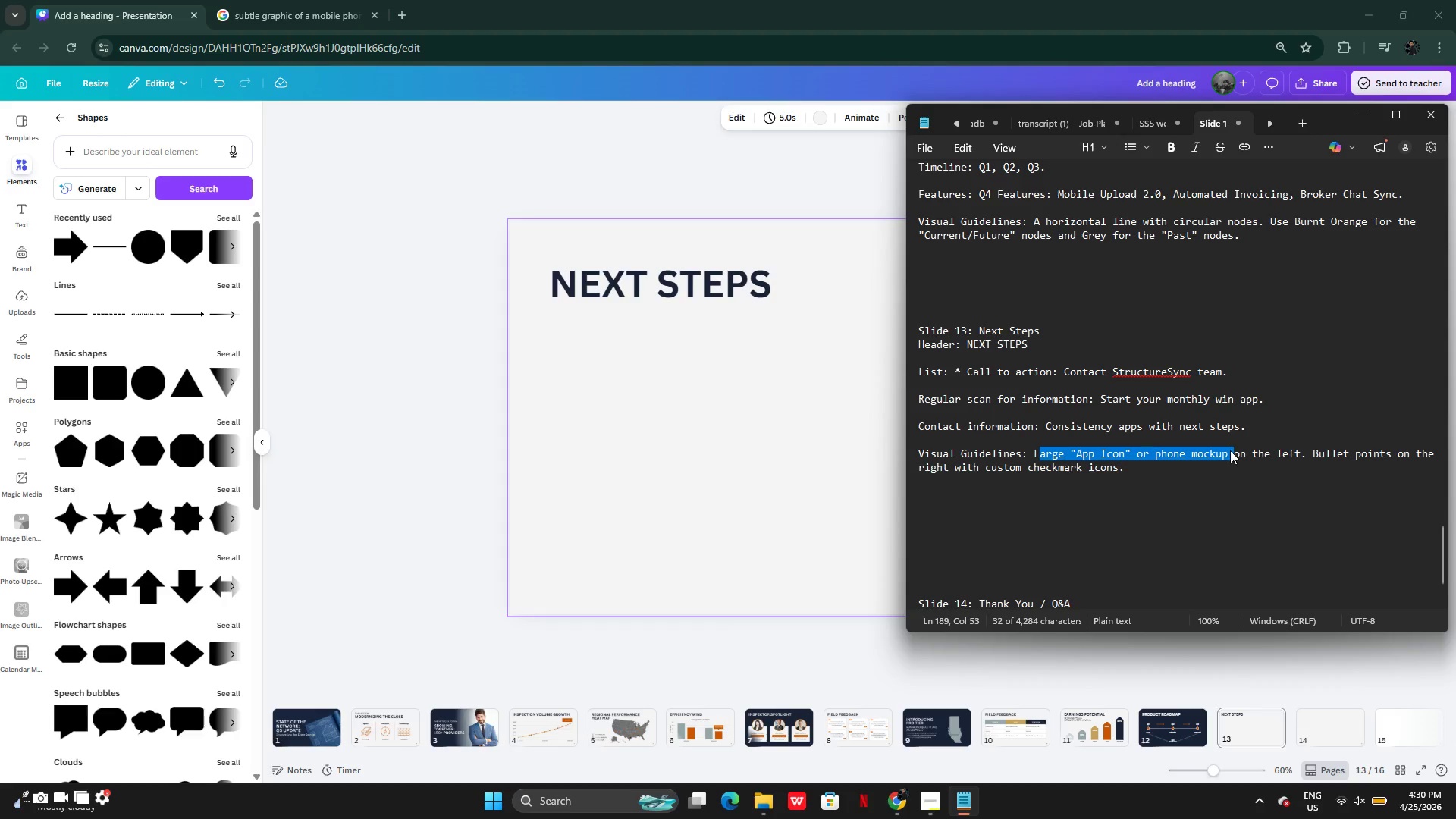 
key(Control+C)
 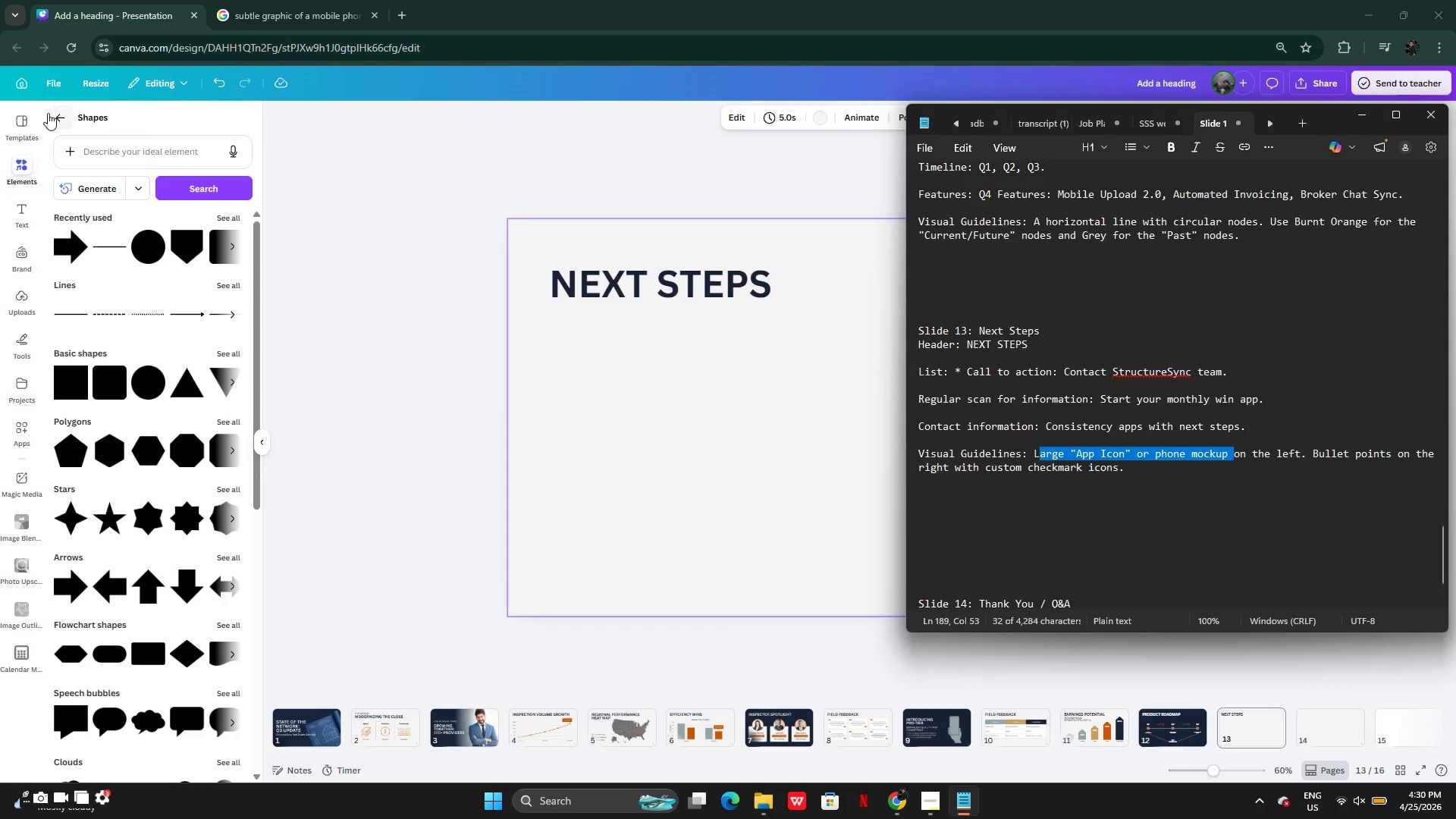 
left_click([48, 114])
 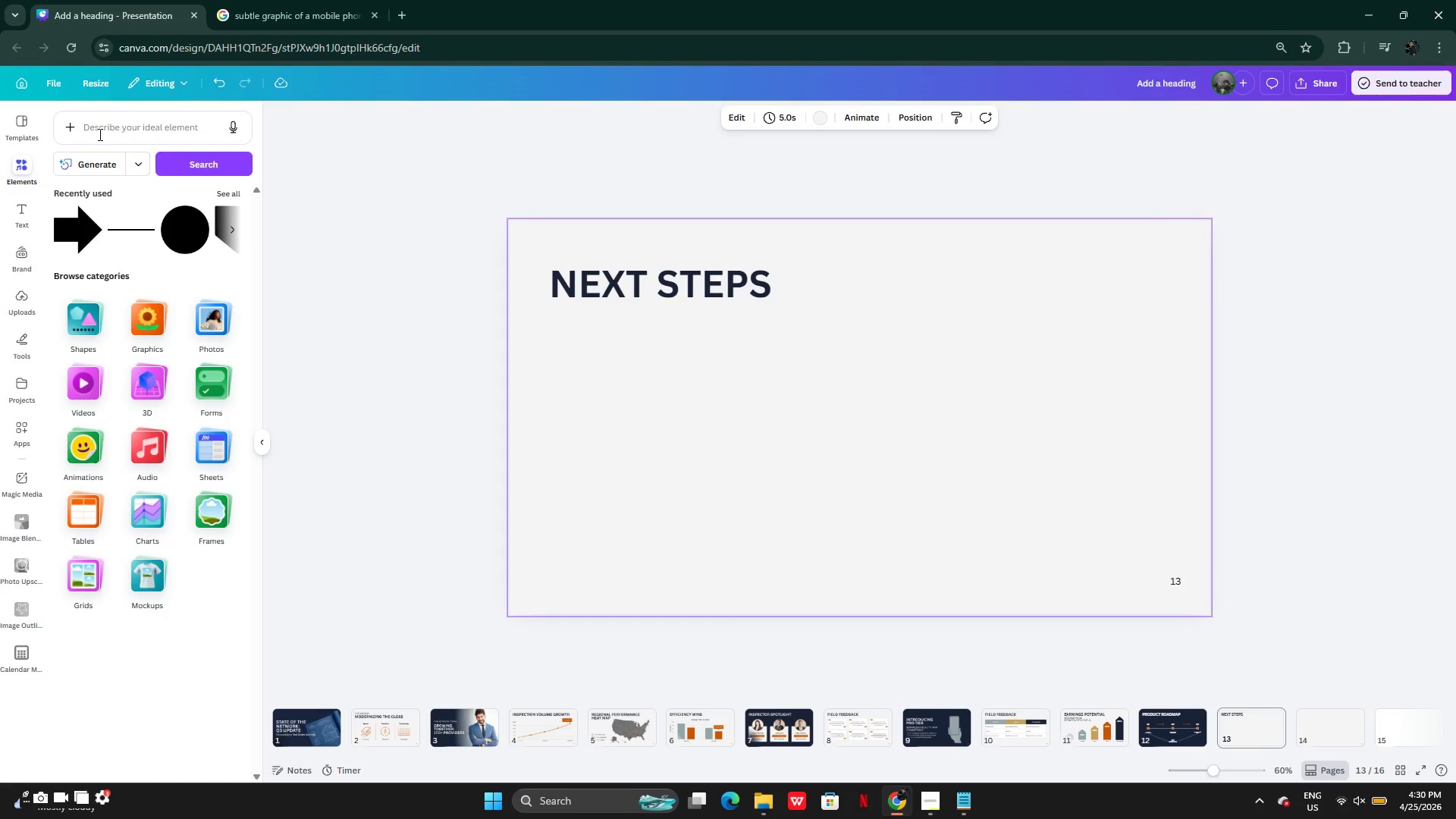 
left_click([103, 132])
 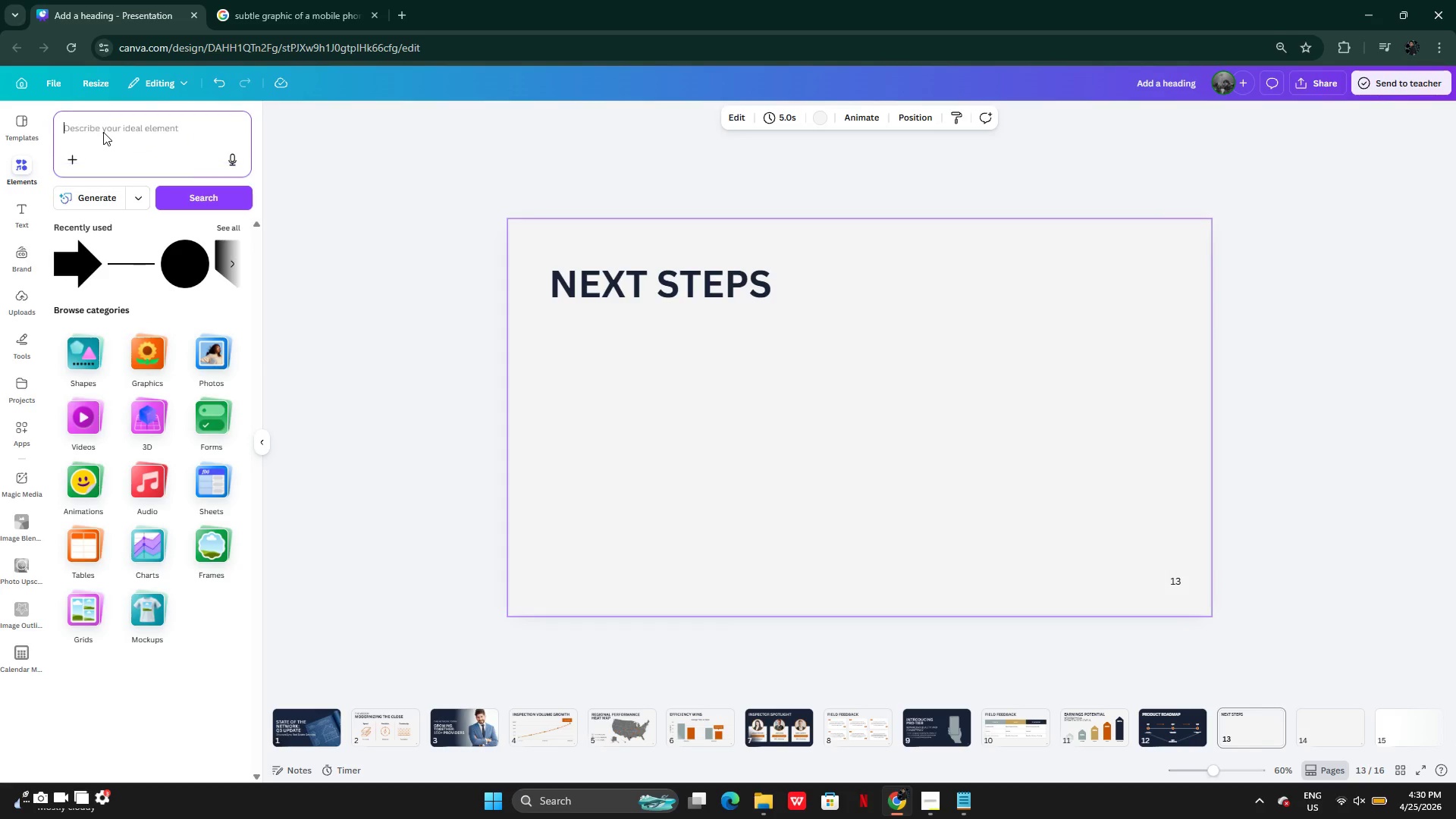 
key(Control+V)
 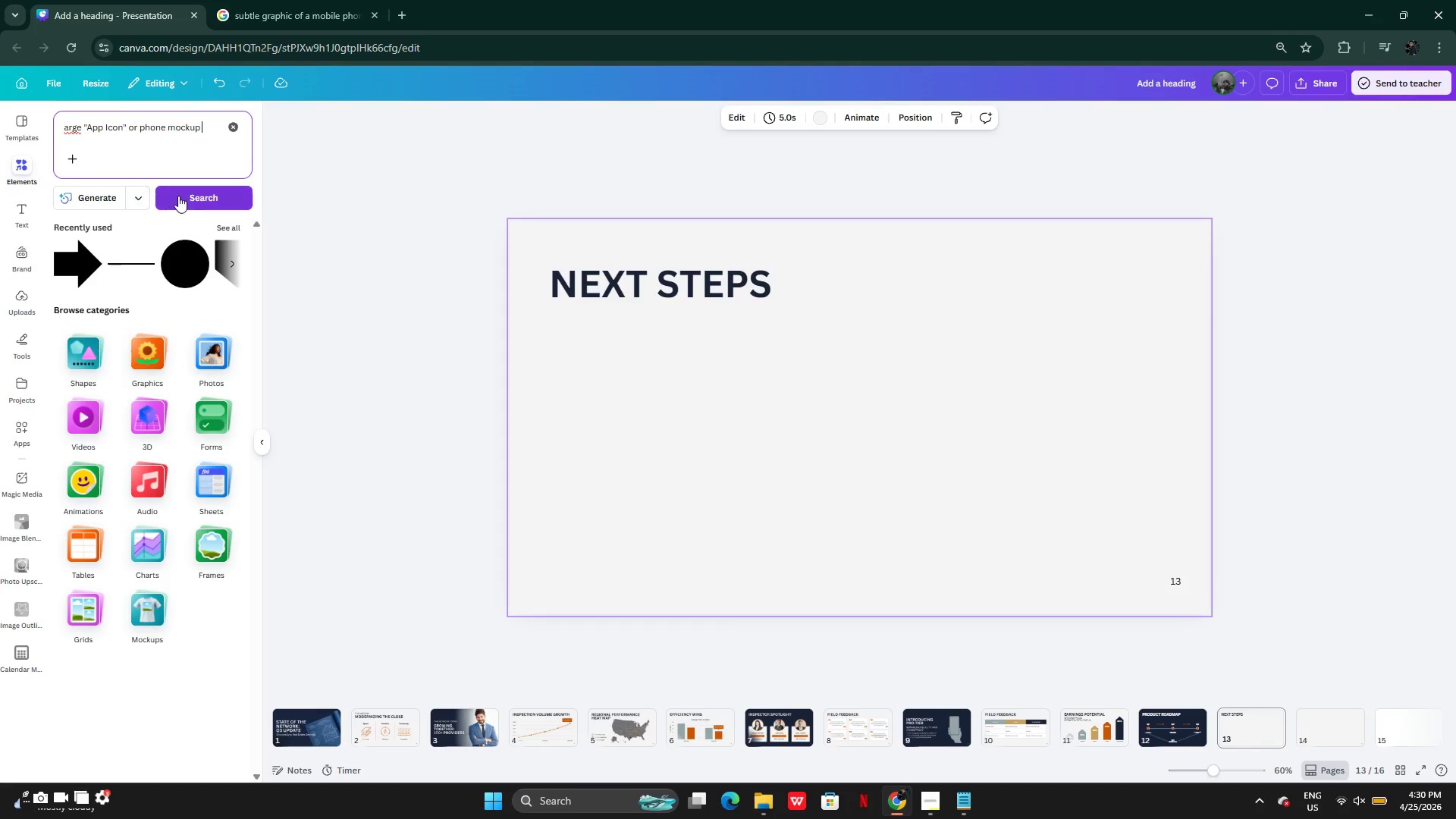 
left_click([180, 196])
 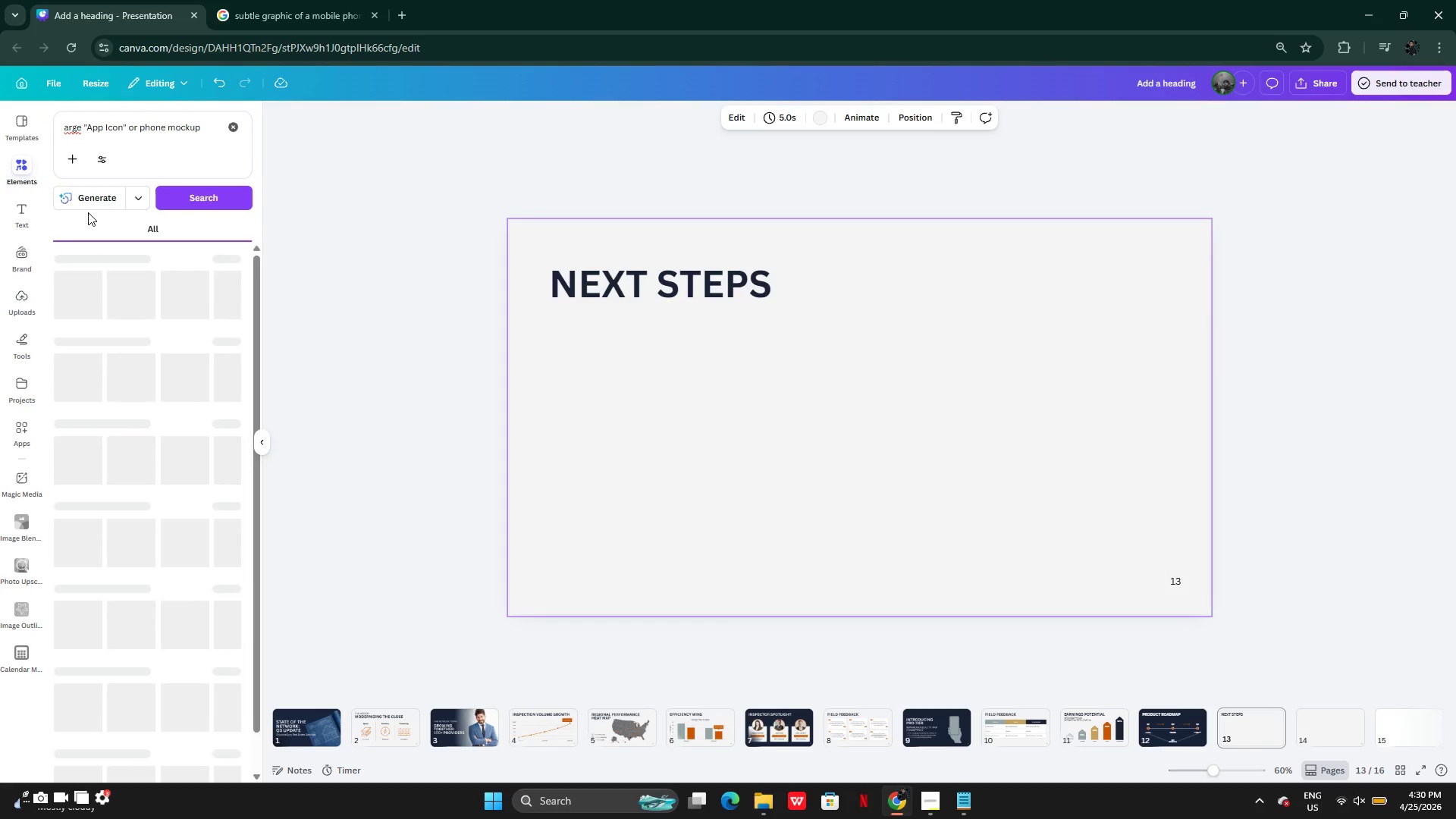 
mouse_move([112, 214])
 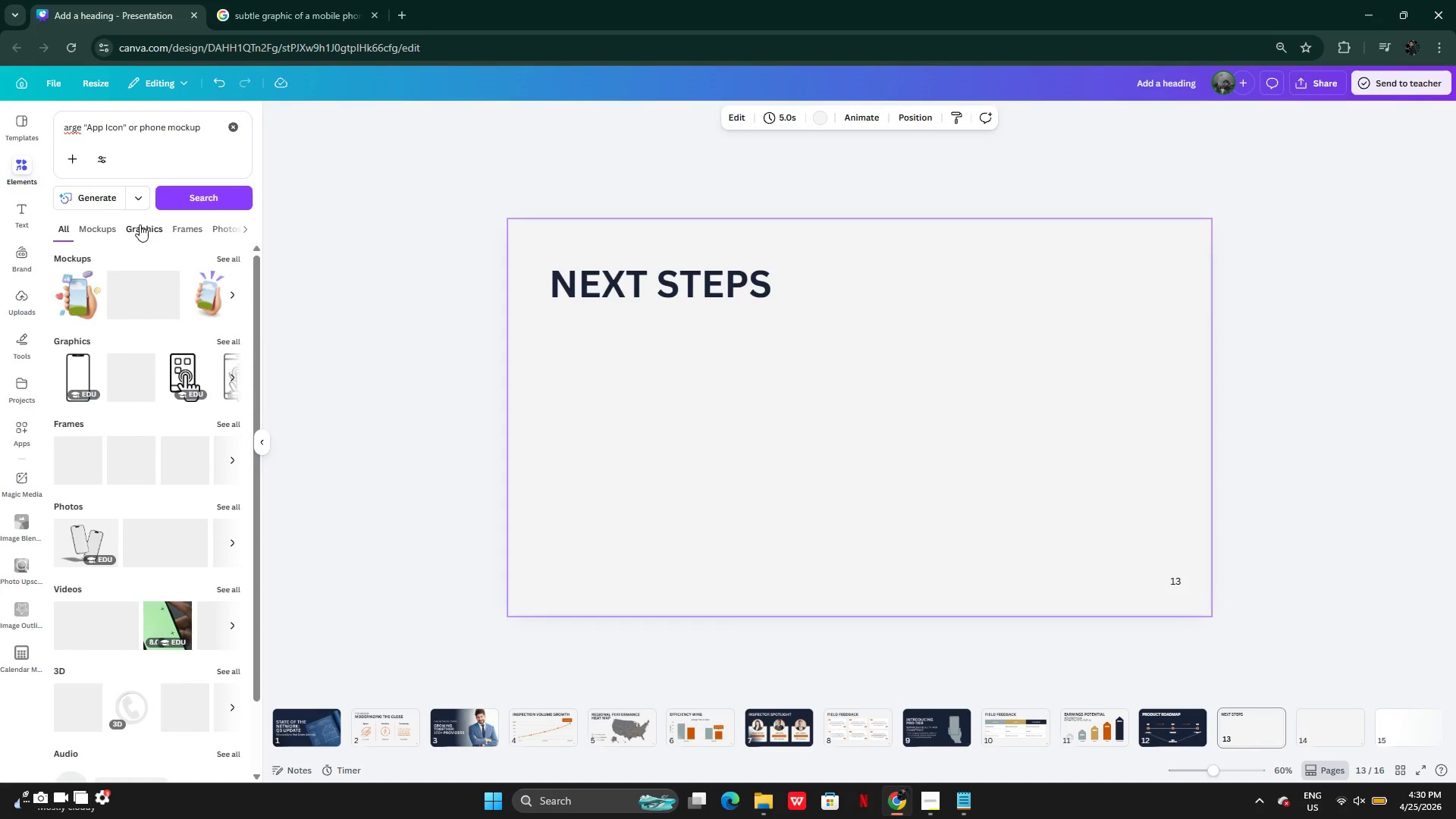 
left_click([140, 224])
 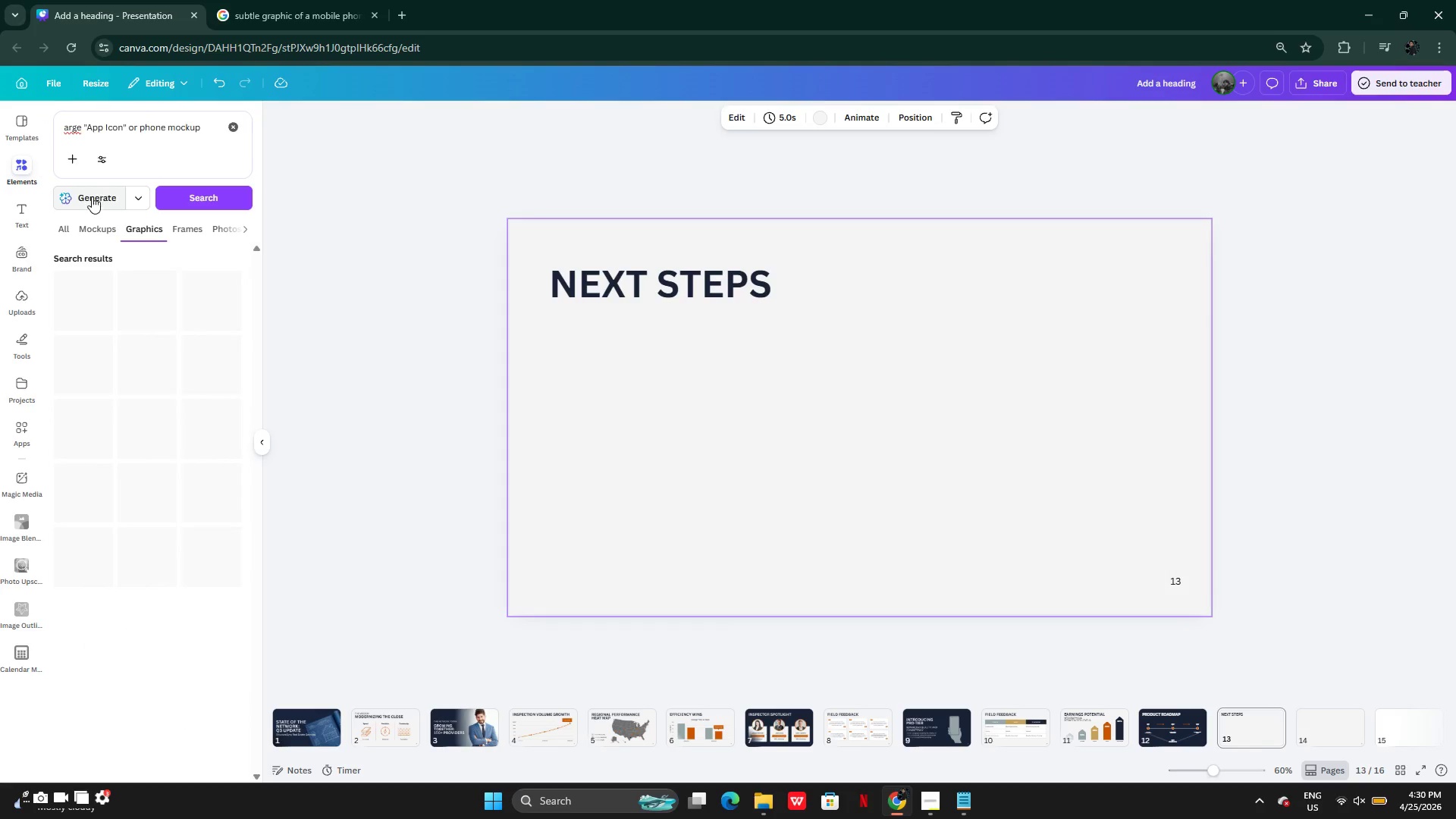 
left_click([92, 196])
 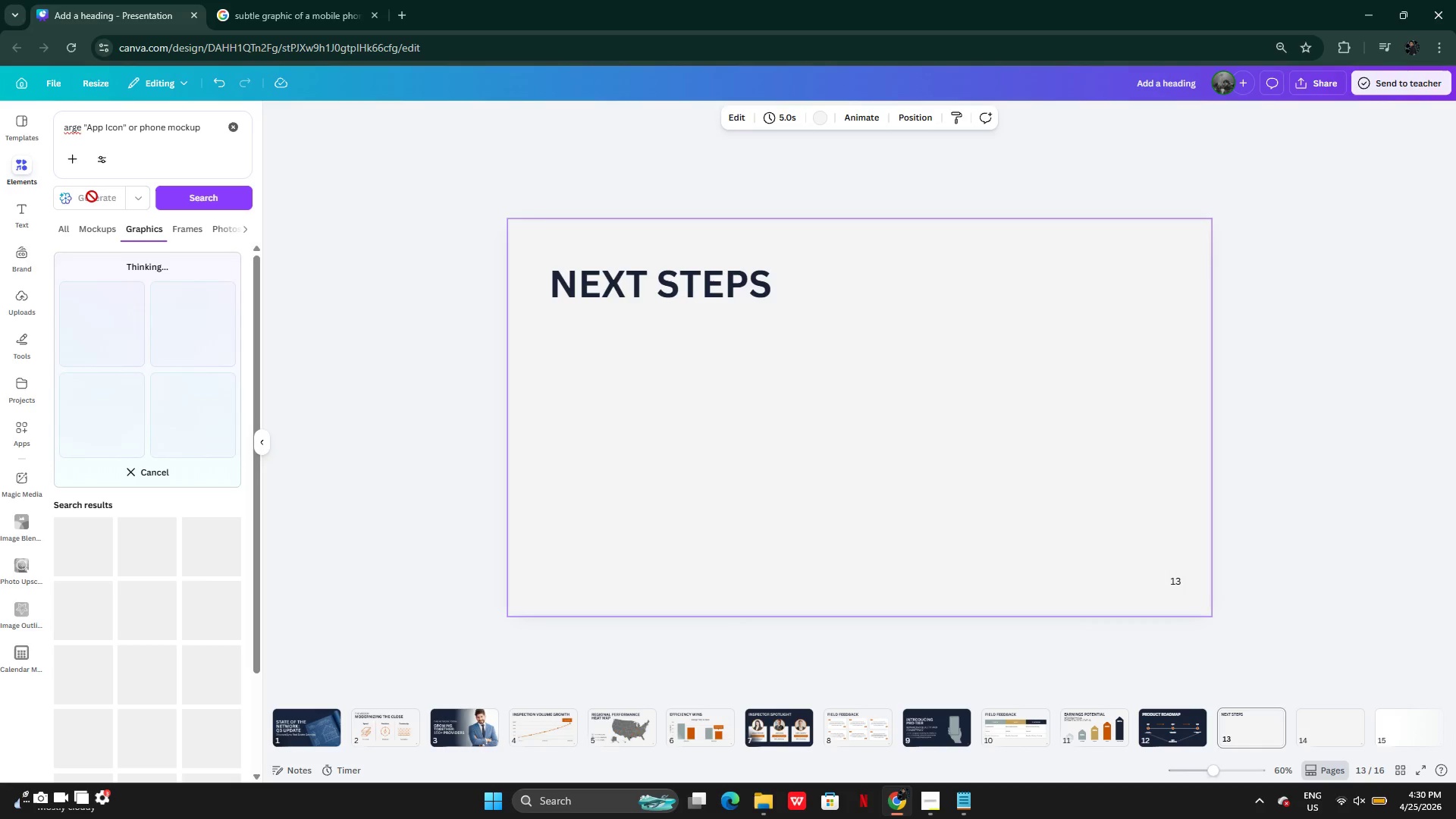 
left_click([92, 196])
 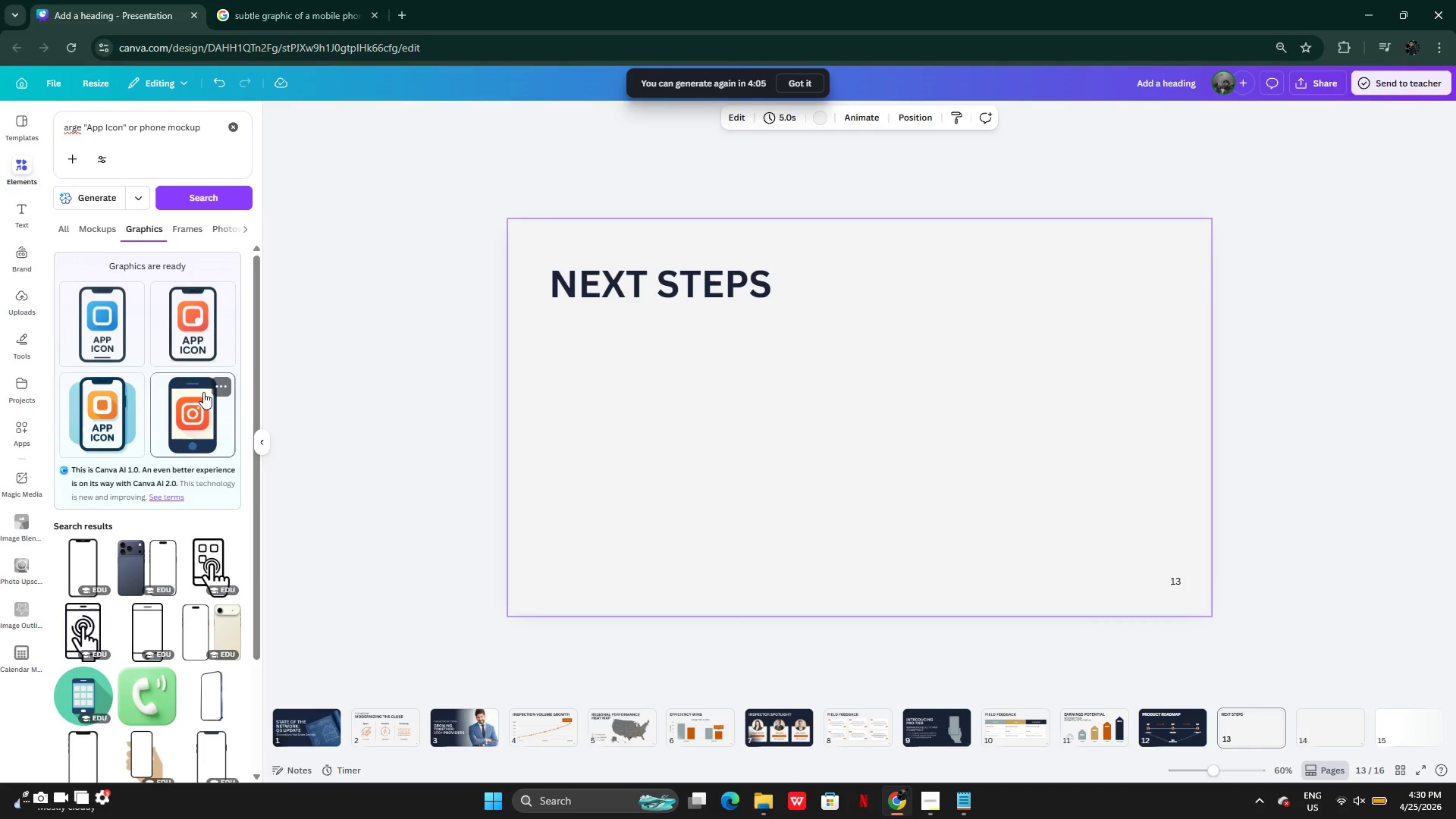 
wait(35.76)
 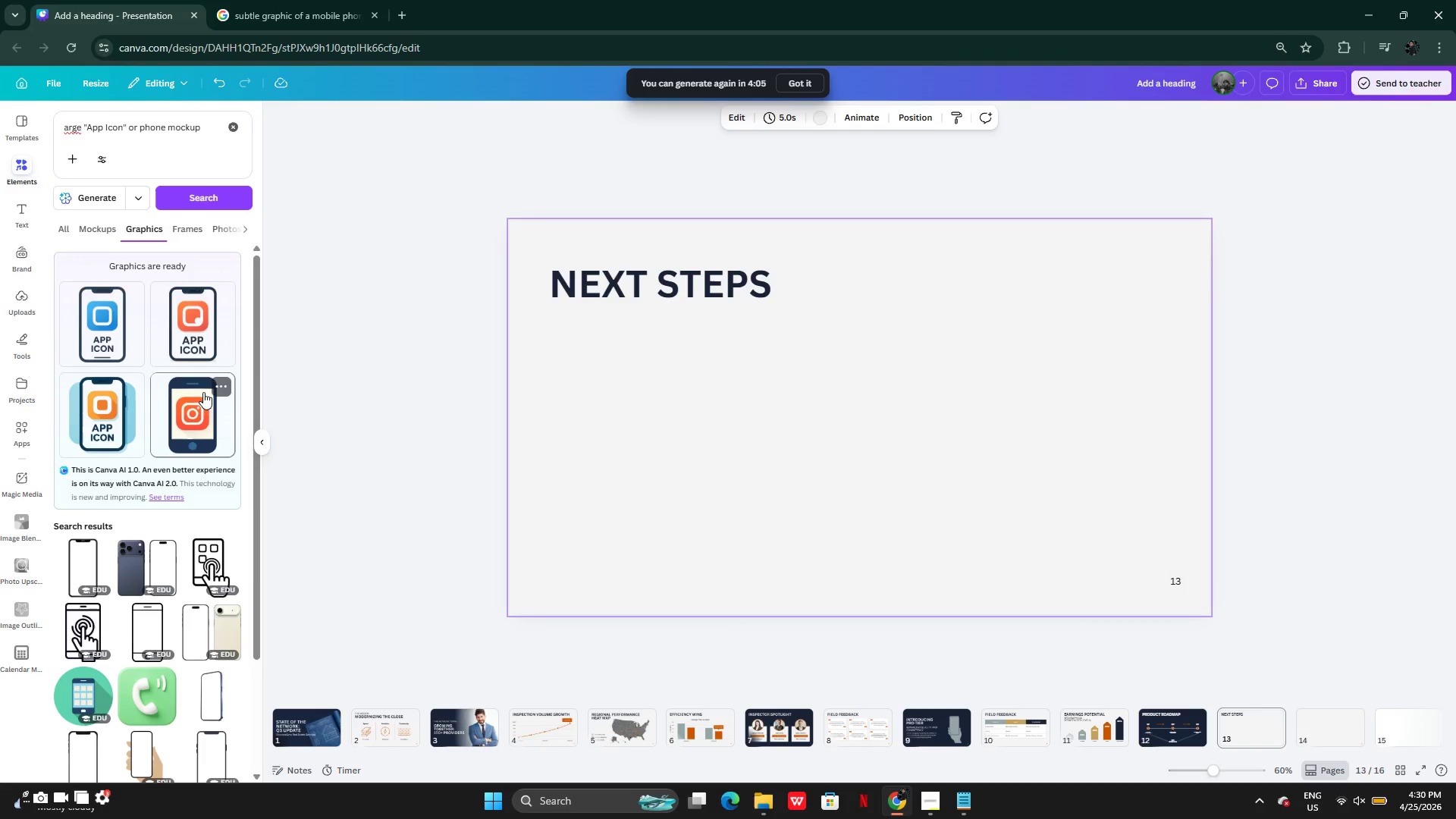 
left_click([92, 698])
 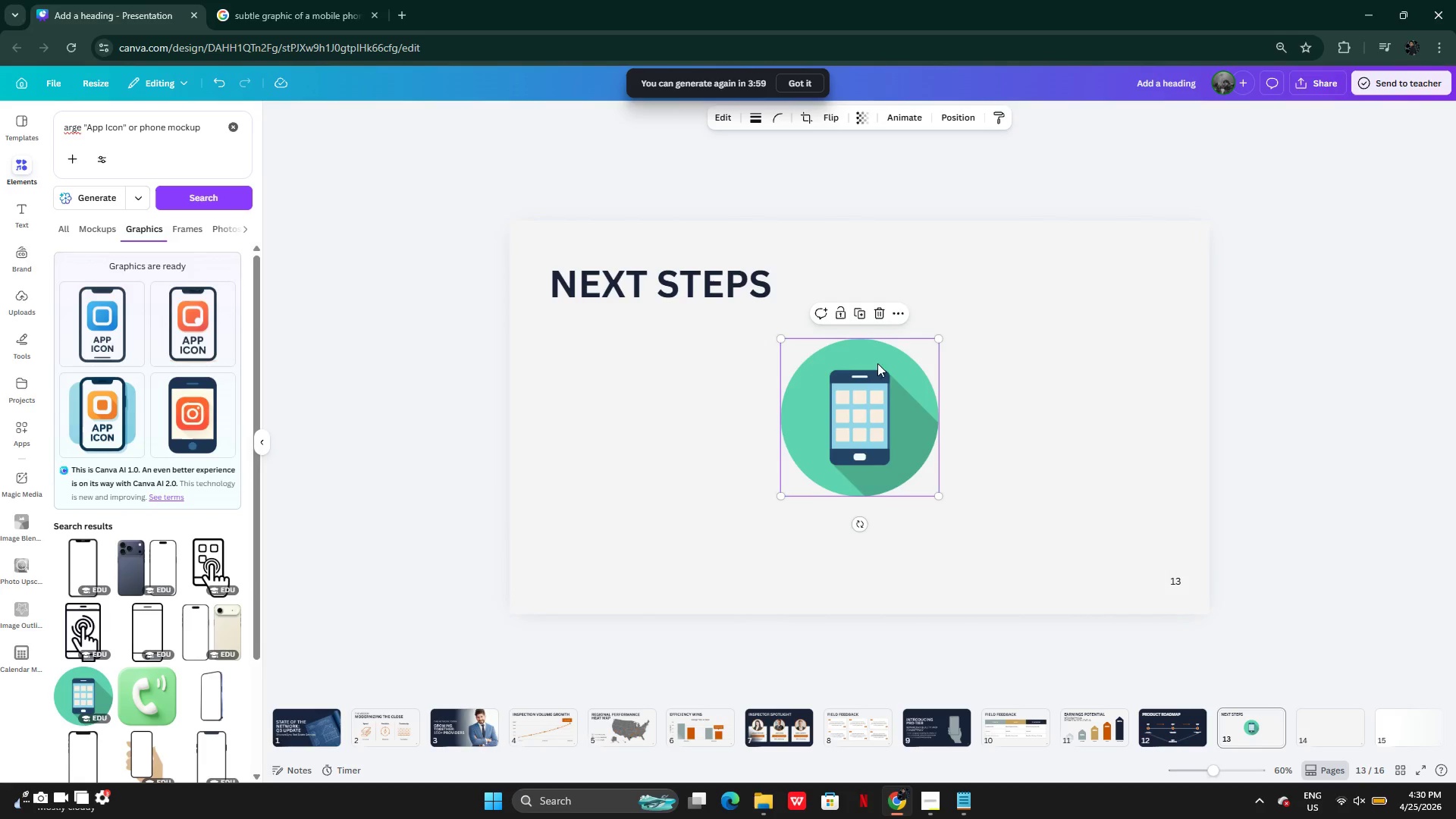 
left_click_drag(start_coordinate=[880, 390], to_coordinate=[650, 375])
 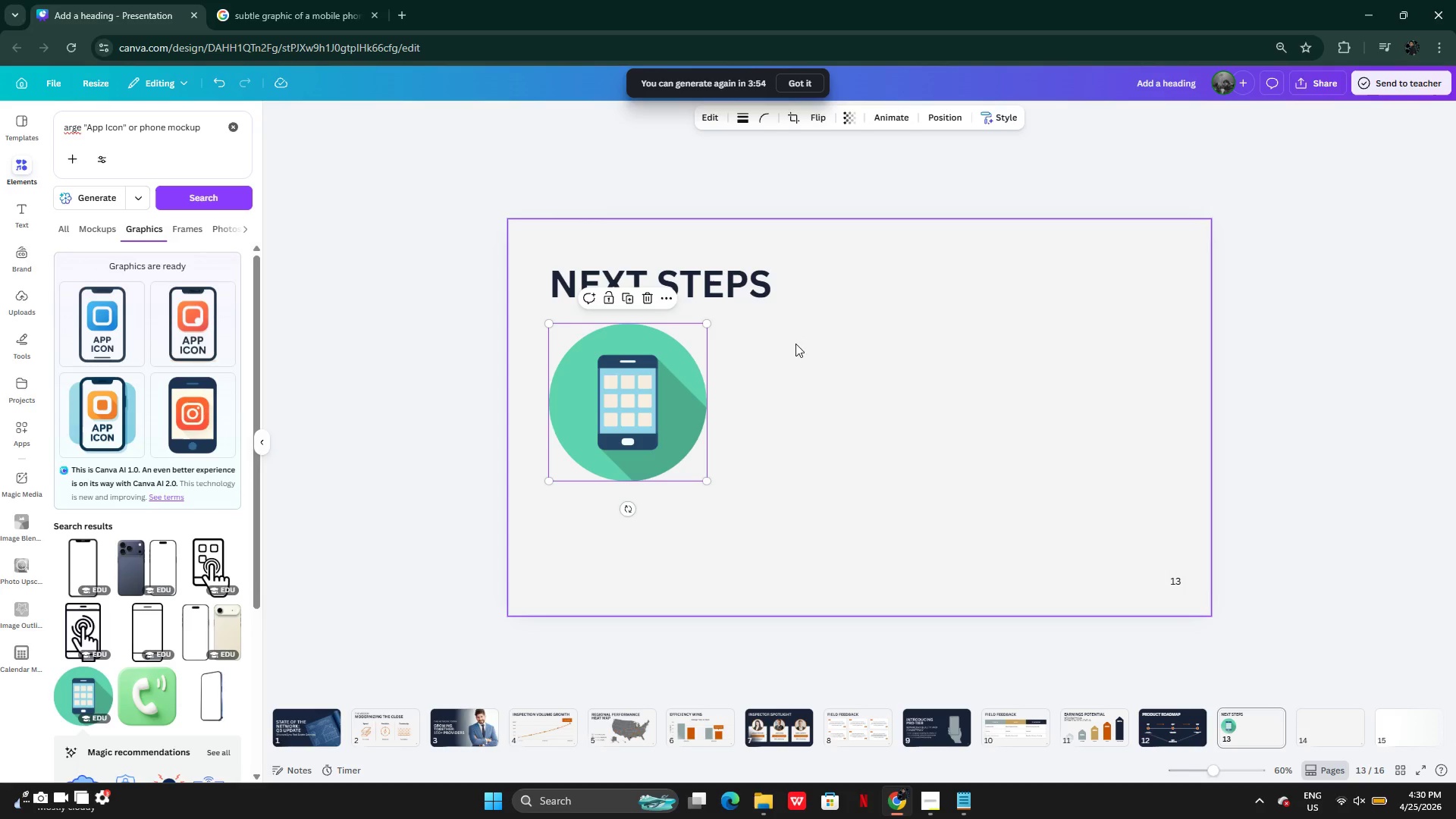 
left_click([767, 391])
 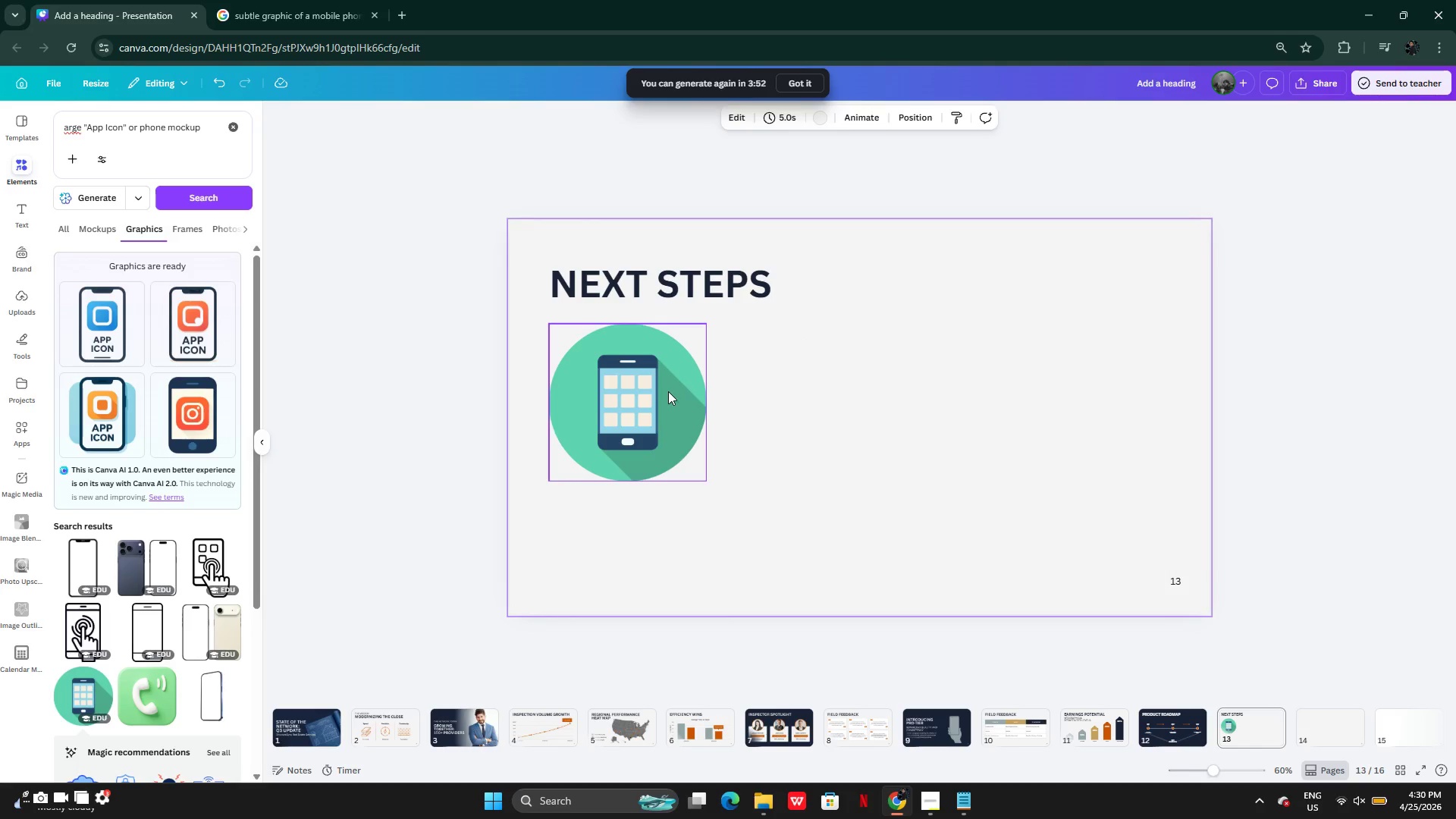 
left_click([649, 393])
 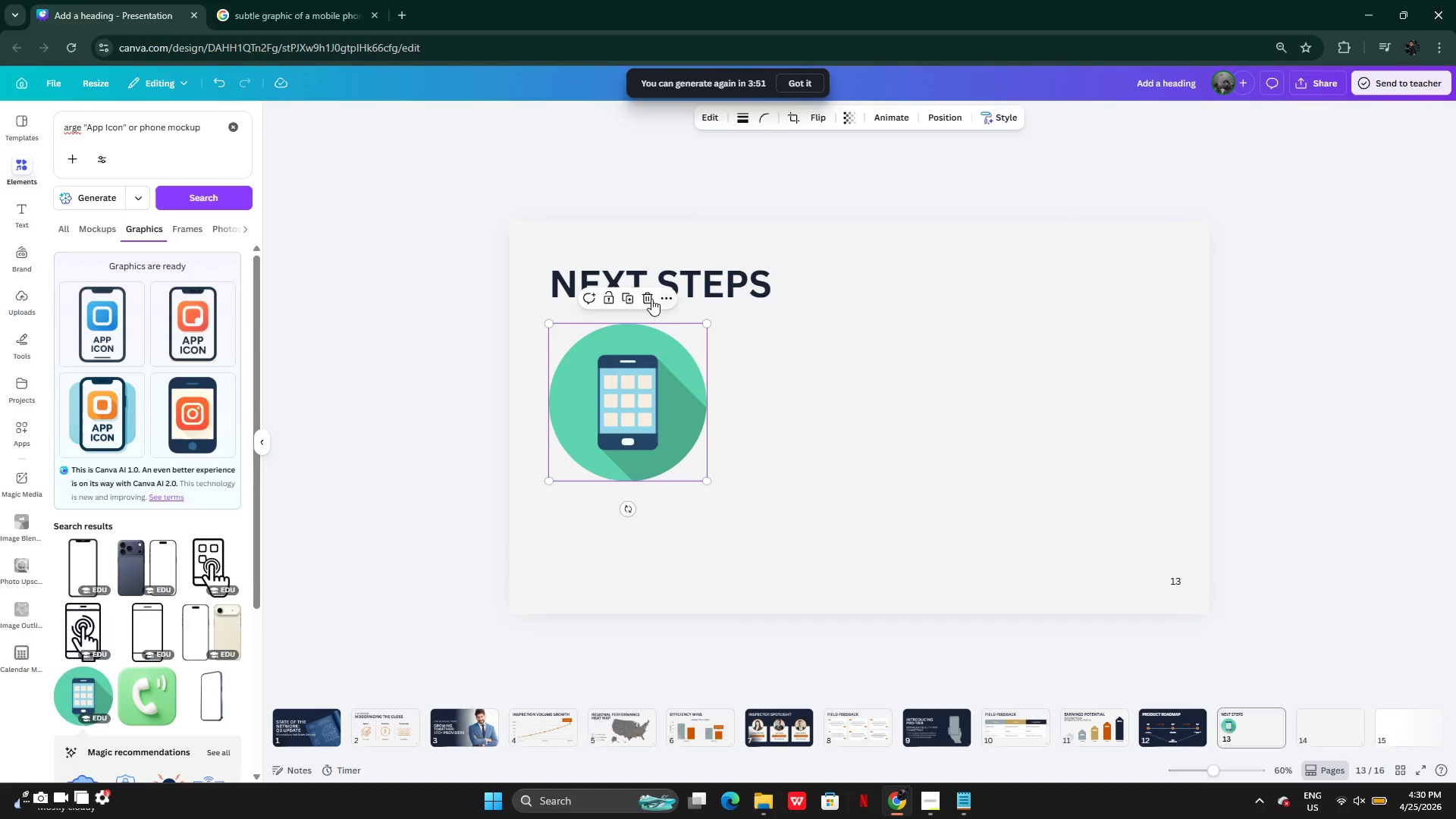 
left_click([650, 300])
 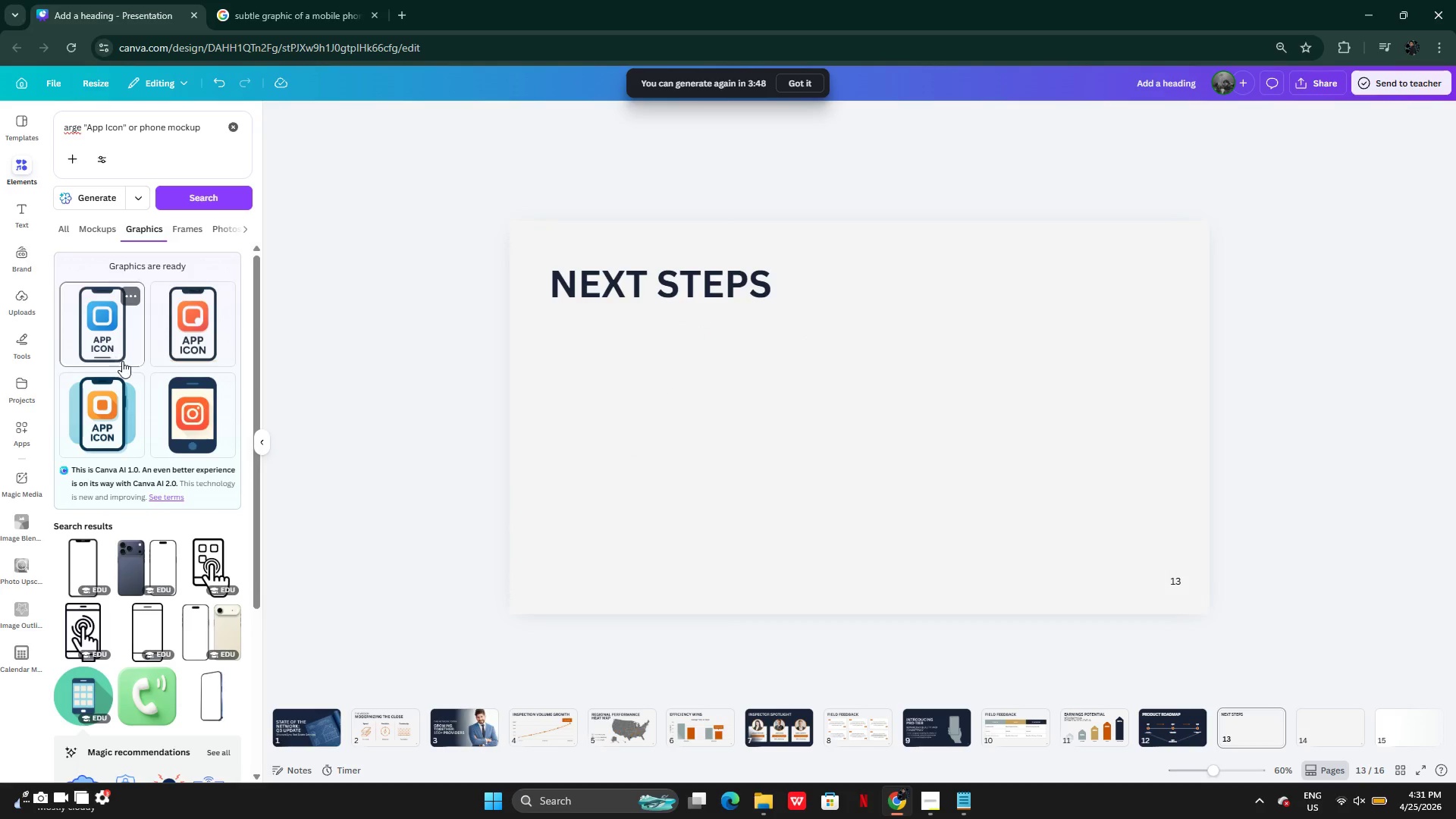 
left_click([110, 345])
 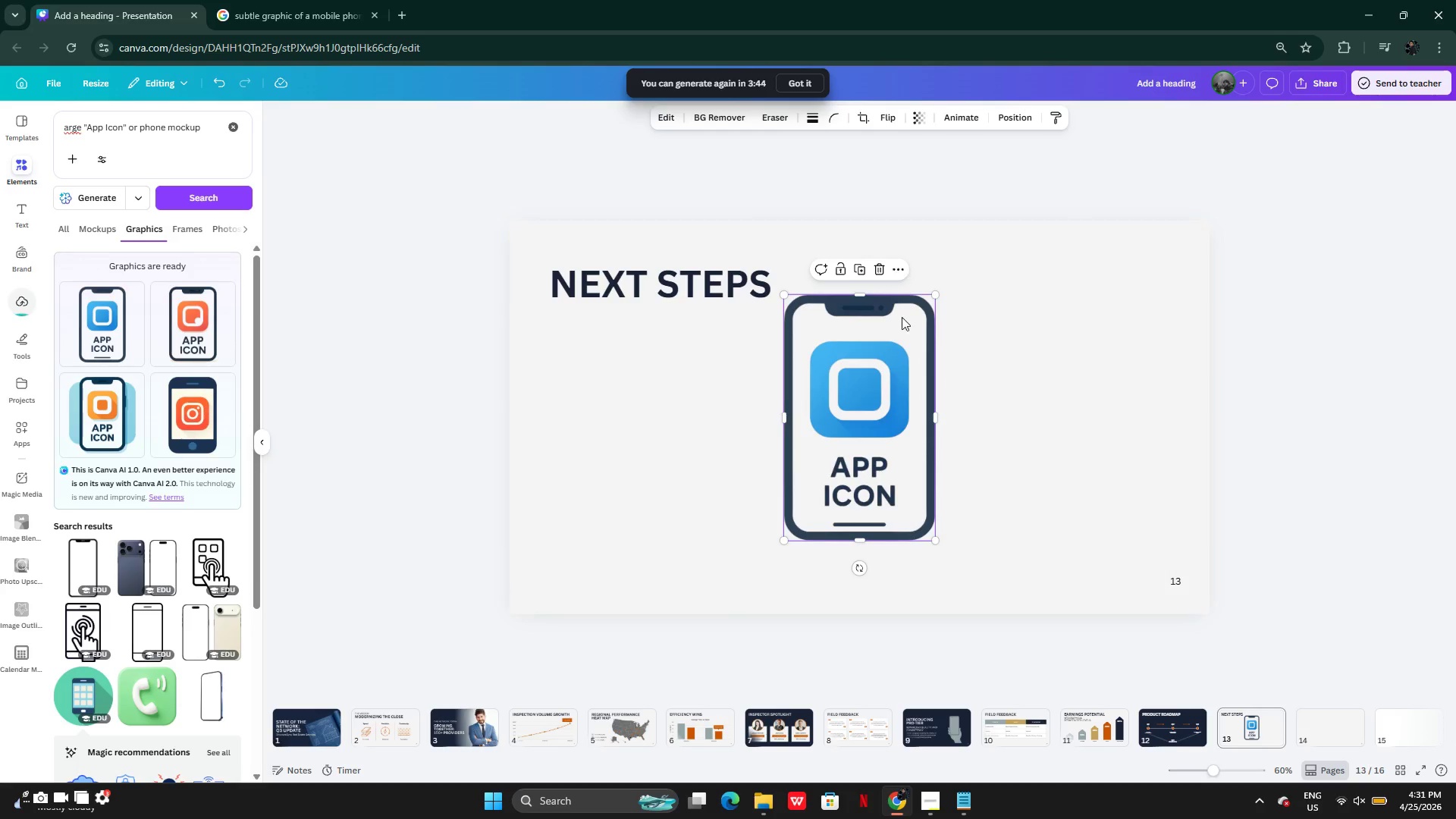 
left_click_drag(start_coordinate=[880, 376], to_coordinate=[640, 391])
 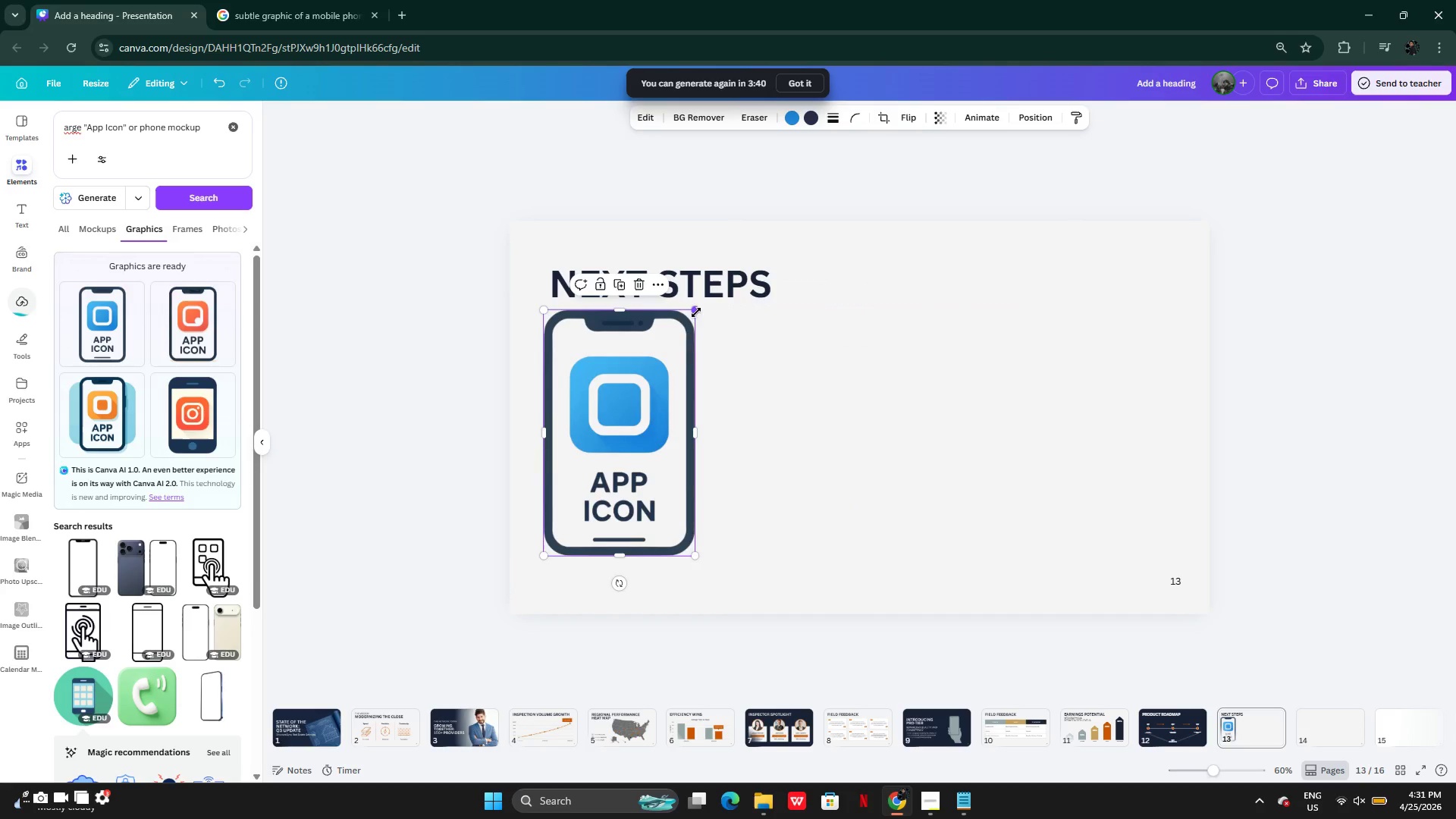 
left_click_drag(start_coordinate=[696, 312], to_coordinate=[629, 438])
 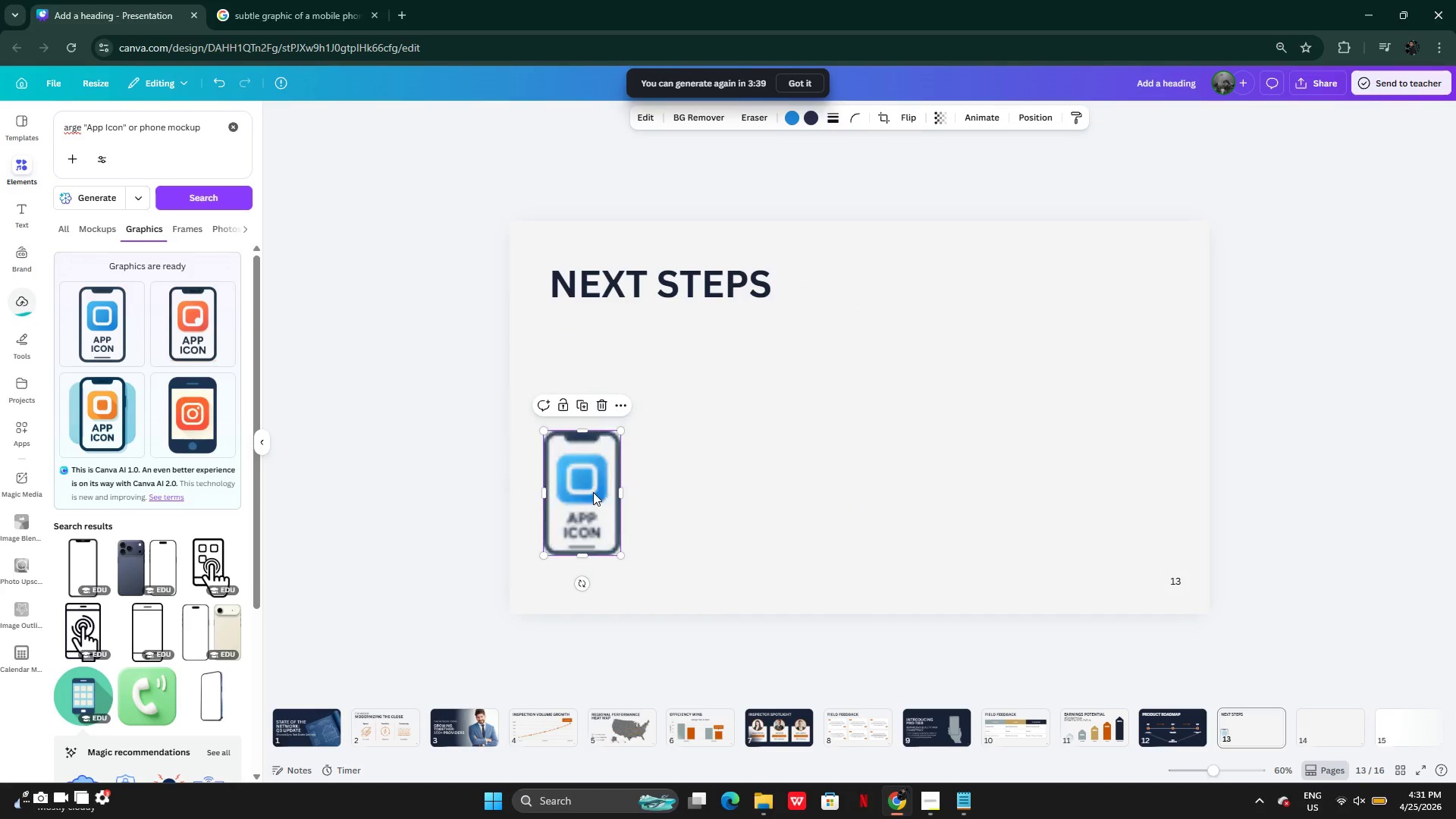 
left_click_drag(start_coordinate=[593, 492], to_coordinate=[601, 403])
 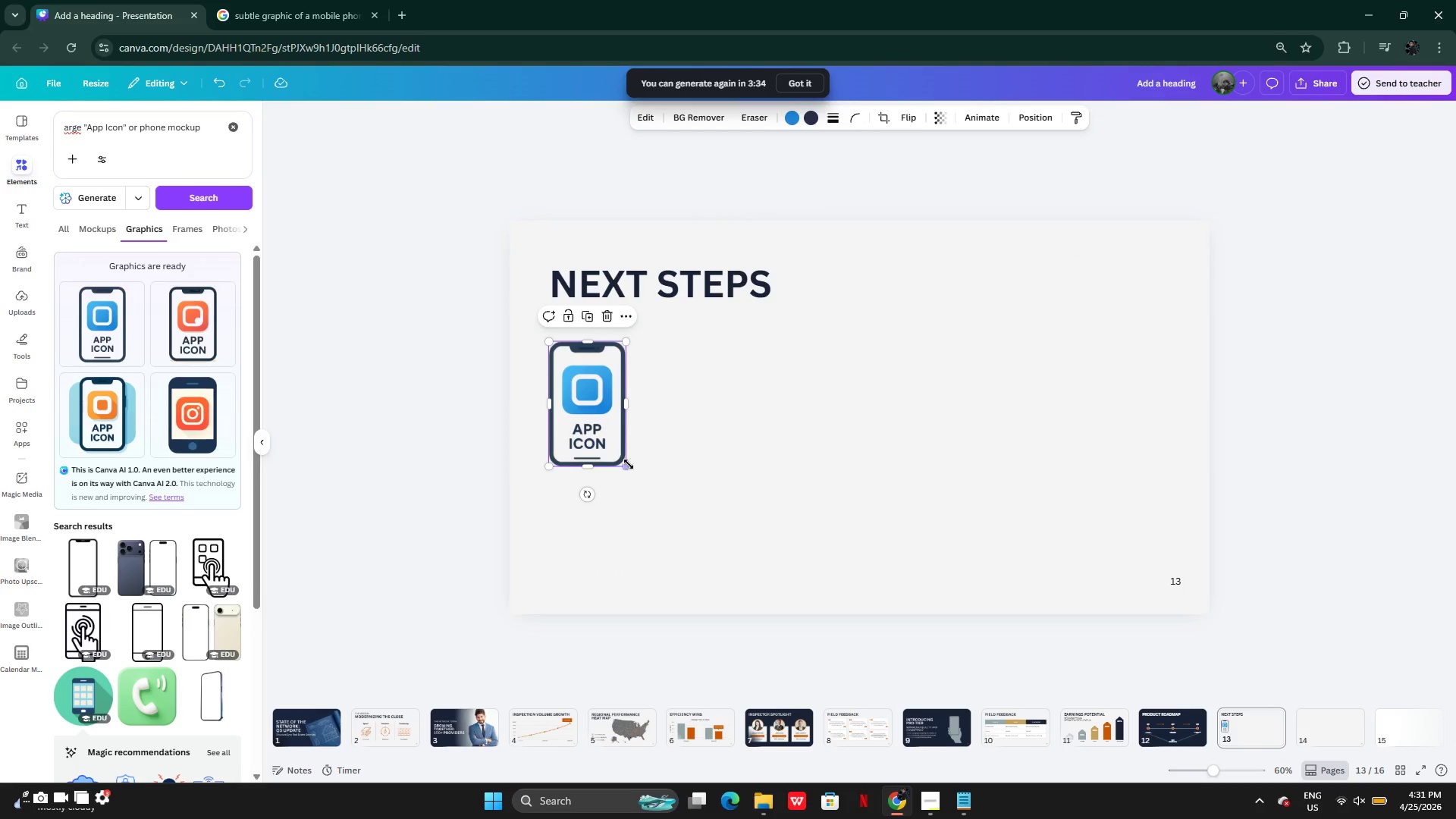 
left_click_drag(start_coordinate=[627, 463], to_coordinate=[703, 528])
 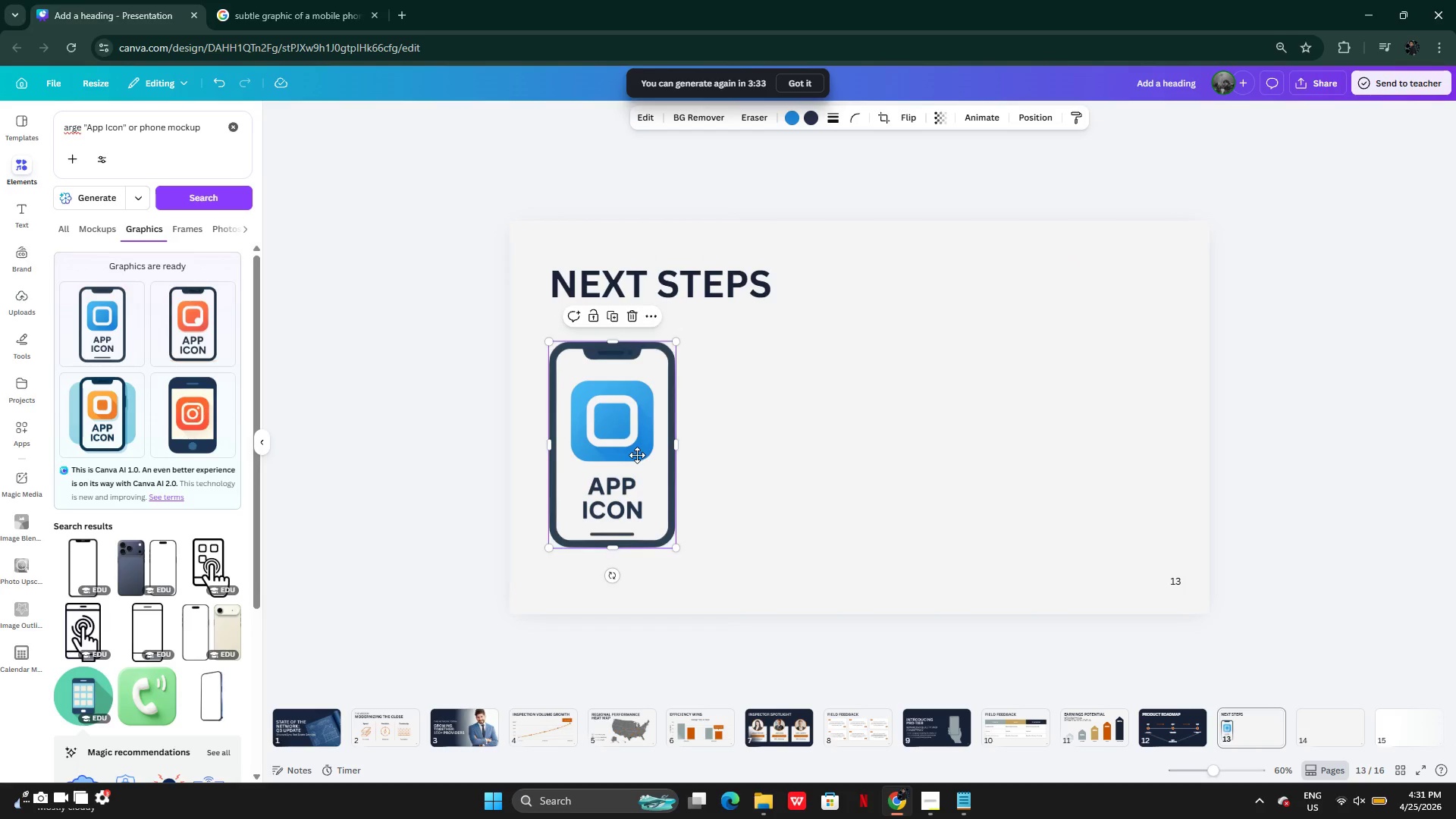 
left_click_drag(start_coordinate=[637, 463], to_coordinate=[639, 453])
 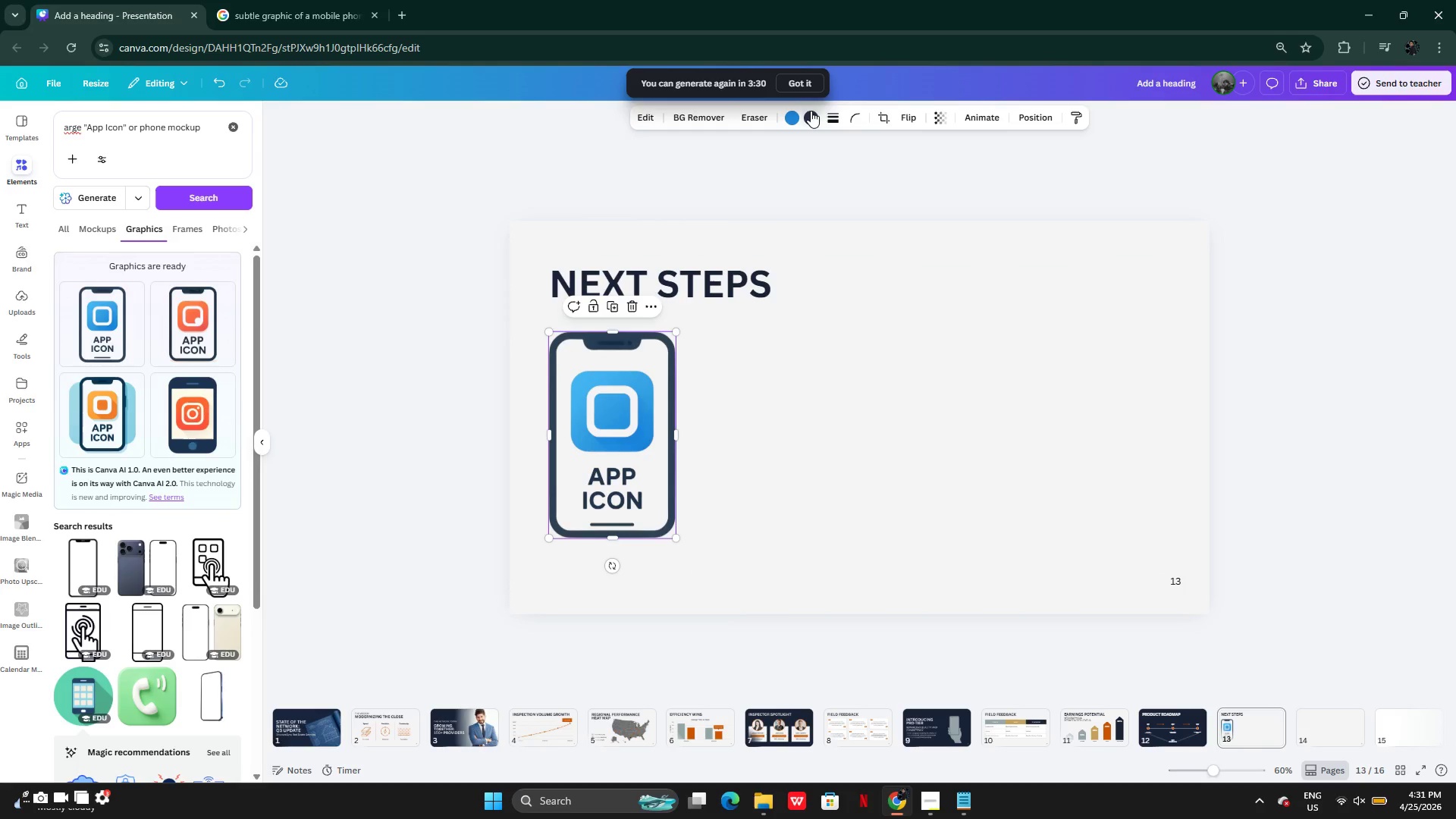 
mouse_move([795, 121])
 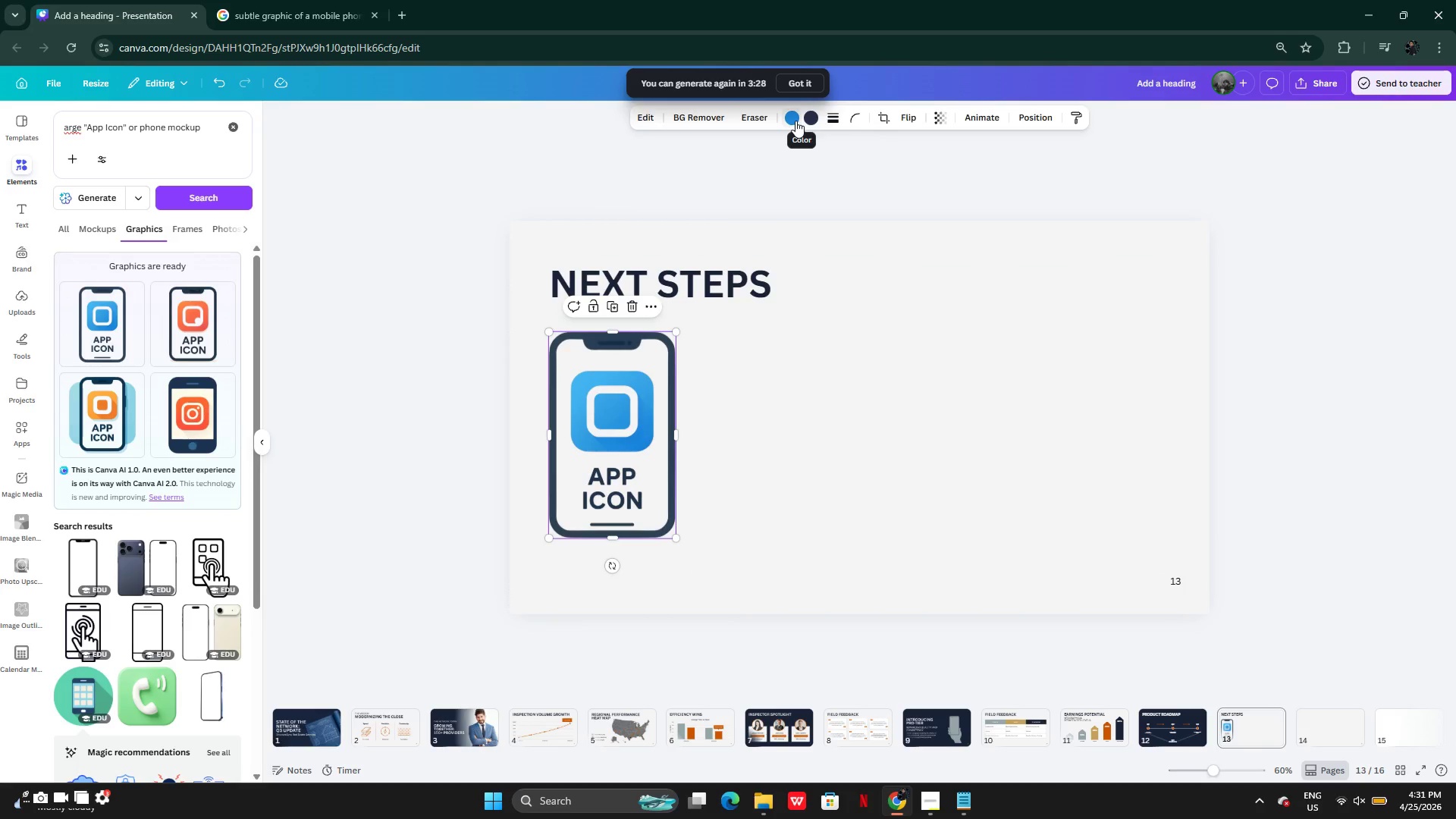 
left_click([795, 121])
 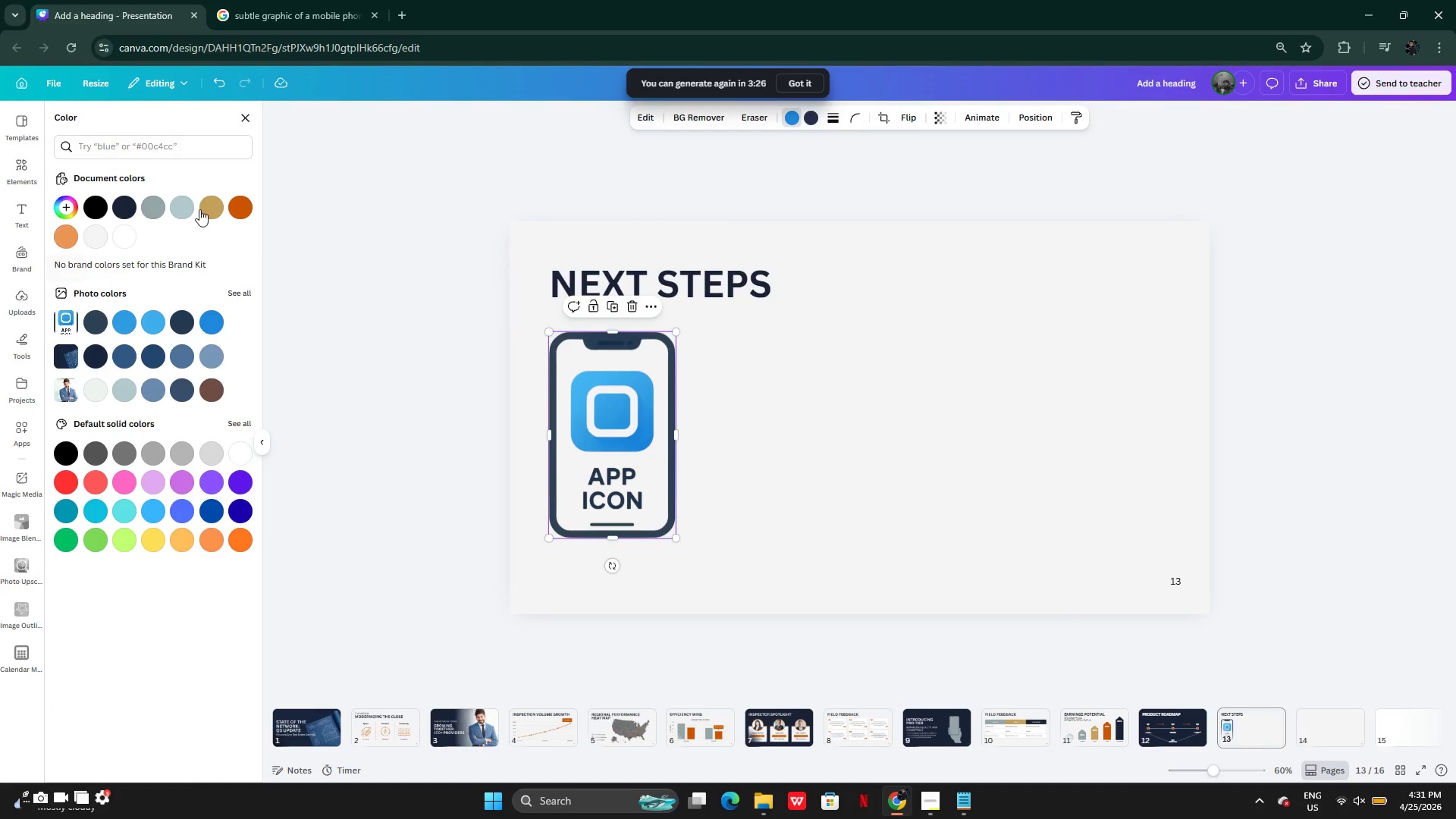 
left_click([238, 208])
 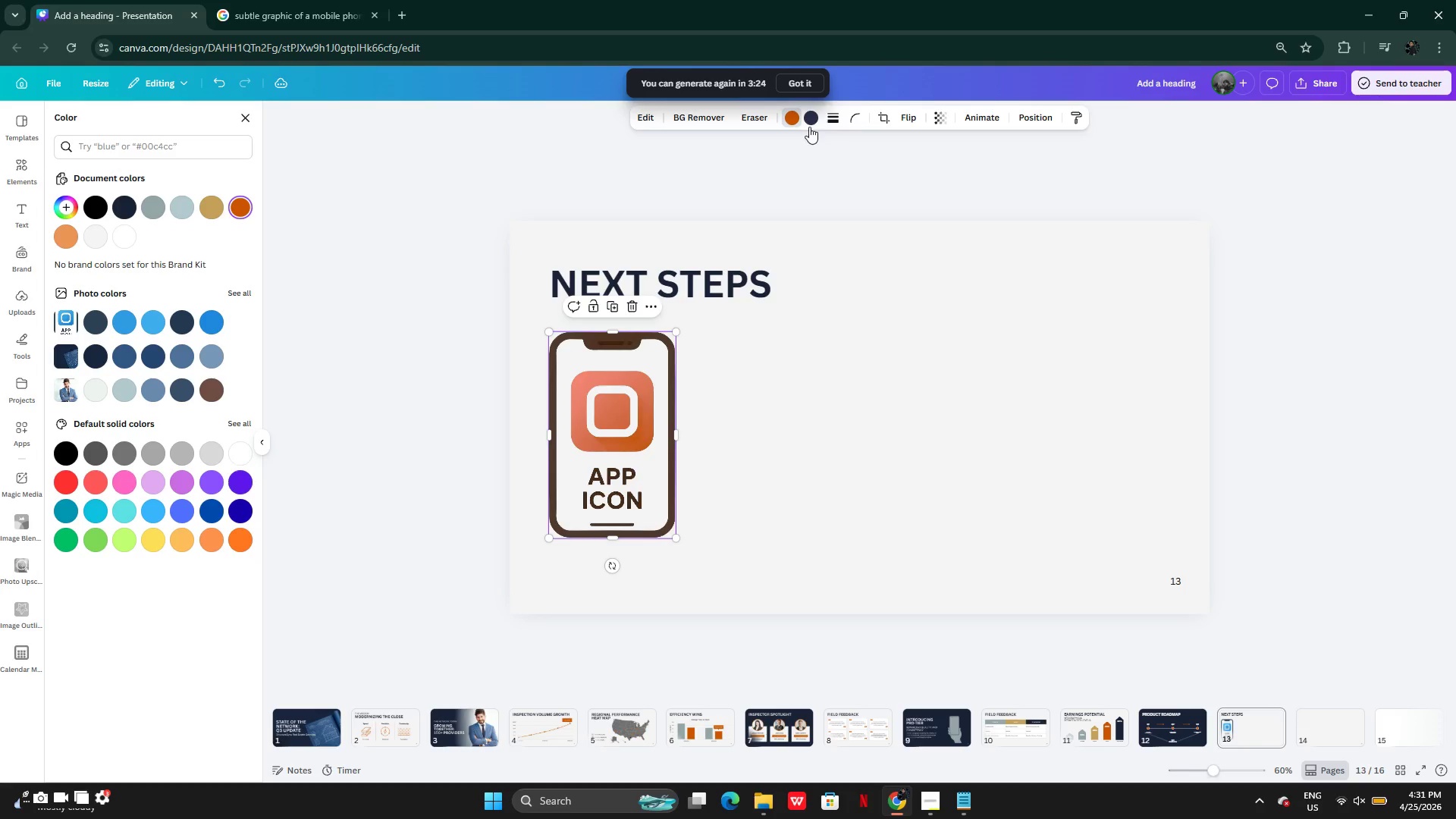 
left_click([814, 118])
 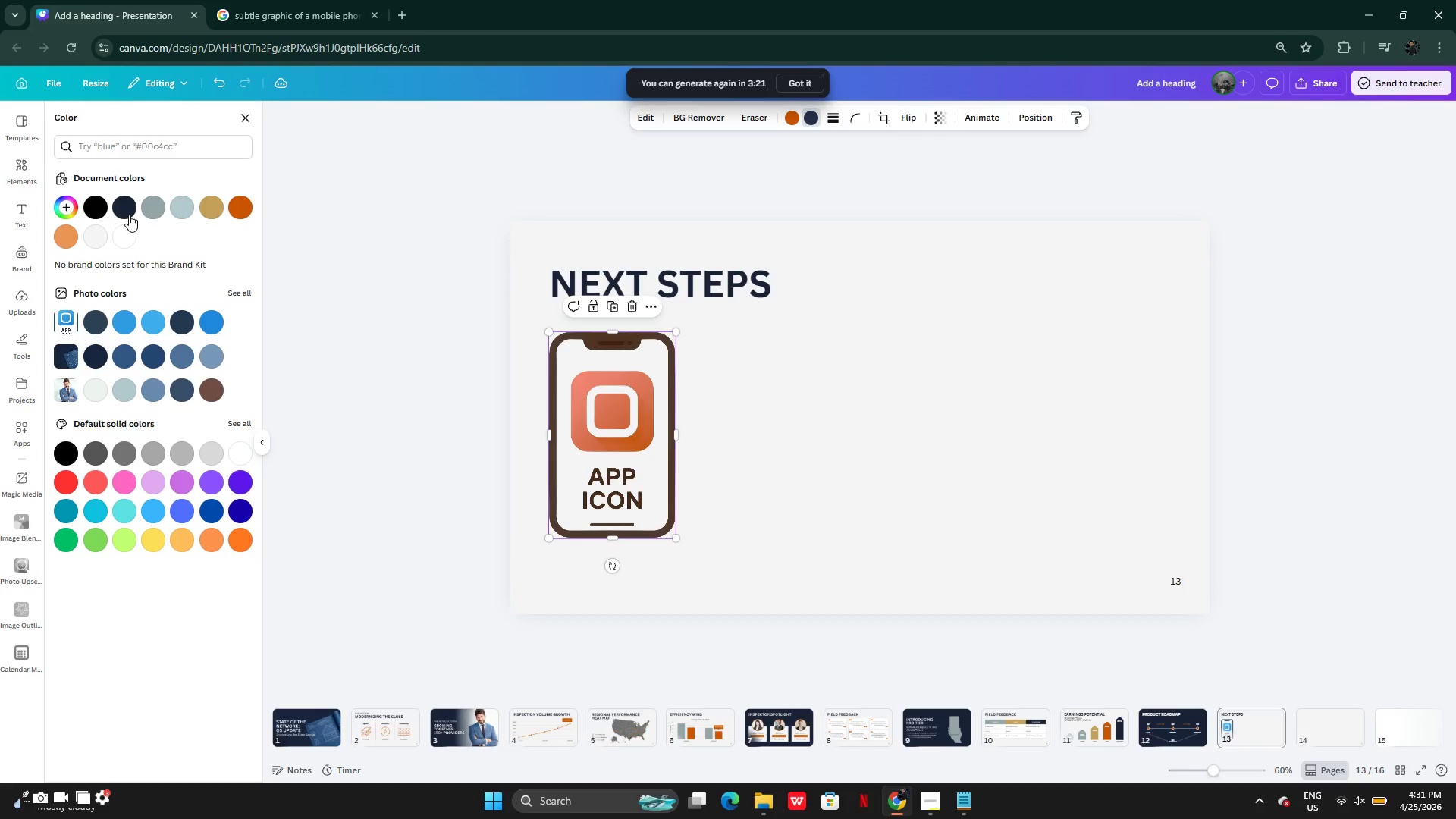 
left_click([125, 203])
 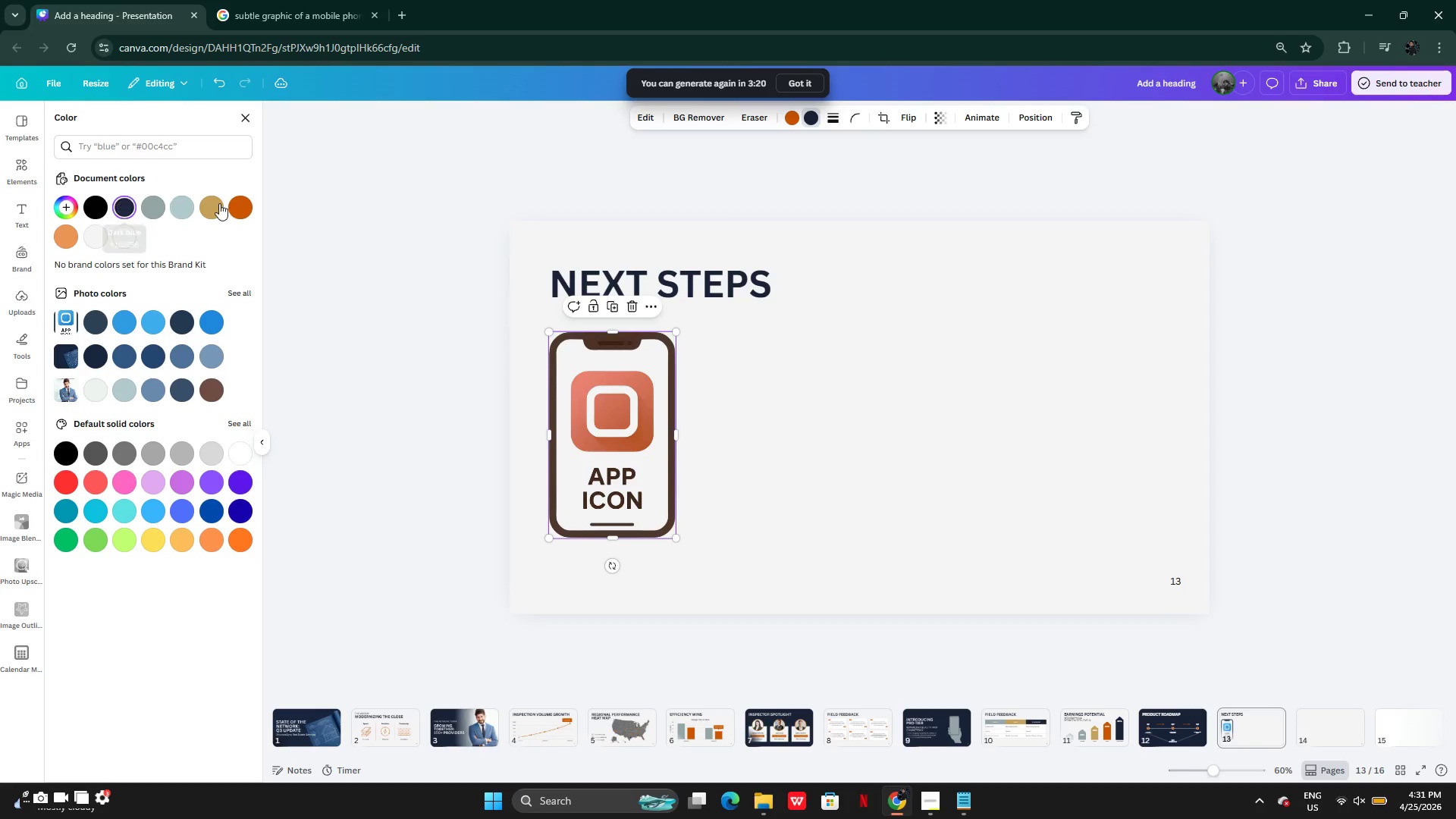 
mouse_move([212, 204])
 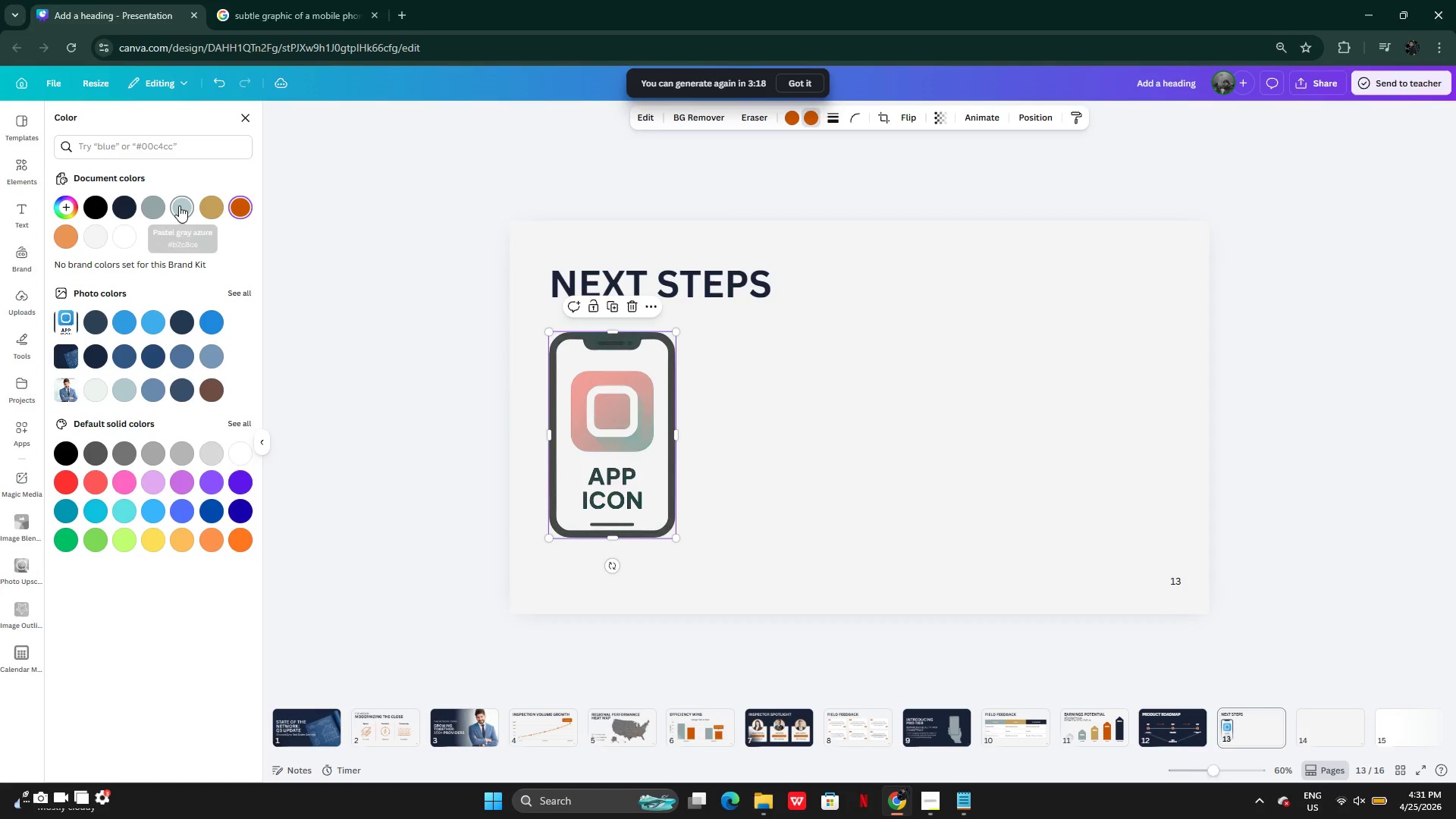 
left_click([179, 206])
 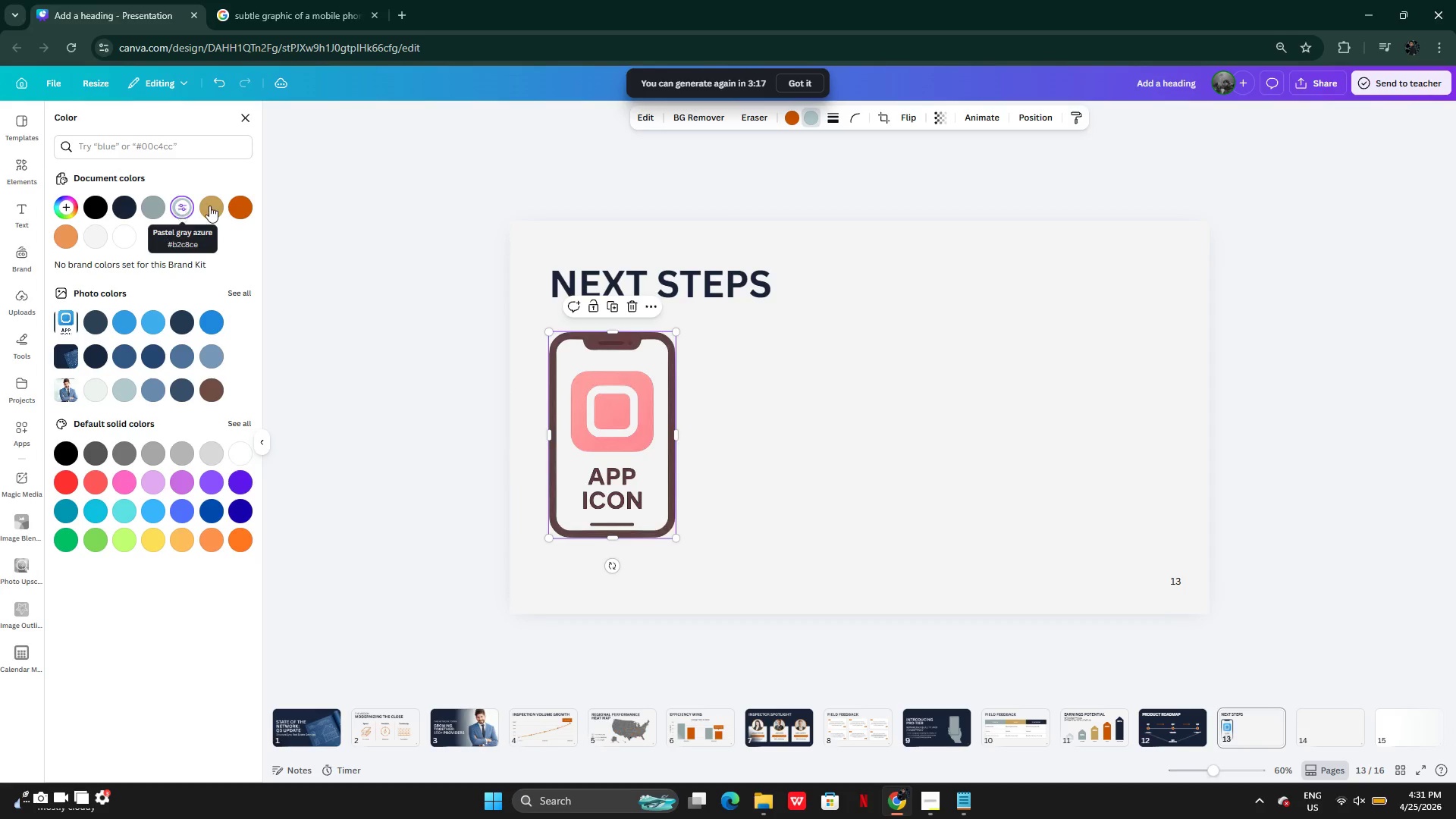 
left_click([209, 206])
 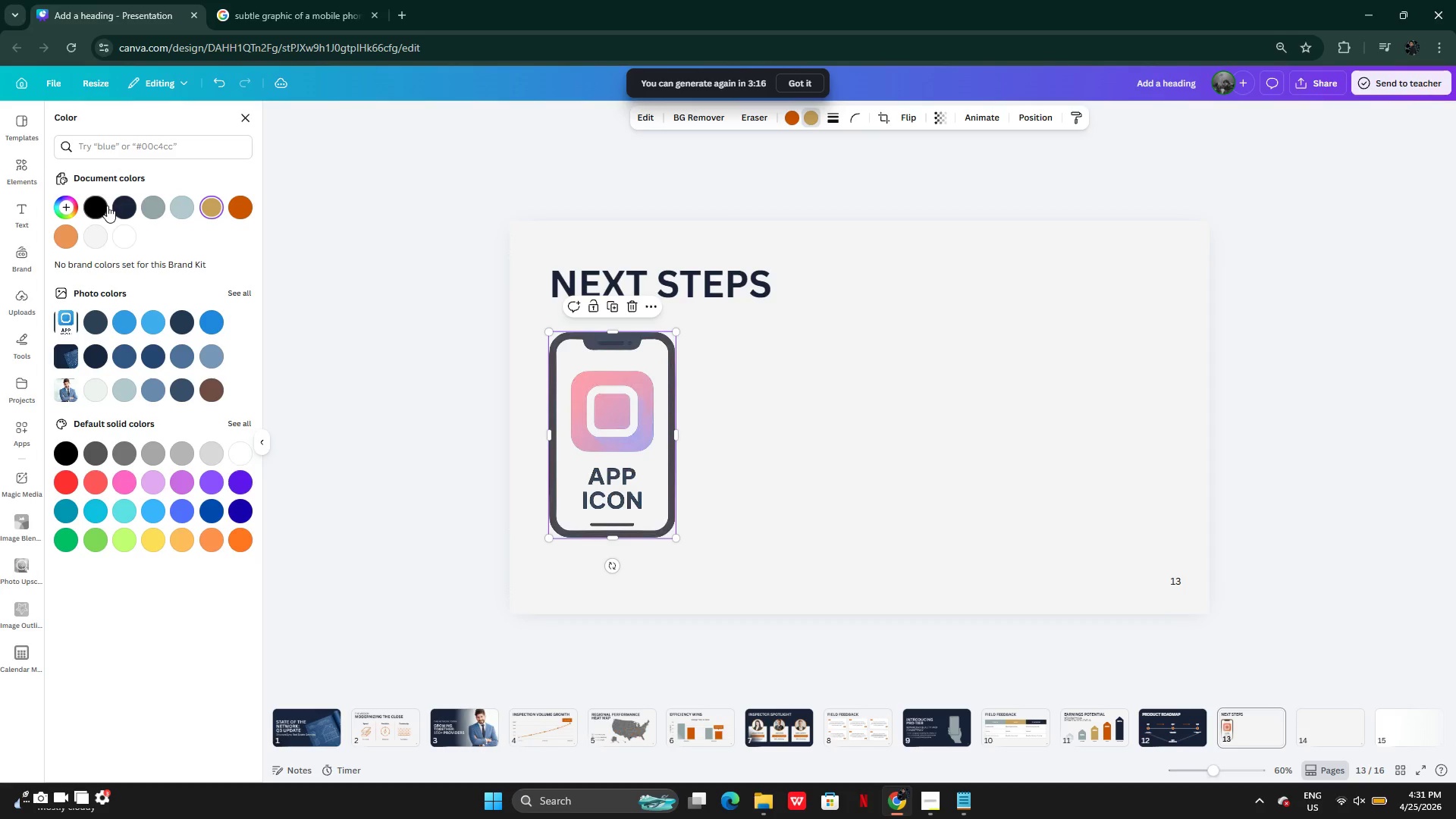 
left_click([117, 206])
 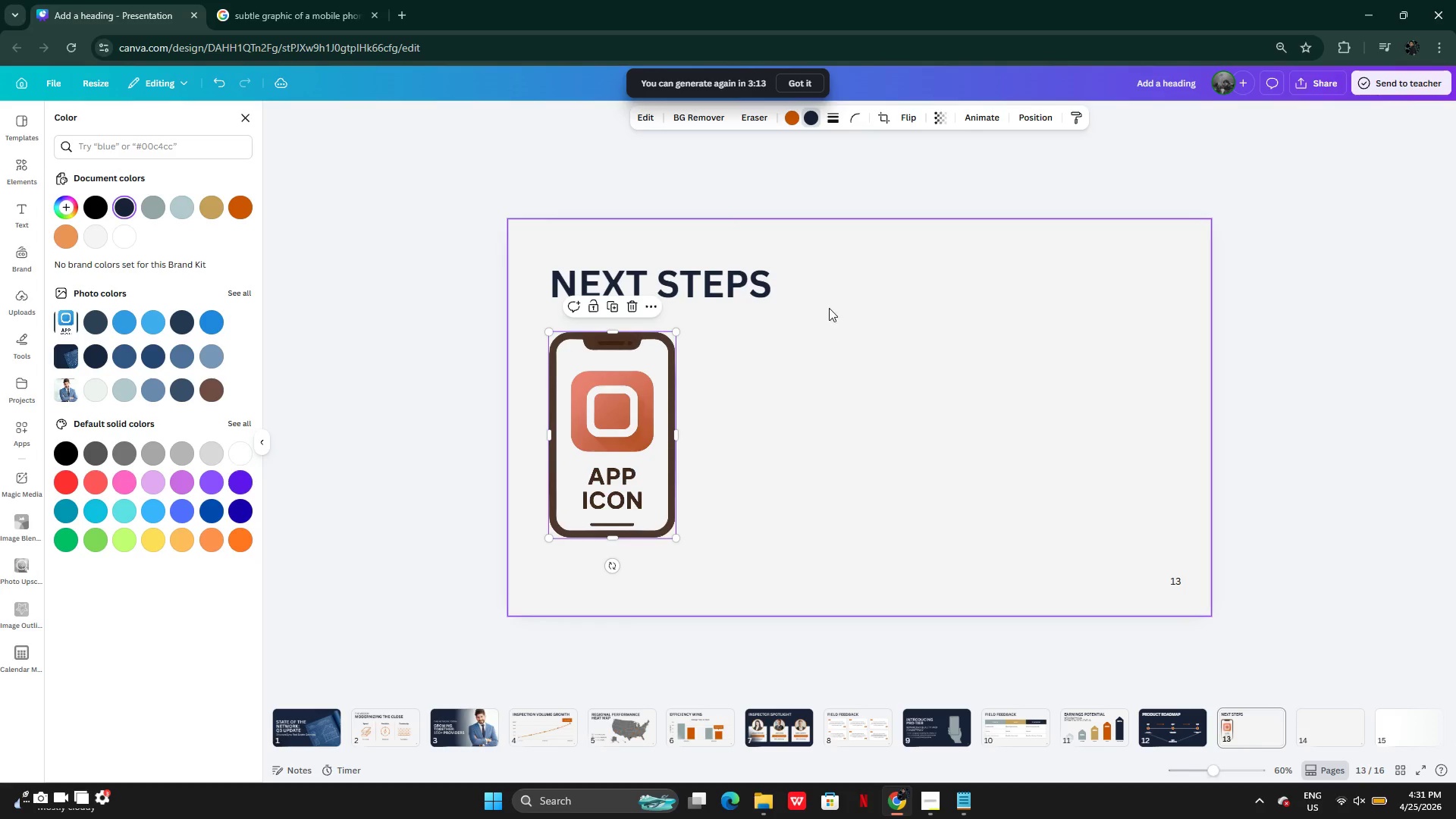 
key(Control+Z)
 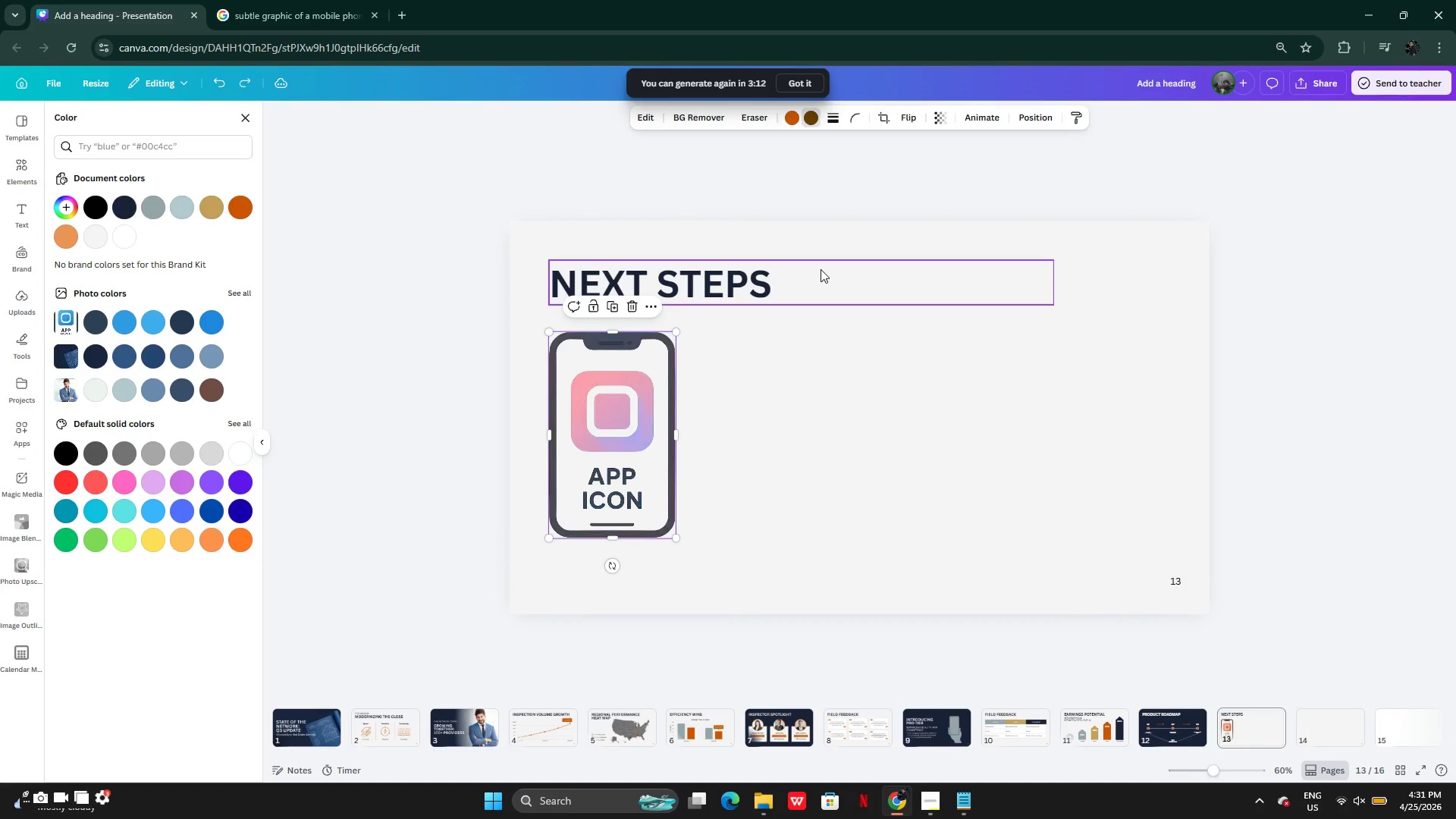 
key(Control+Z)
 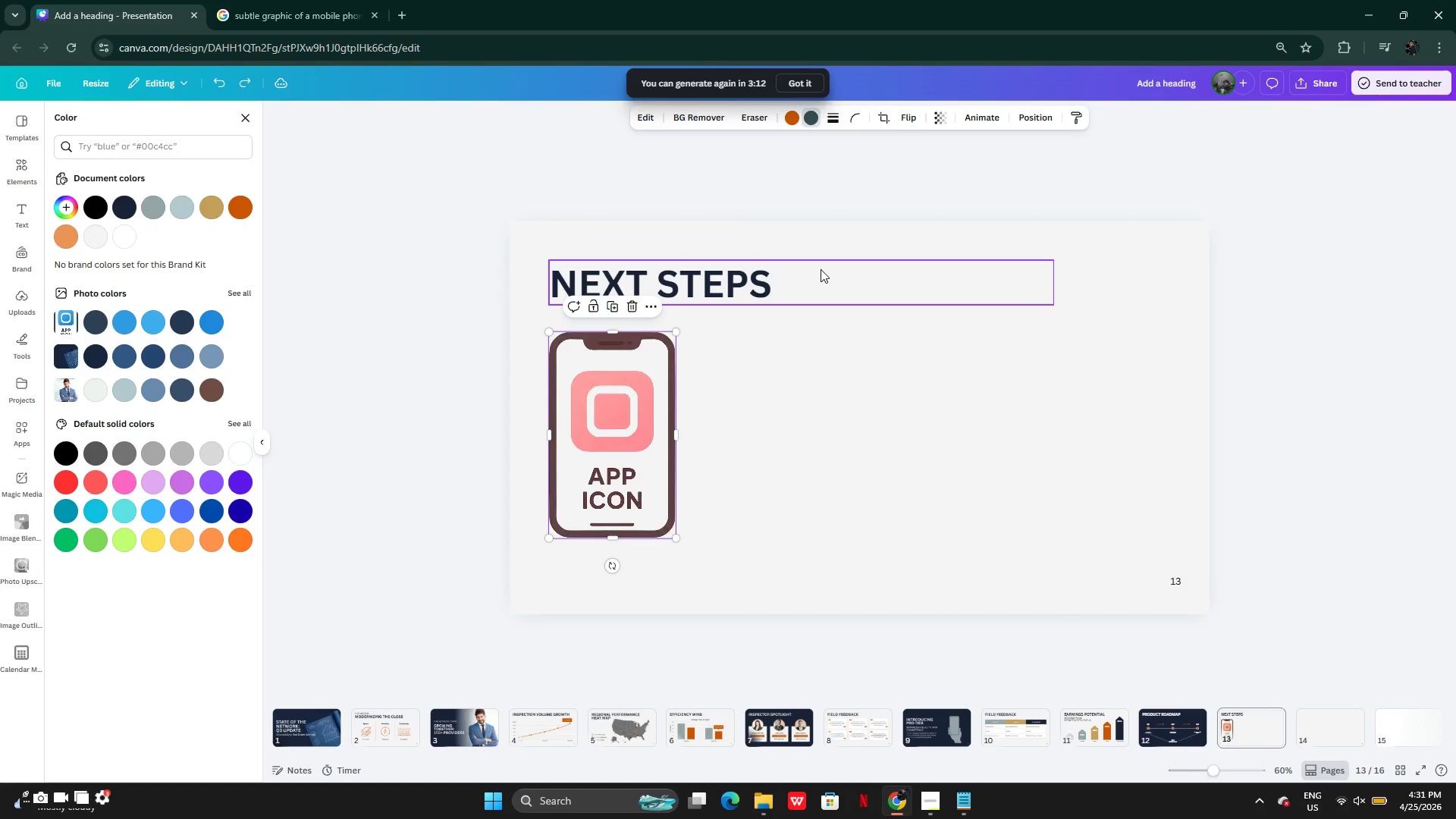 
key(Control+Z)
 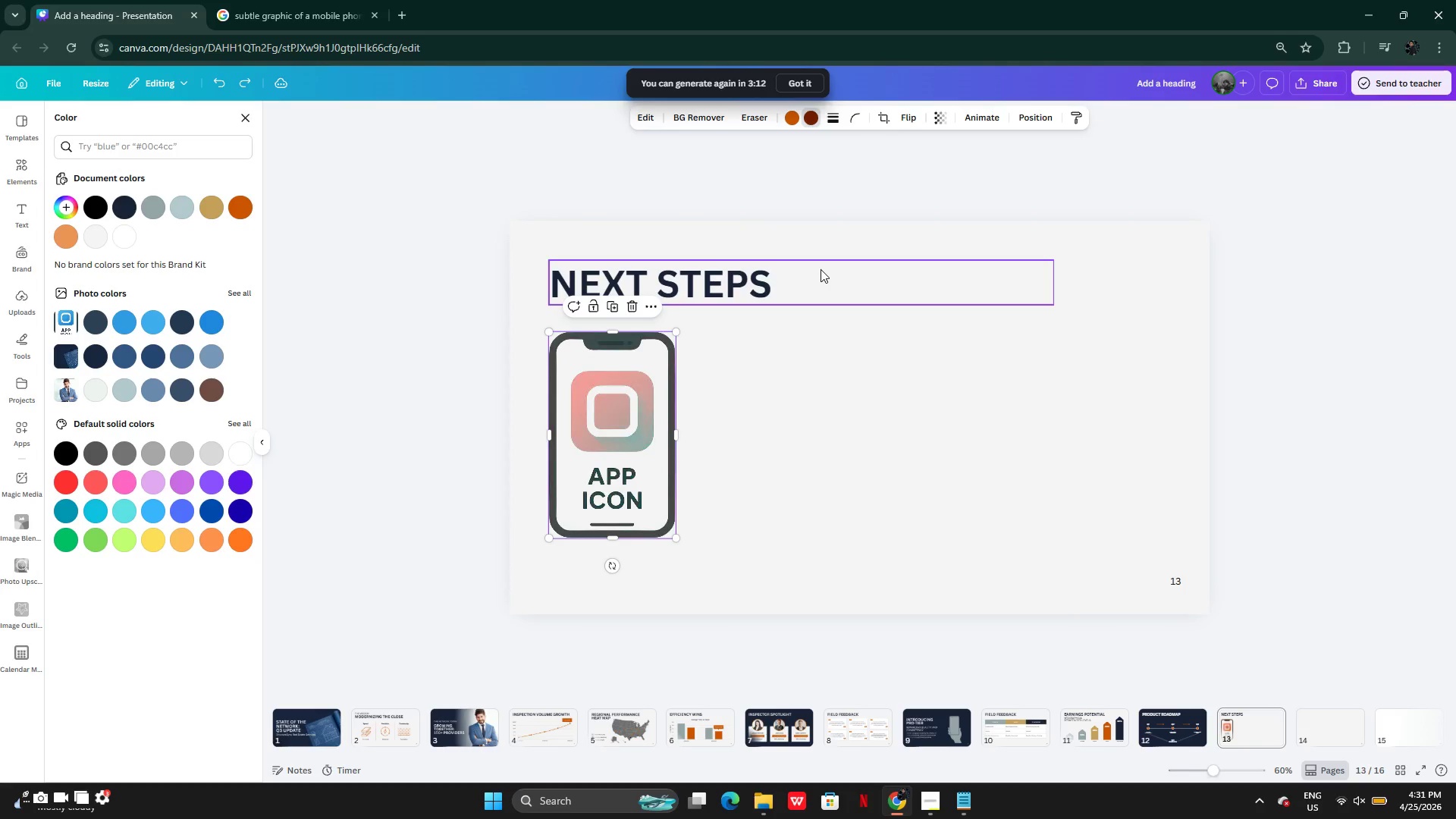 
key(Control+Z)
 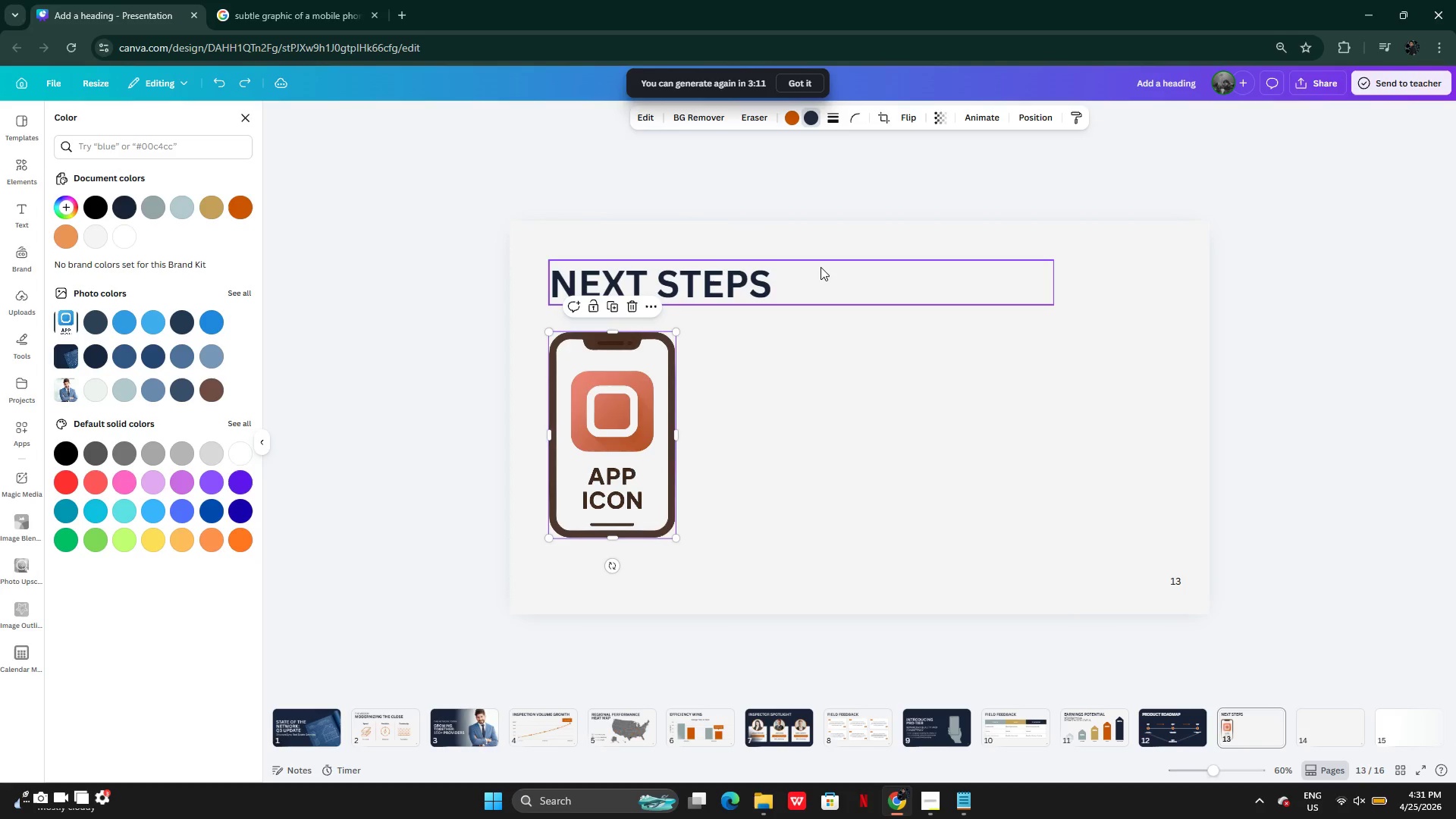 
key(Control+Z)
 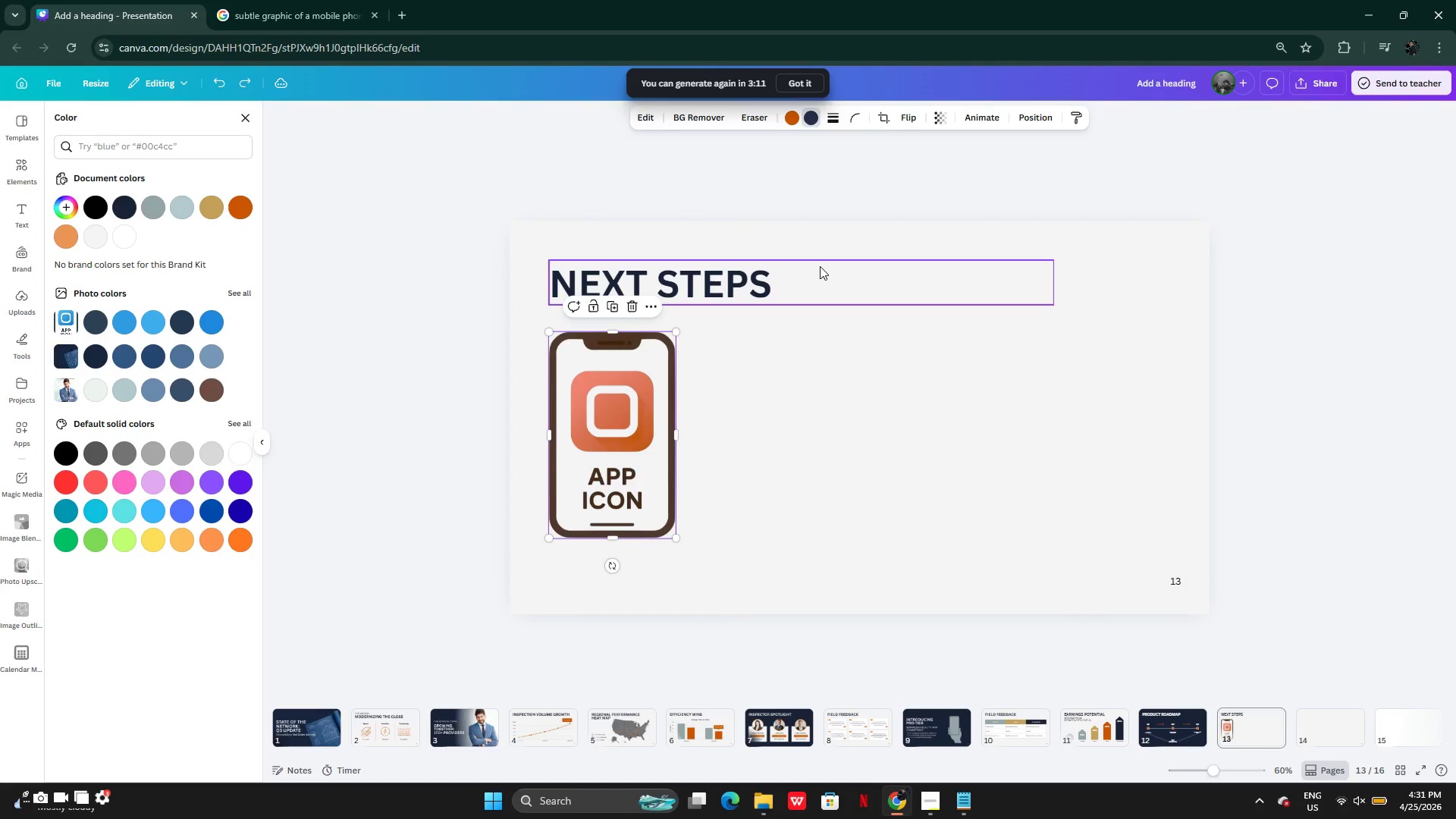 
left_click([820, 266])
 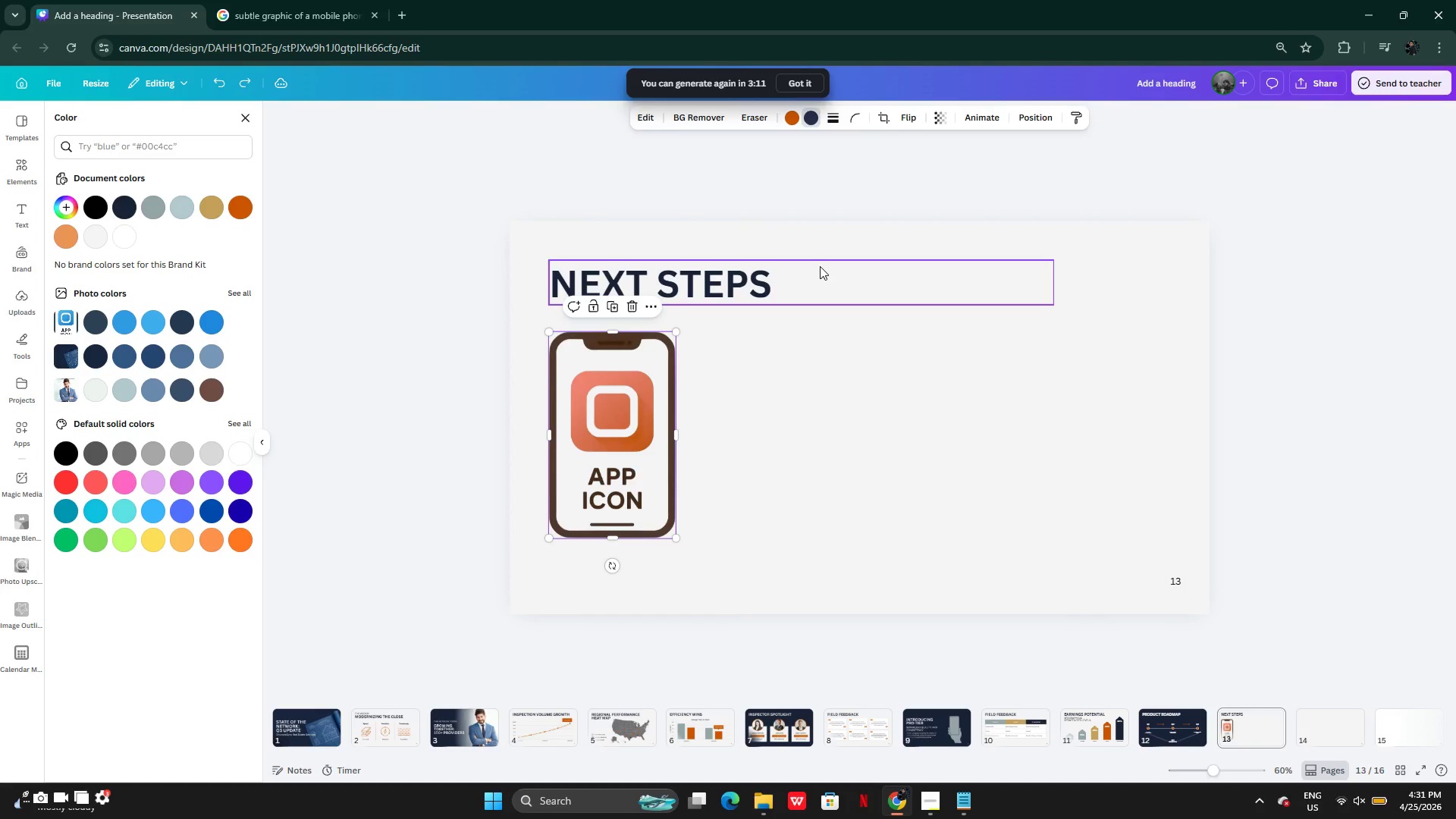 
key(Control+Z)
 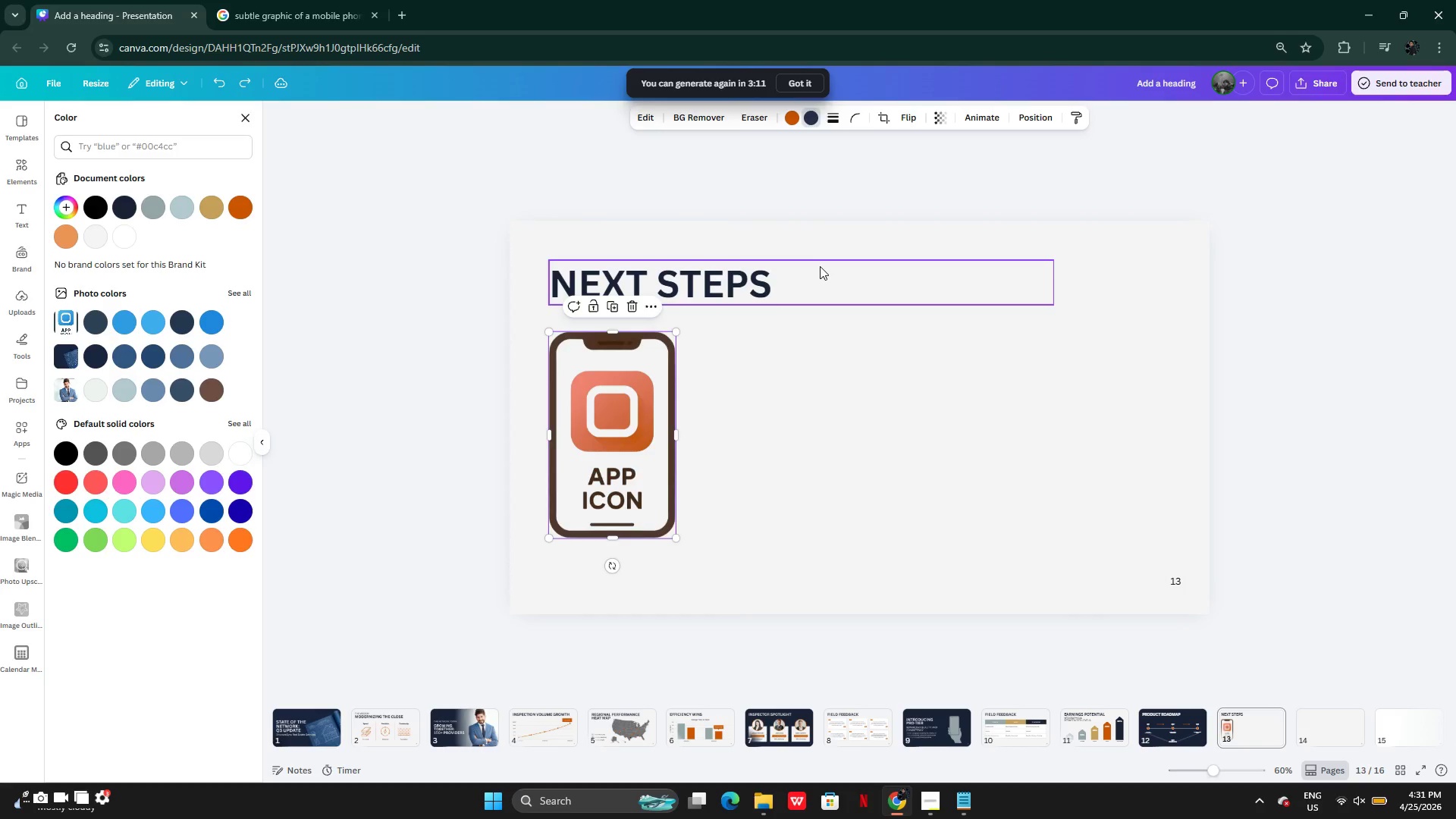 
double_click([820, 266])
 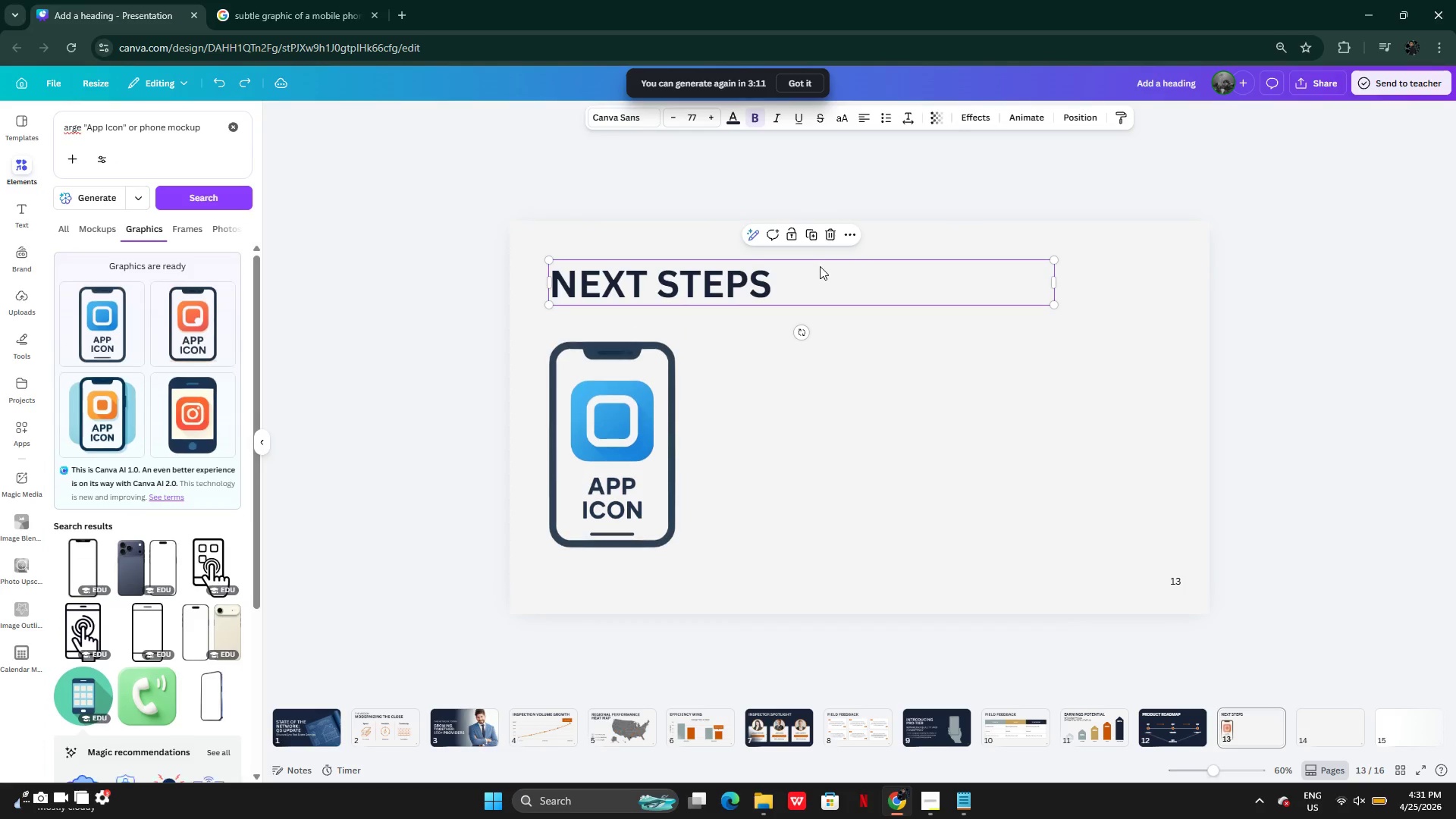 
key(Control+Z)
 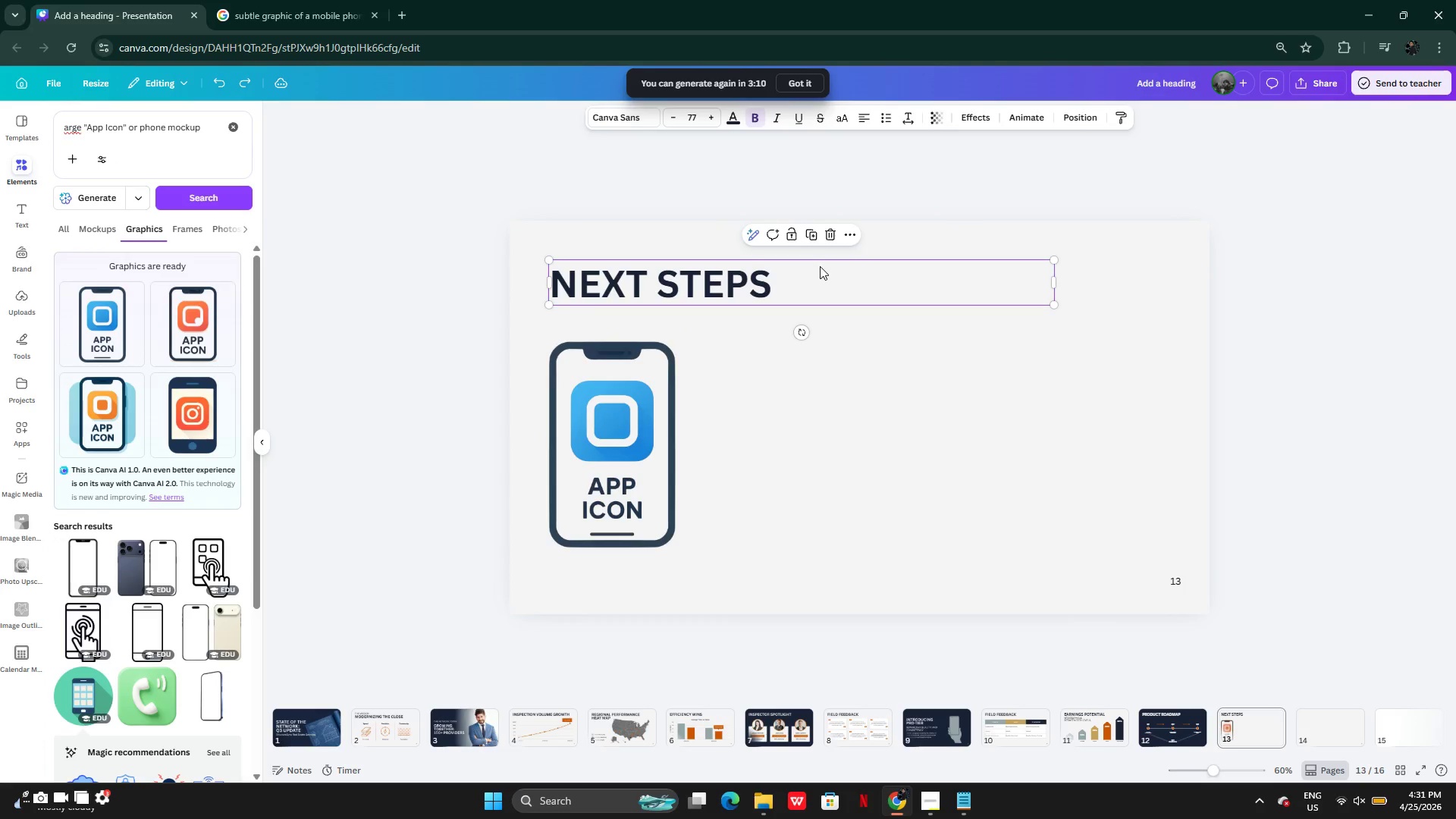 
triple_click([820, 266])
 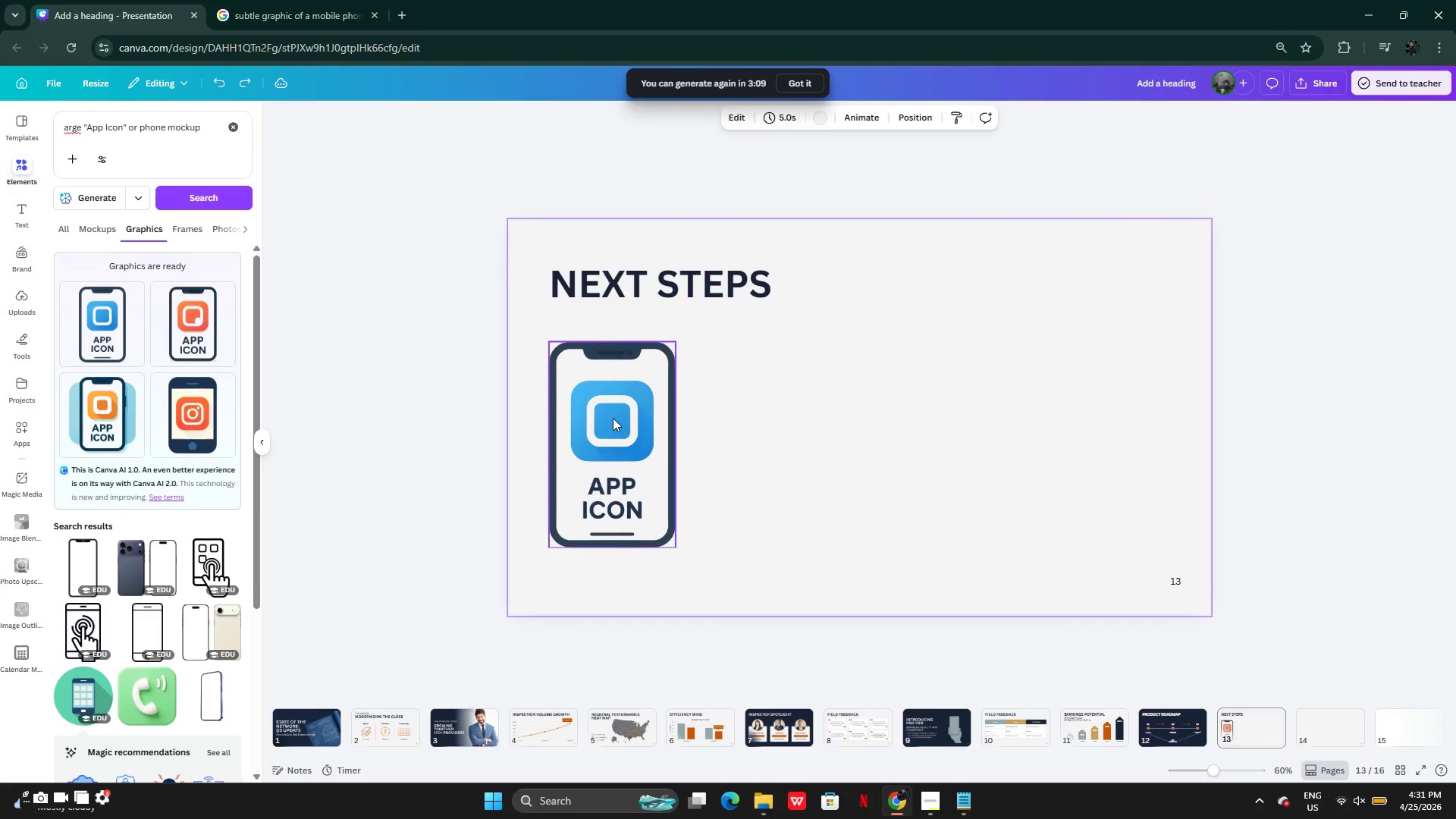 
left_click([598, 428])
 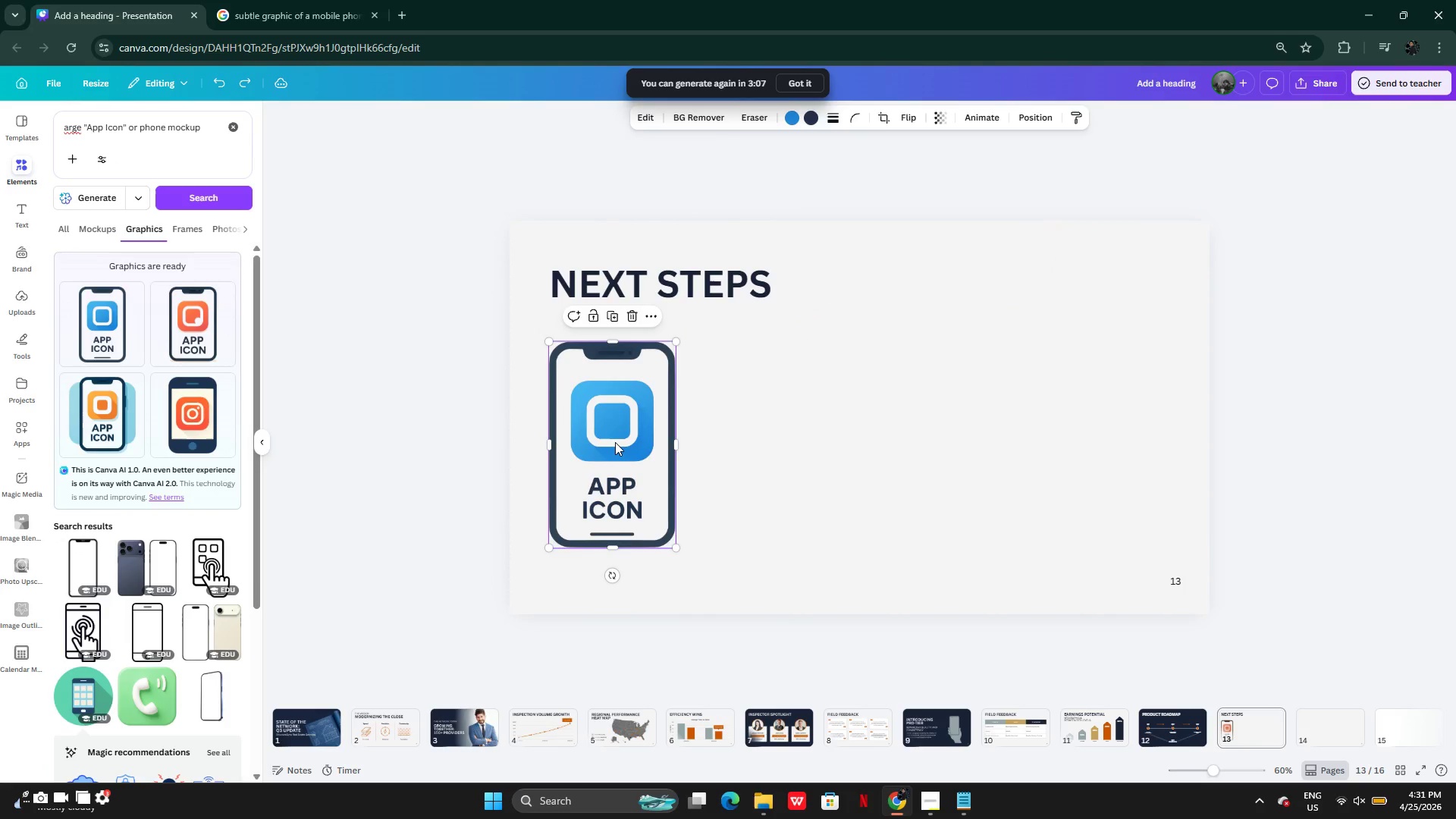 
left_click_drag(start_coordinate=[615, 442], to_coordinate=[617, 432])
 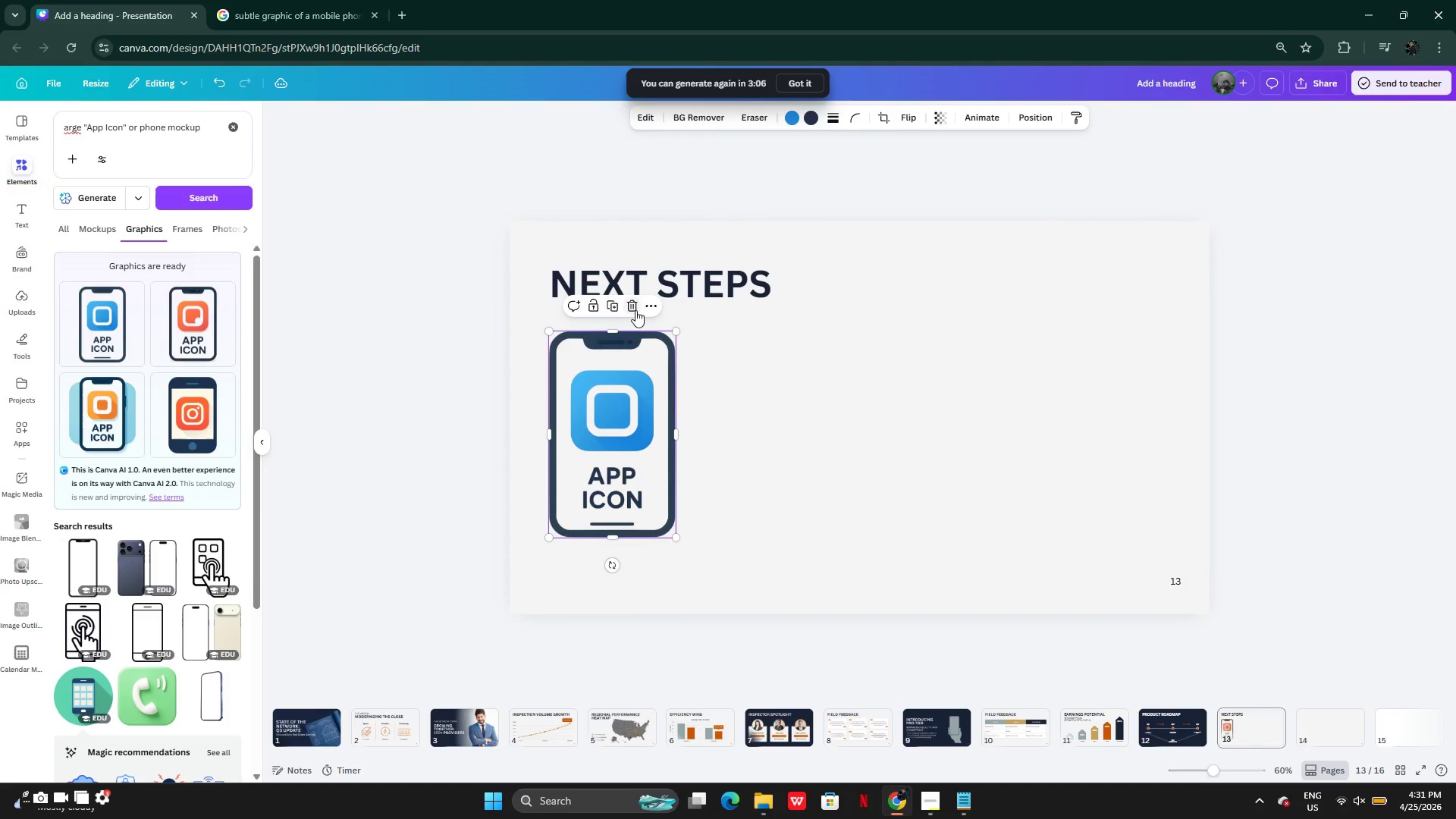 
left_click([635, 310])
 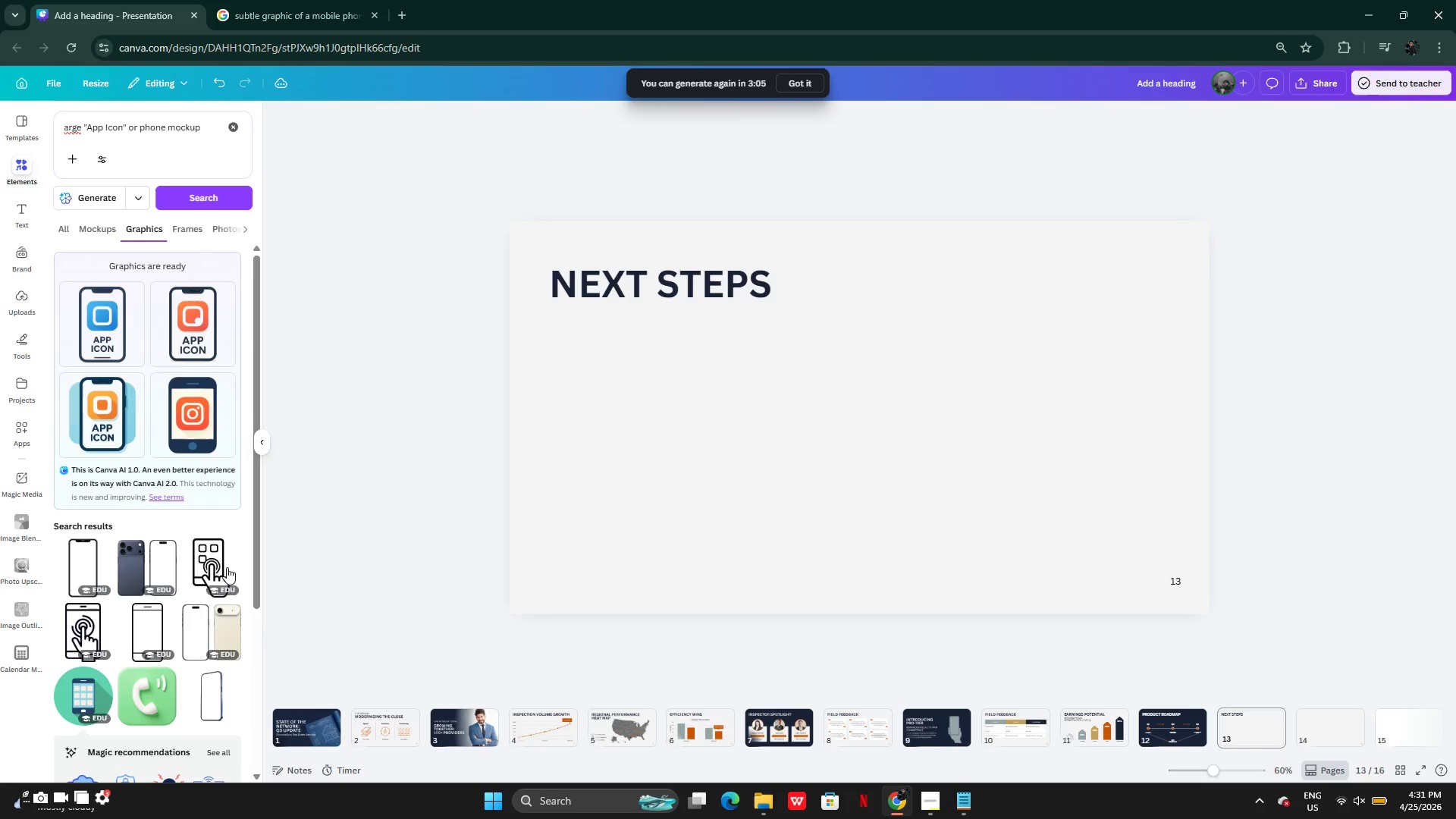 
mouse_move([201, 585])
 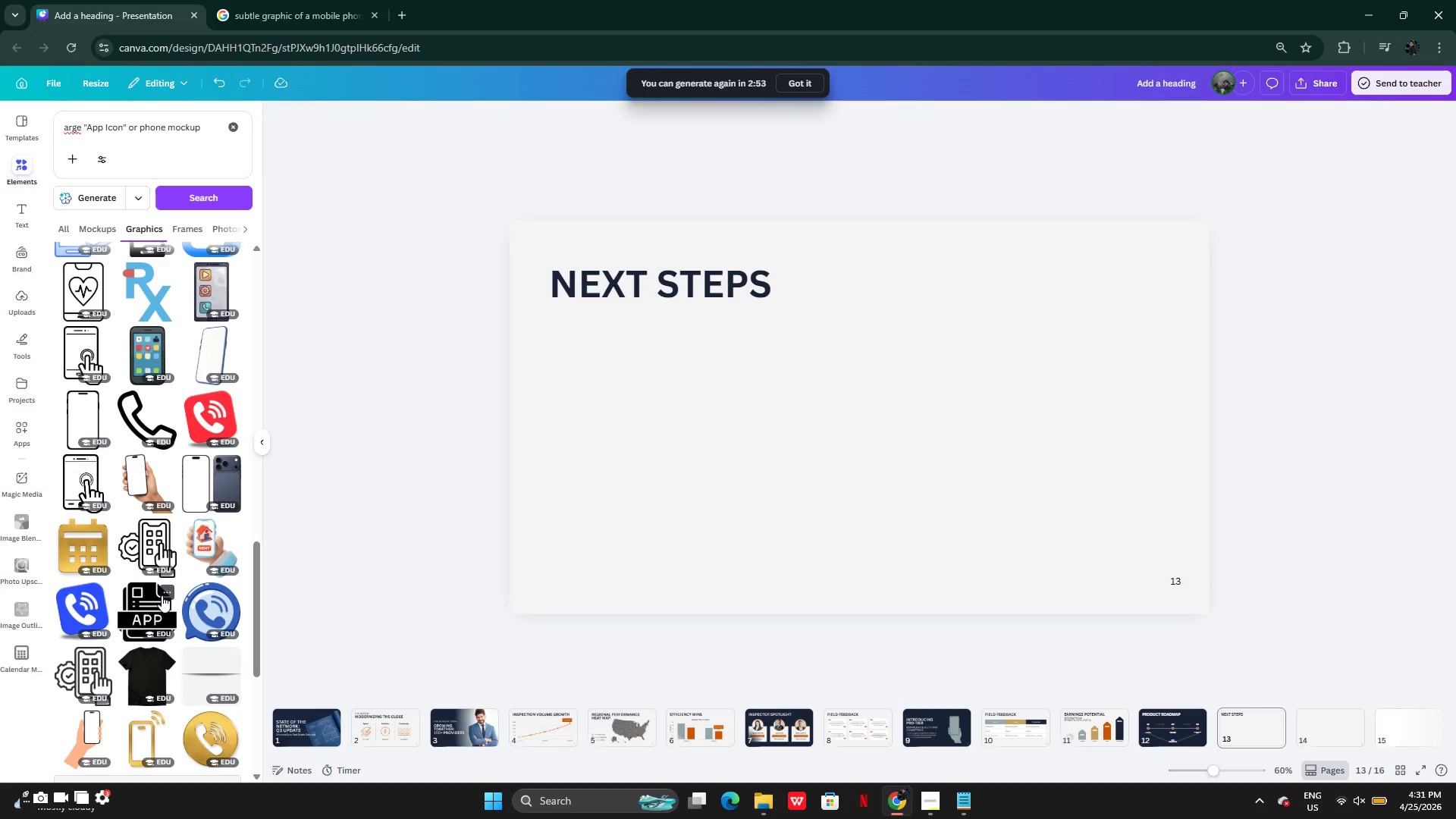 
wait(15.47)
 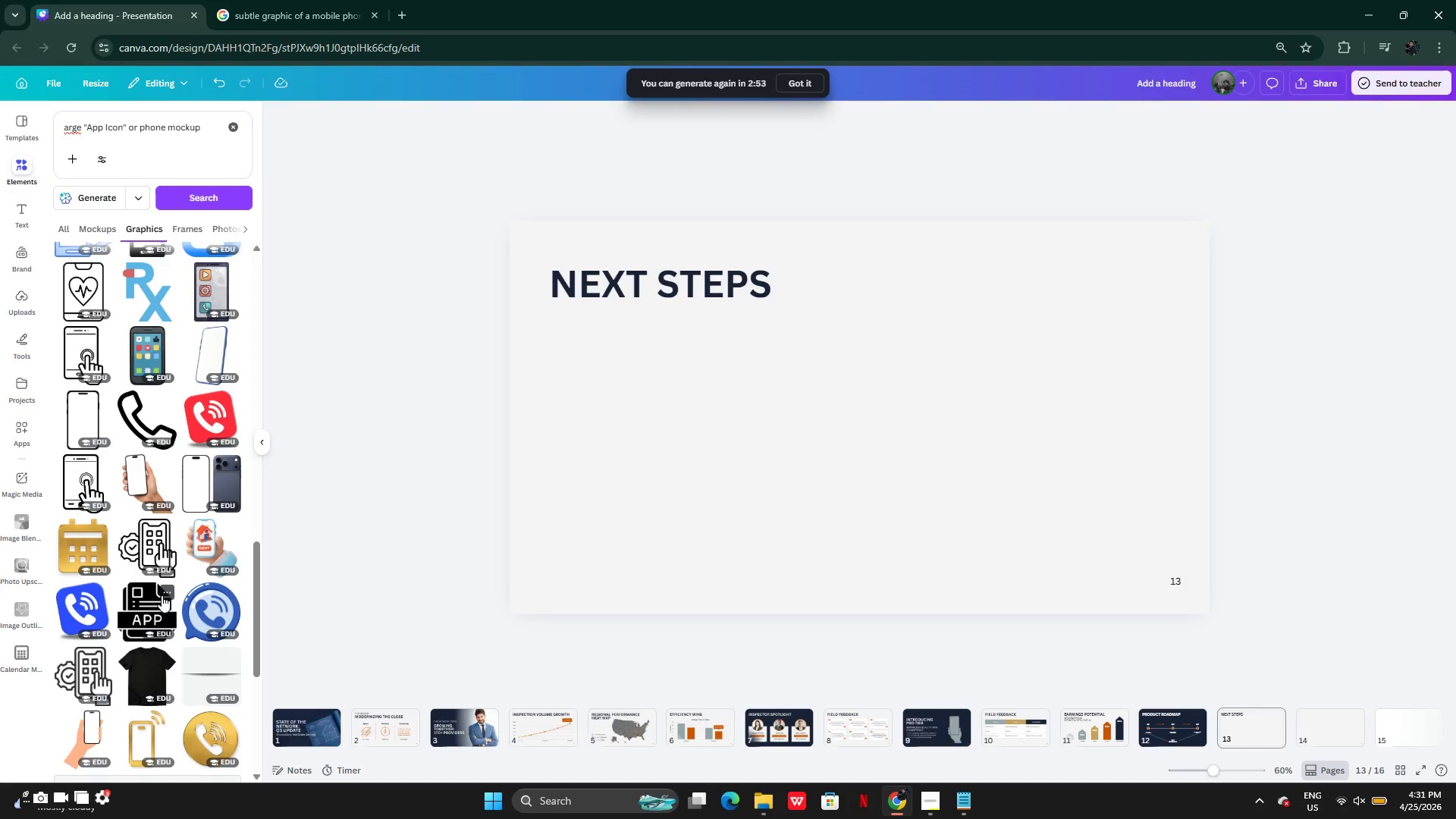 
mouse_move([123, 455])
 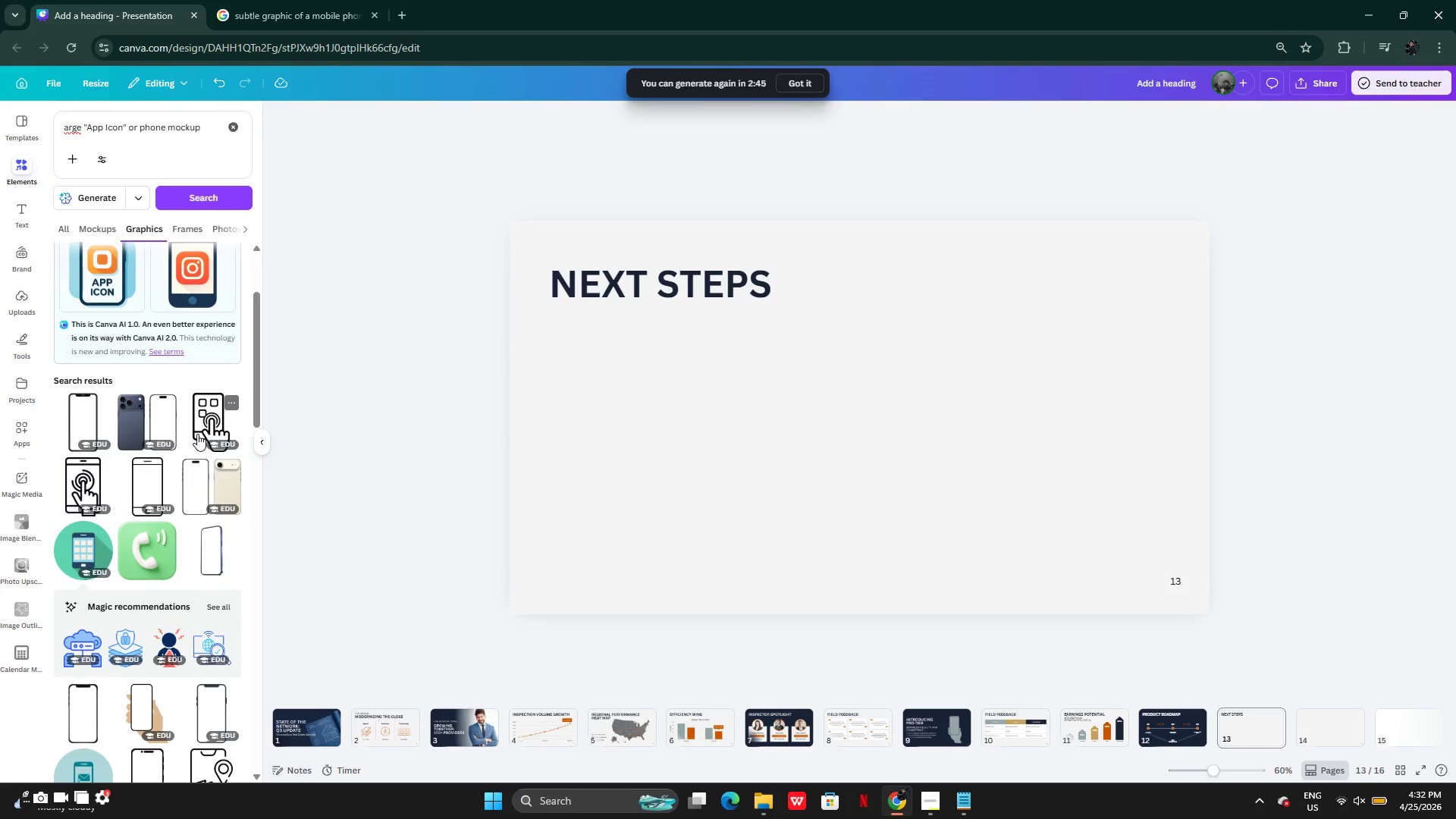 
left_click([197, 425])
 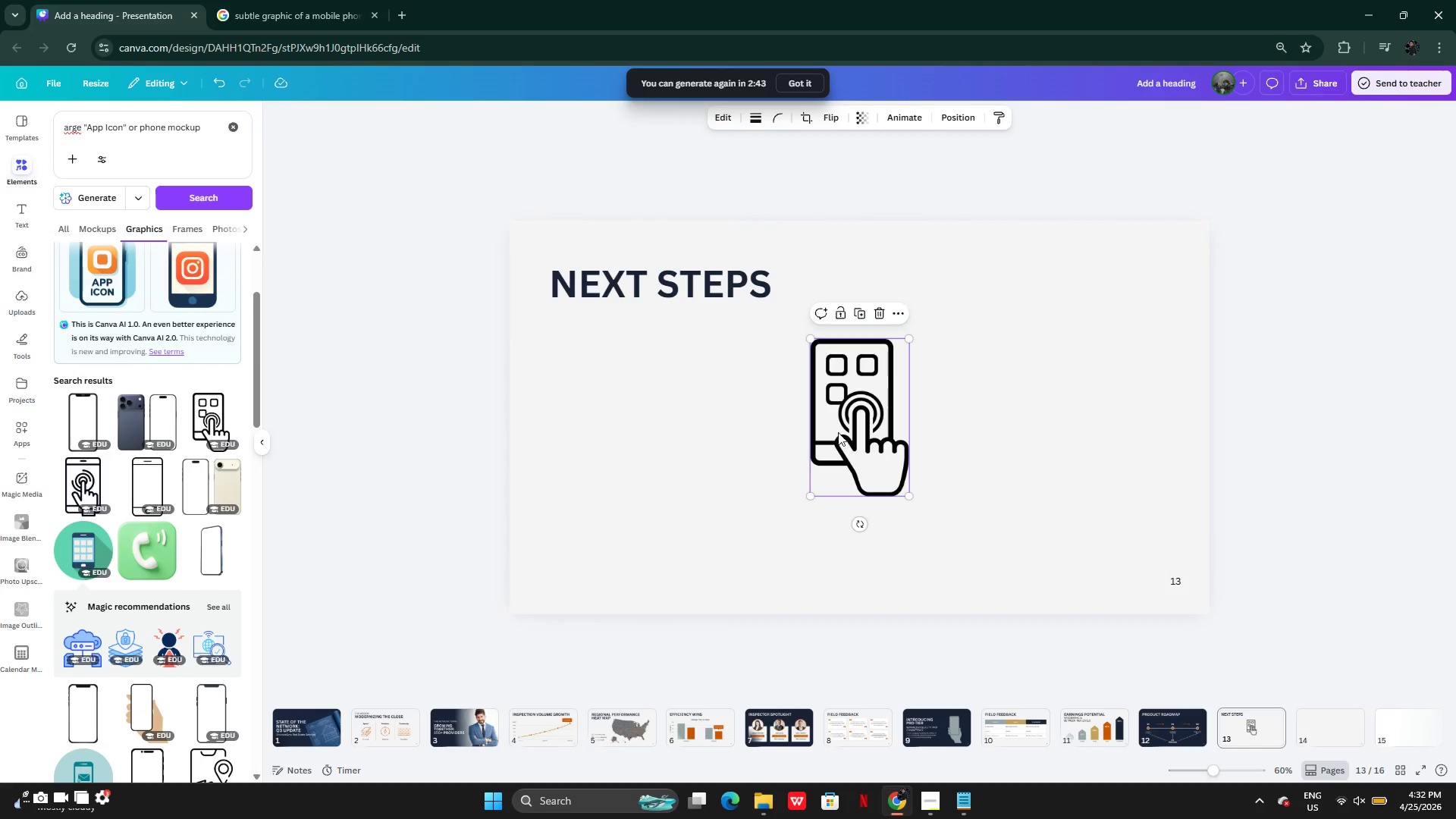 
left_click_drag(start_coordinate=[844, 435], to_coordinate=[584, 435])
 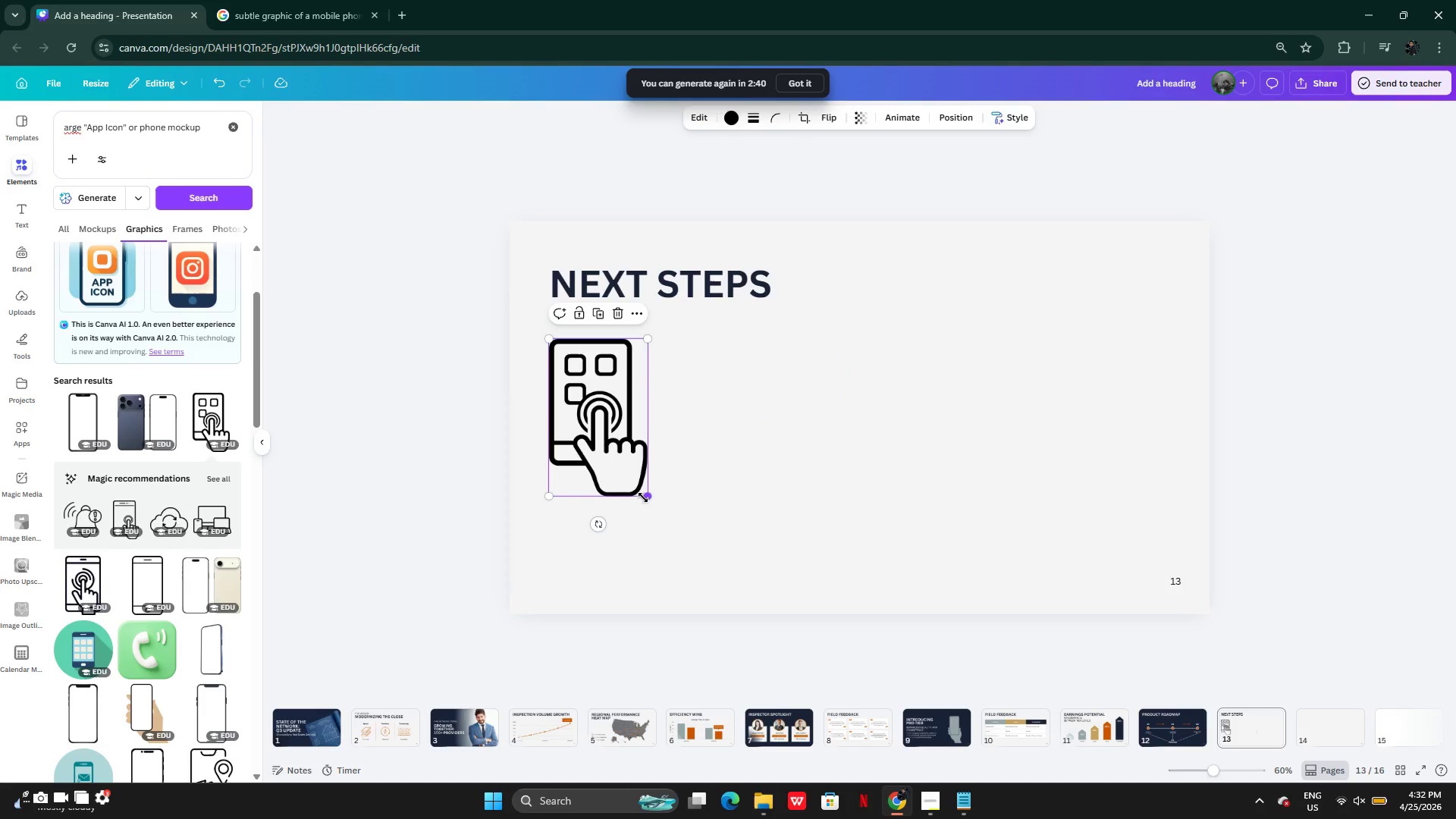 
left_click_drag(start_coordinate=[643, 497], to_coordinate=[764, 544])
 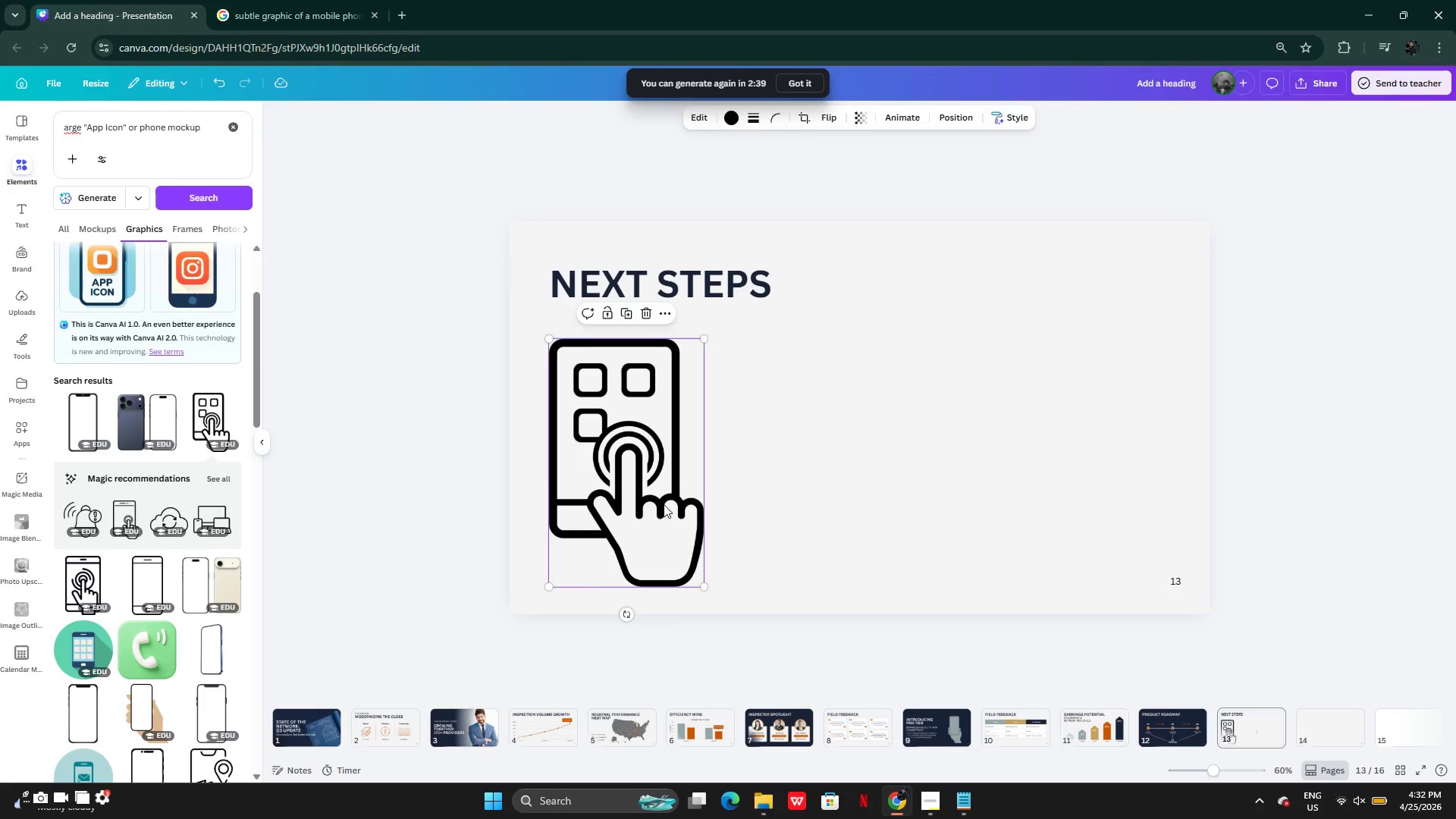 
left_click_drag(start_coordinate=[664, 507], to_coordinate=[664, 493])
 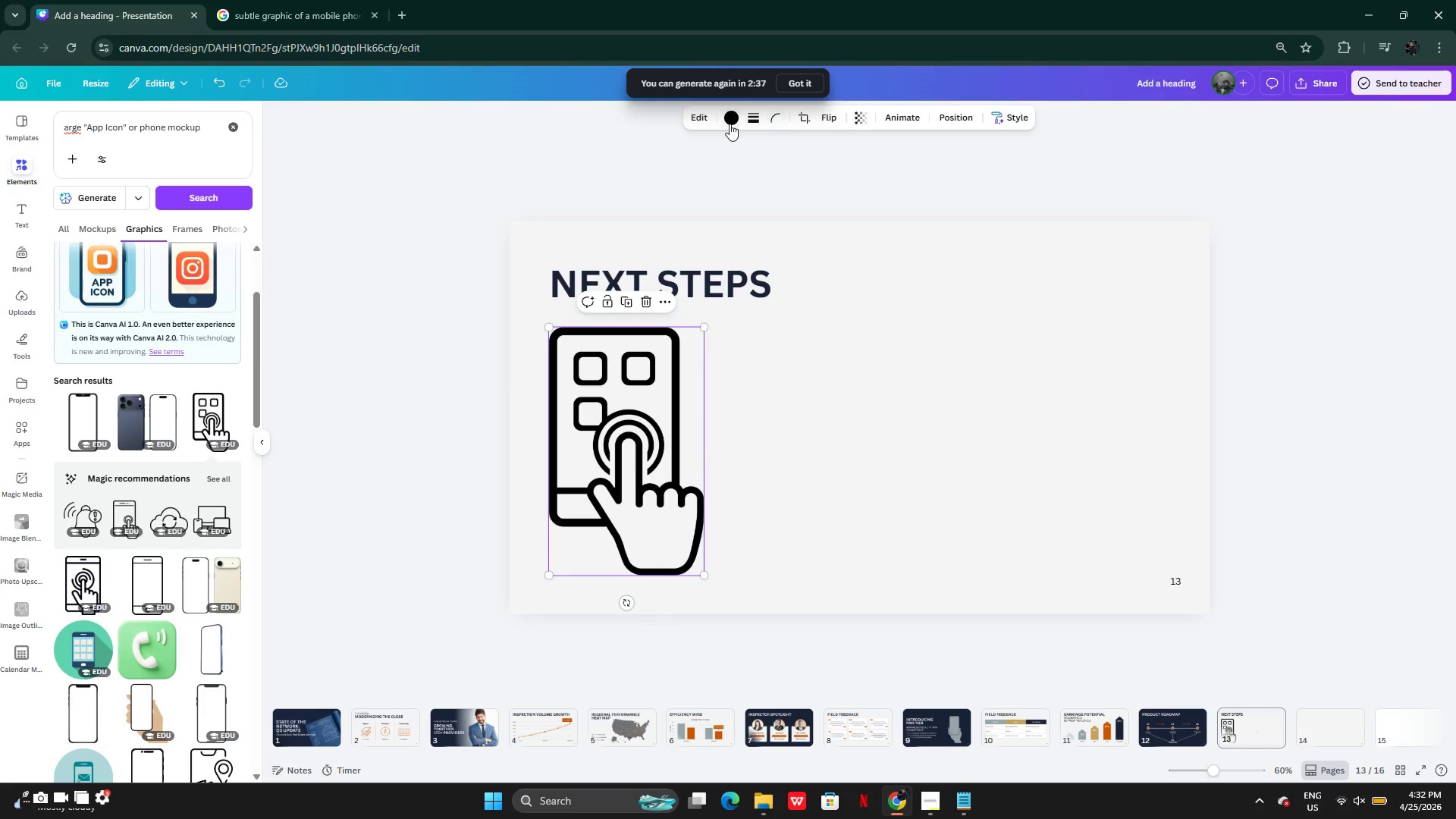 
left_click([730, 124])
 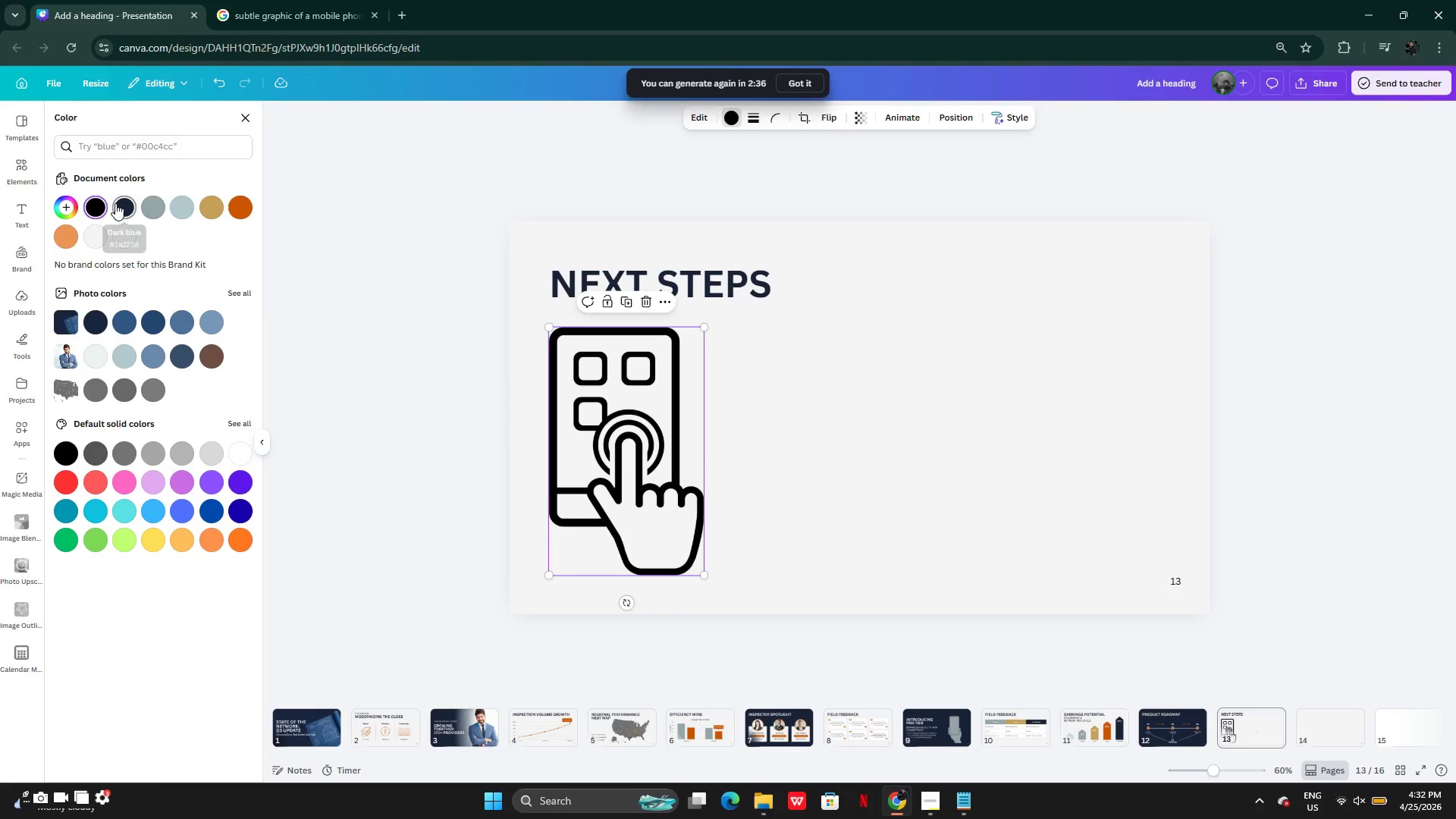 
left_click([126, 203])
 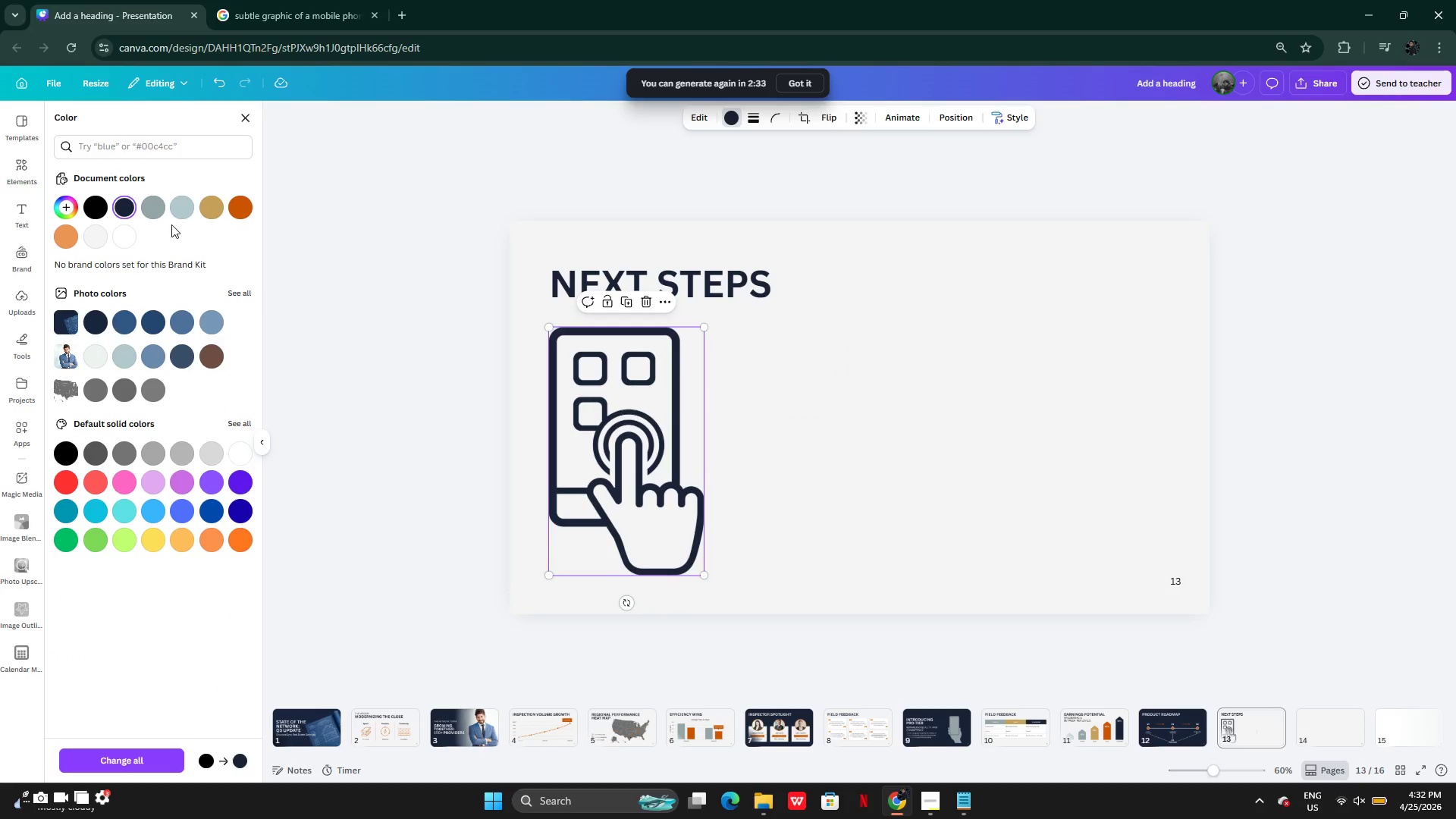 
left_click([249, 205])
 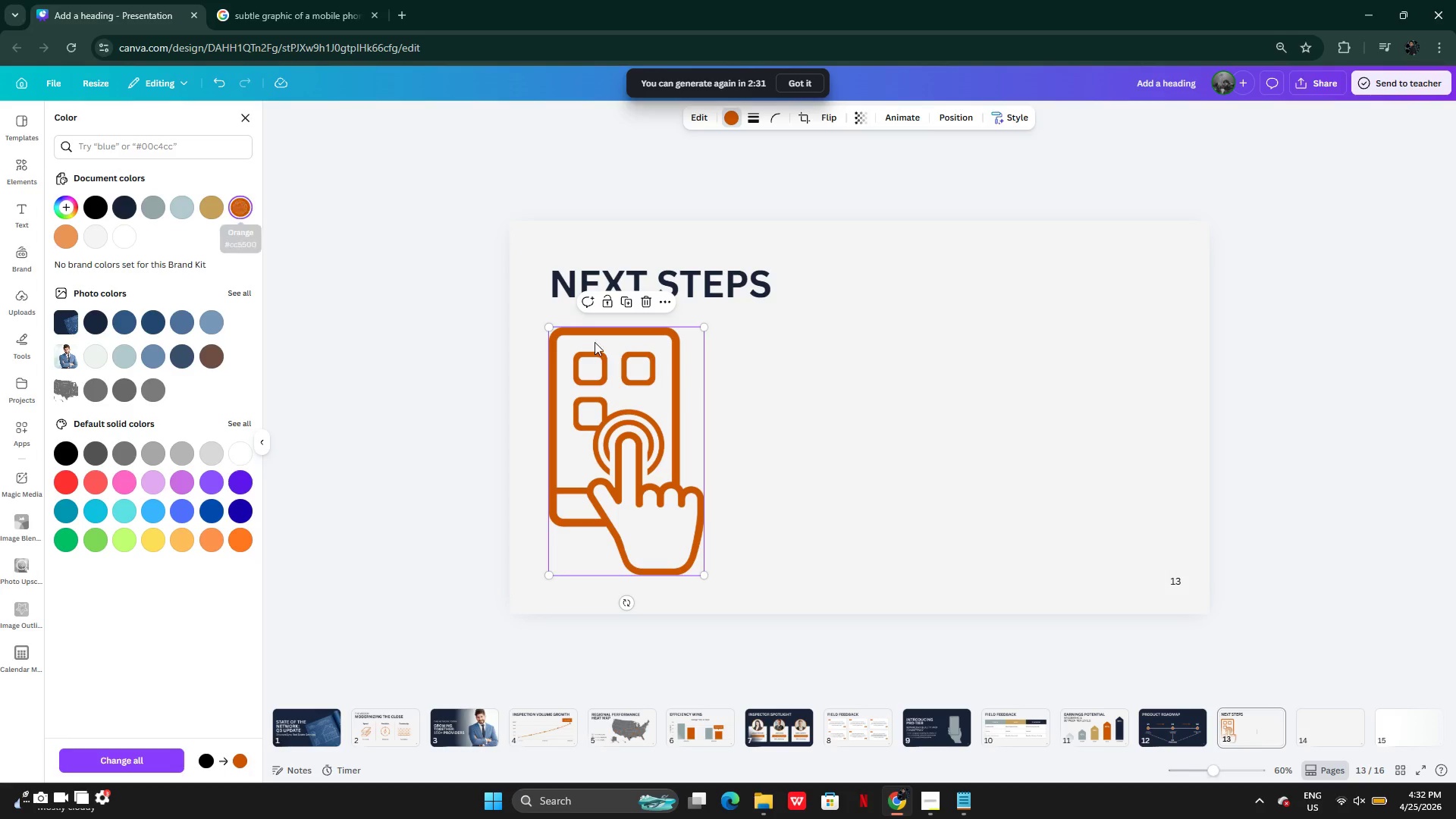 
left_click([738, 401])
 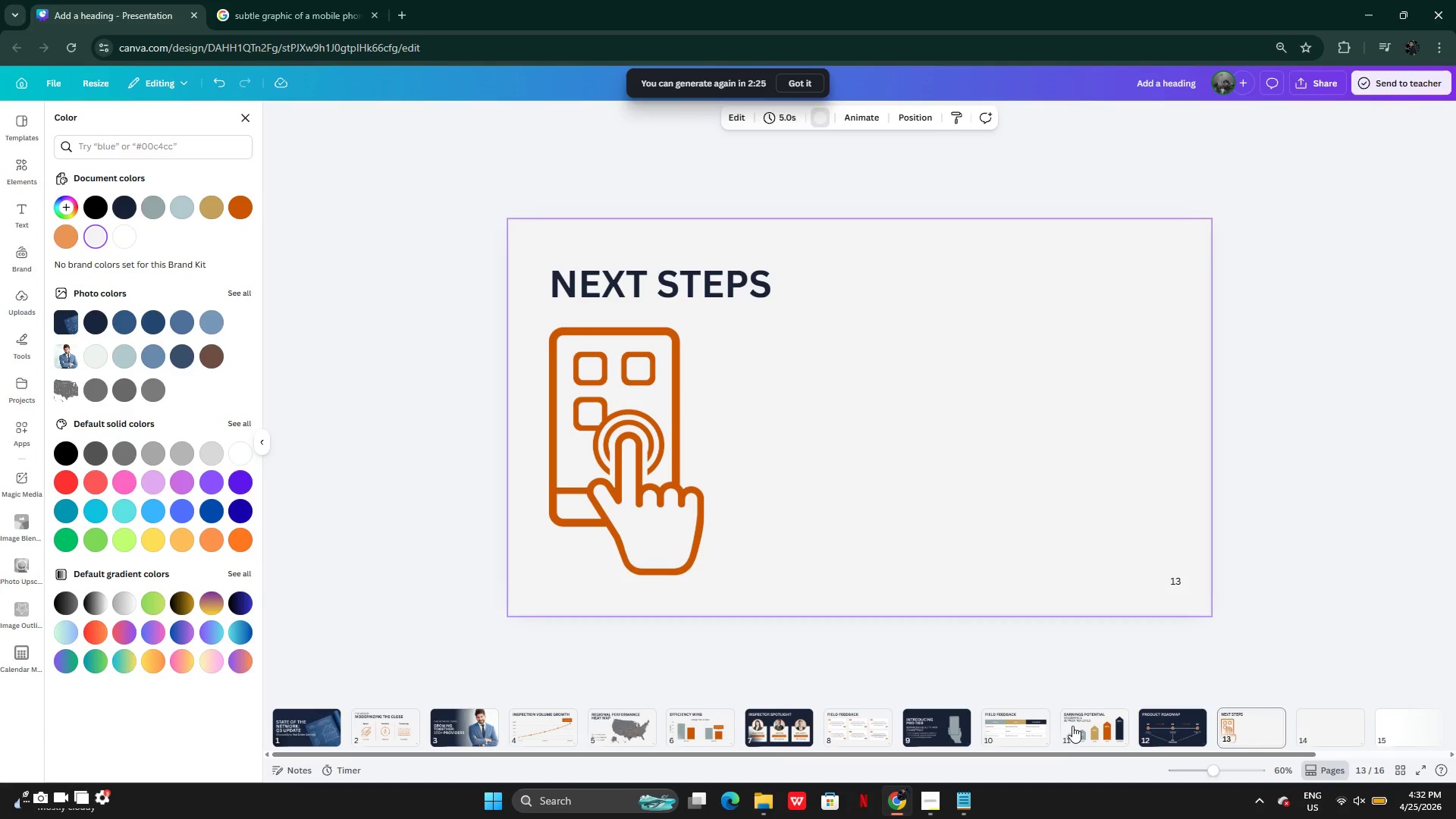 
wait(6.8)
 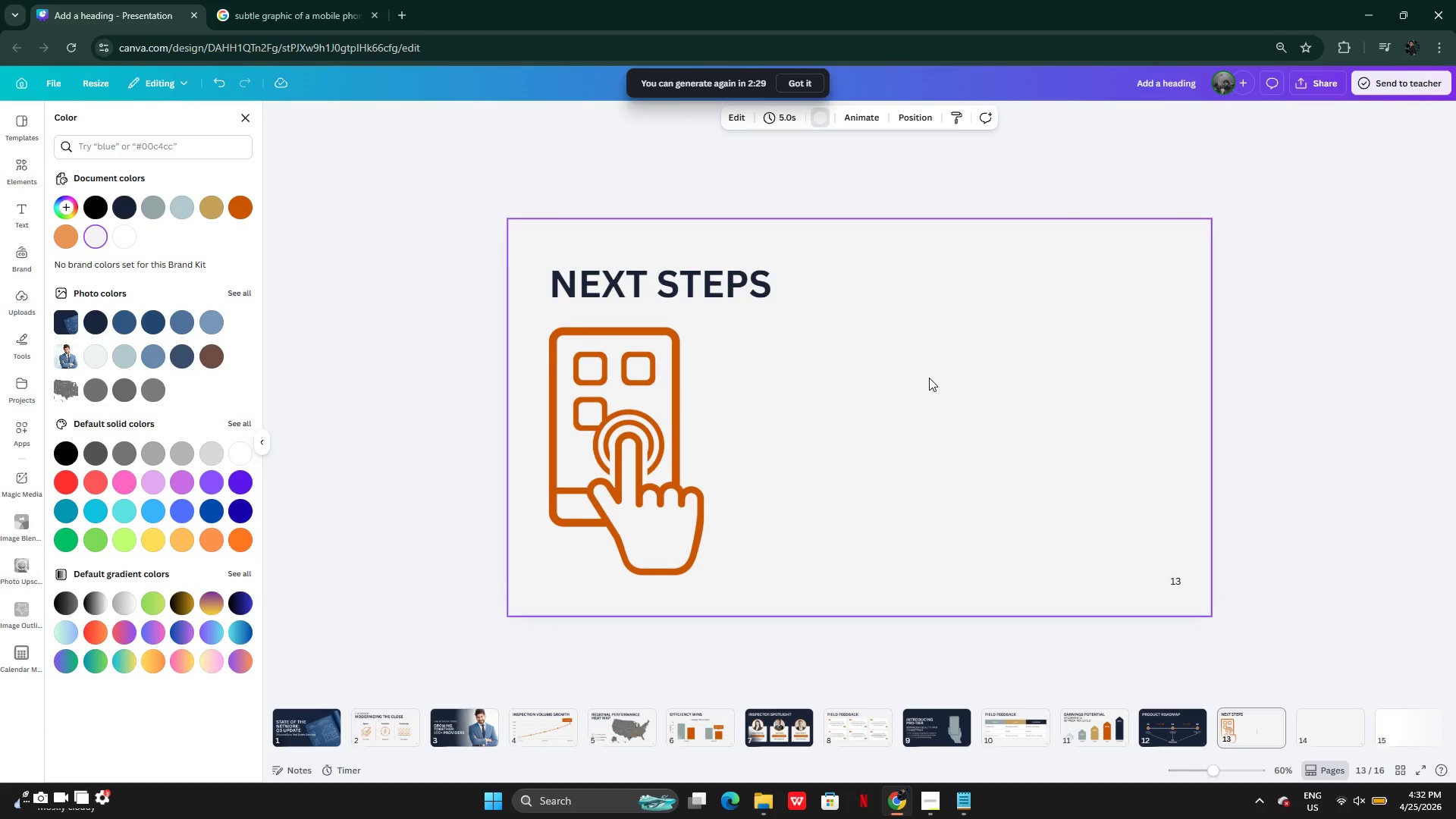 
left_click([1197, 738])
 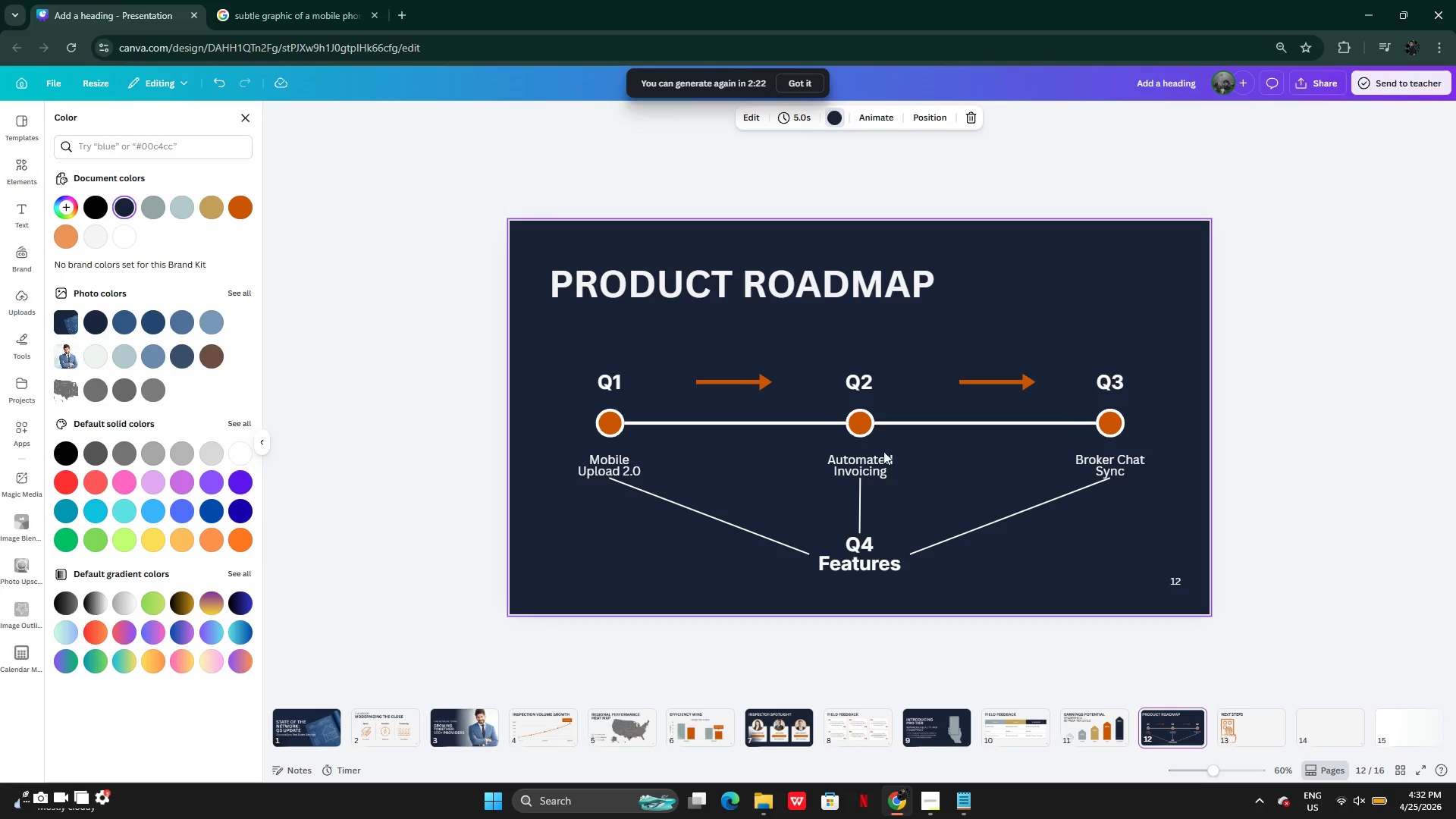 
left_click([863, 461])
 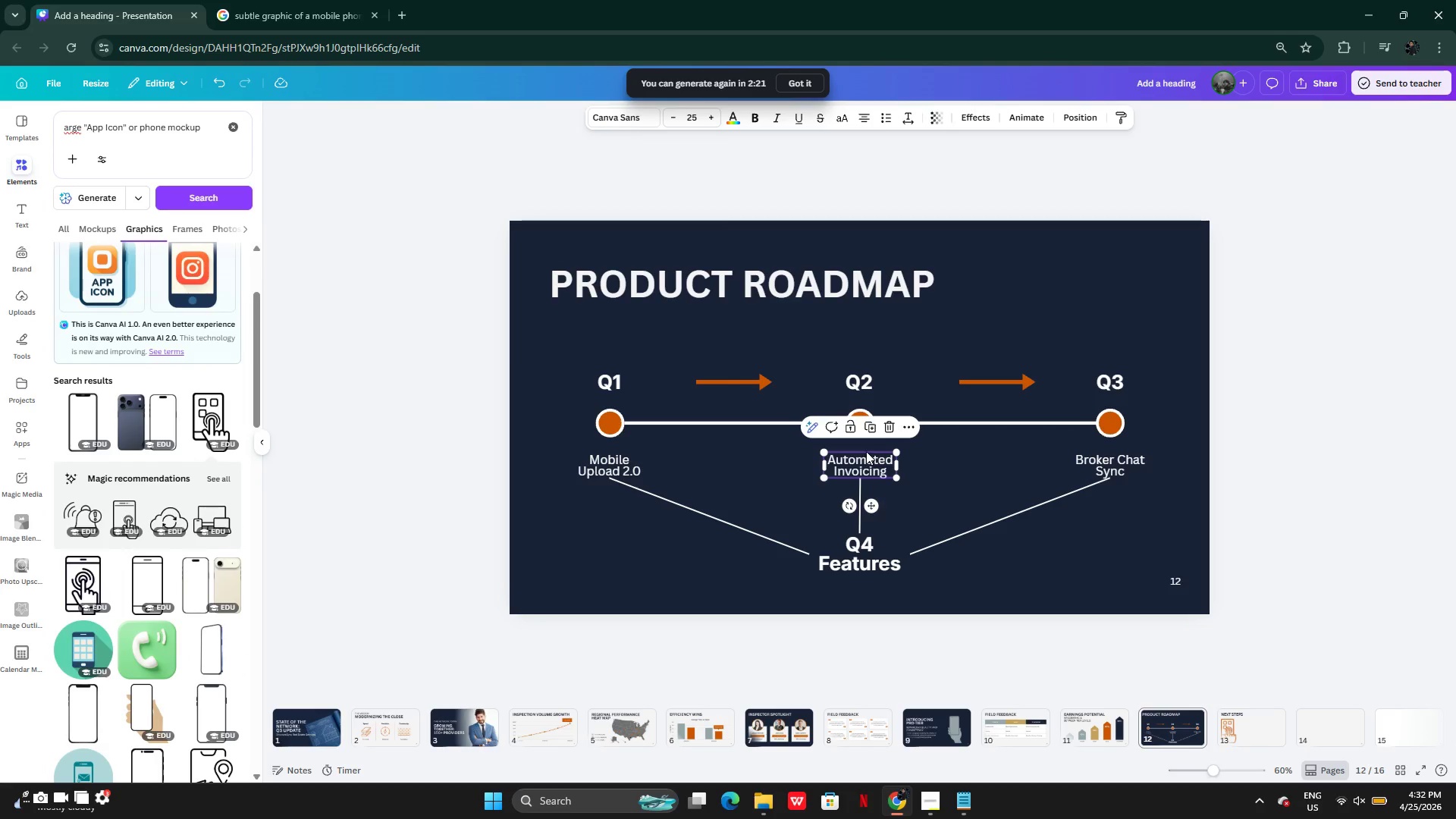 
key(Control+C)
 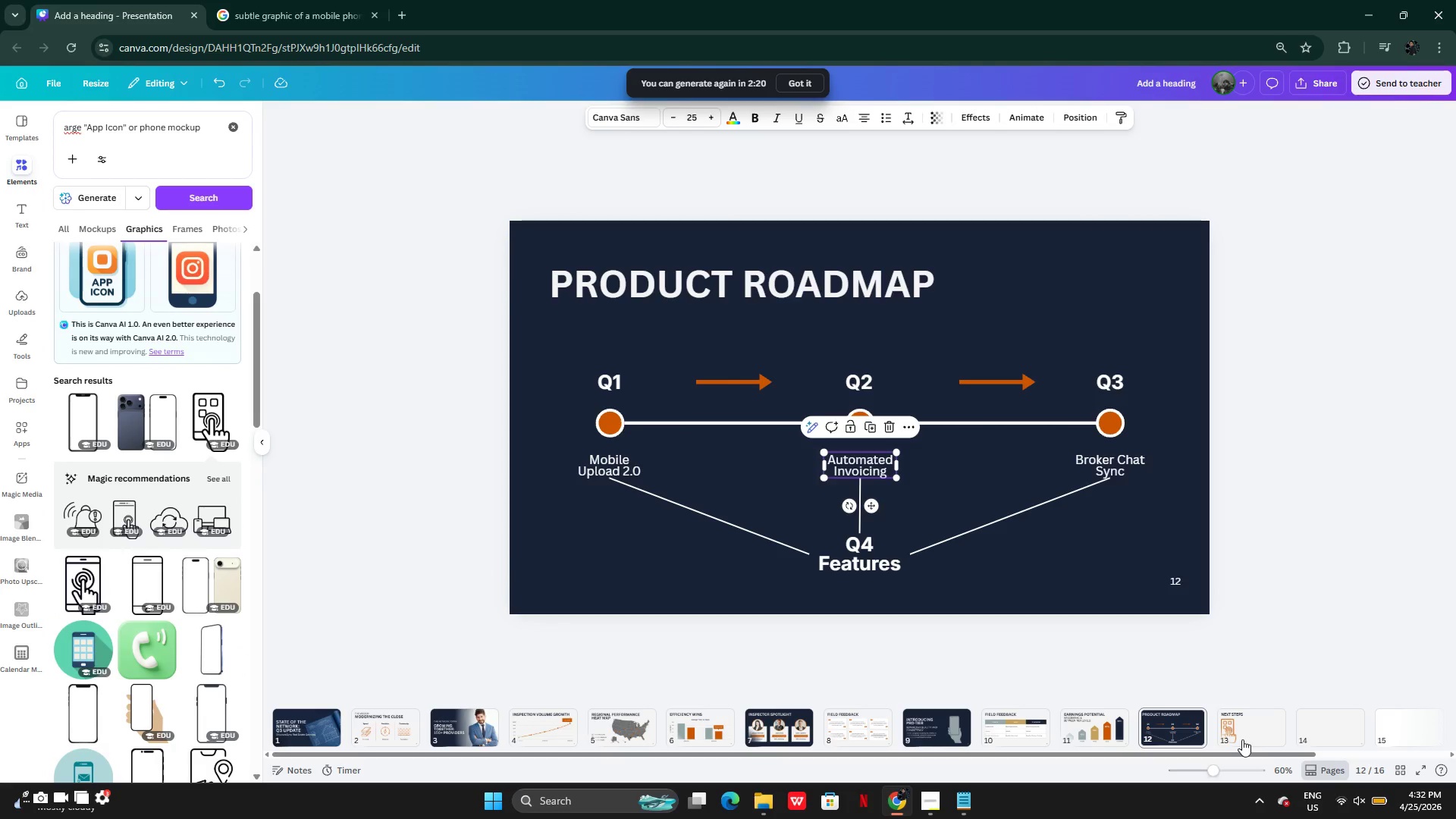 
left_click([1239, 727])
 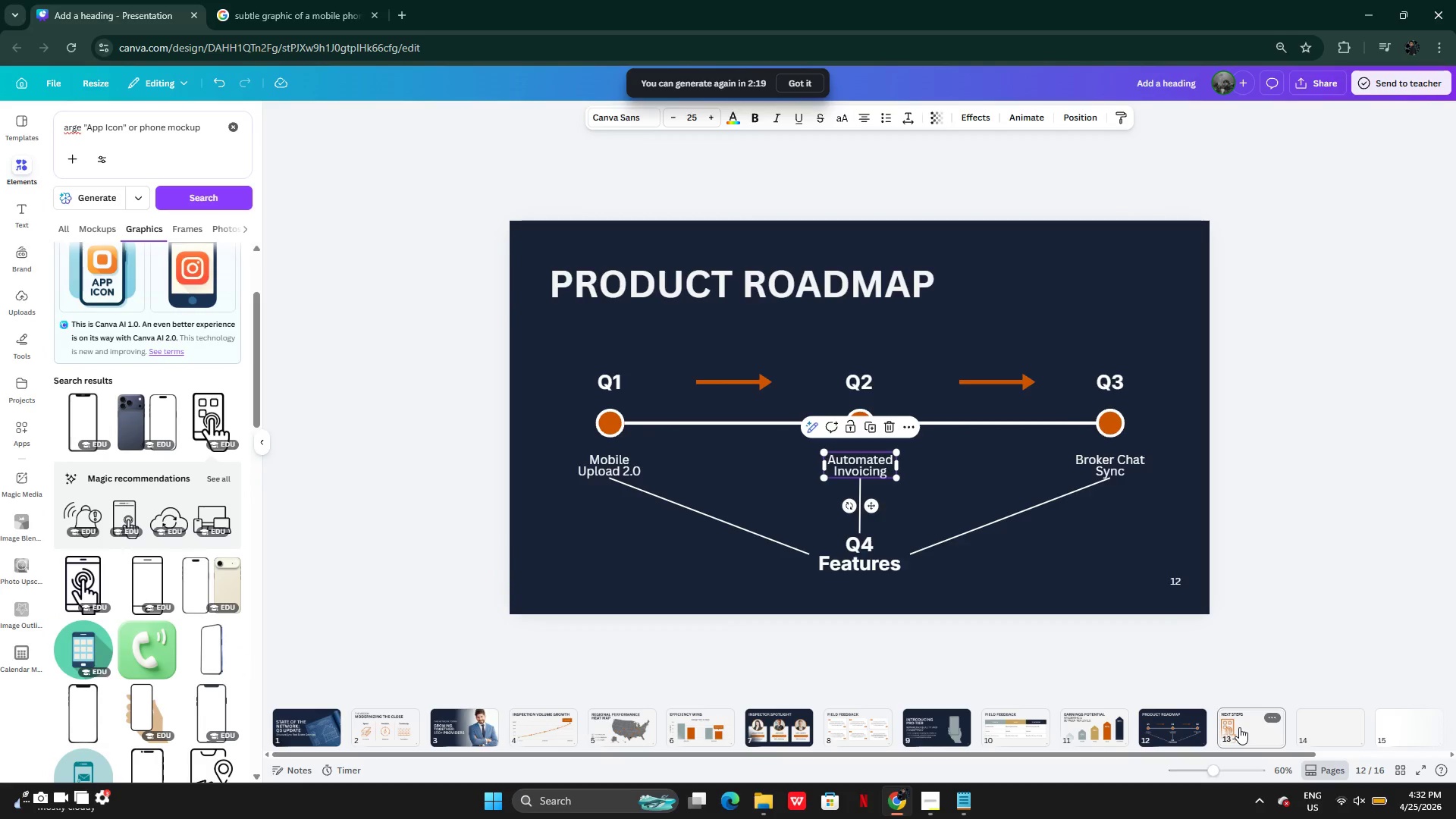 
key(Control+V)
 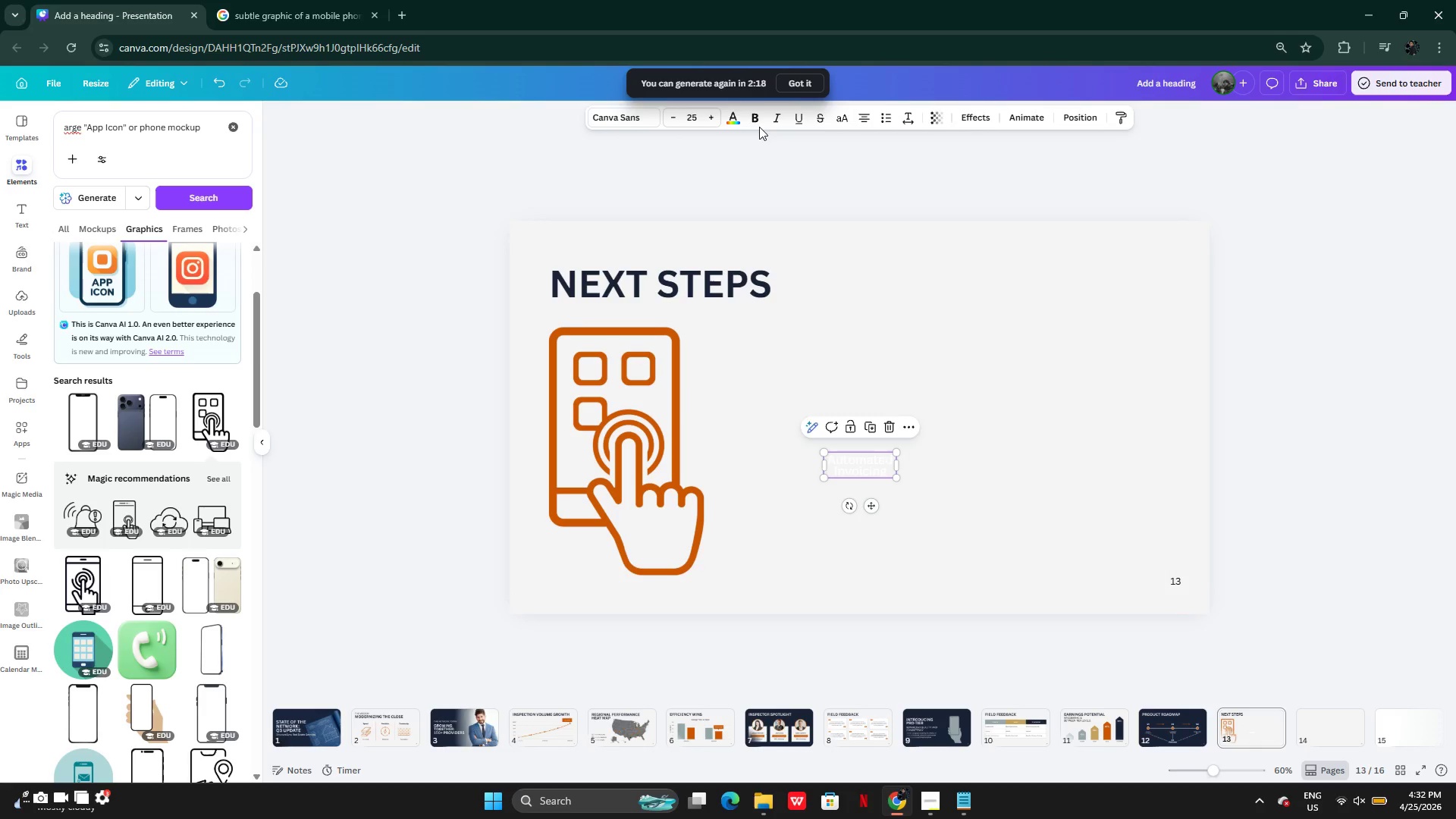 
left_click([759, 119])
 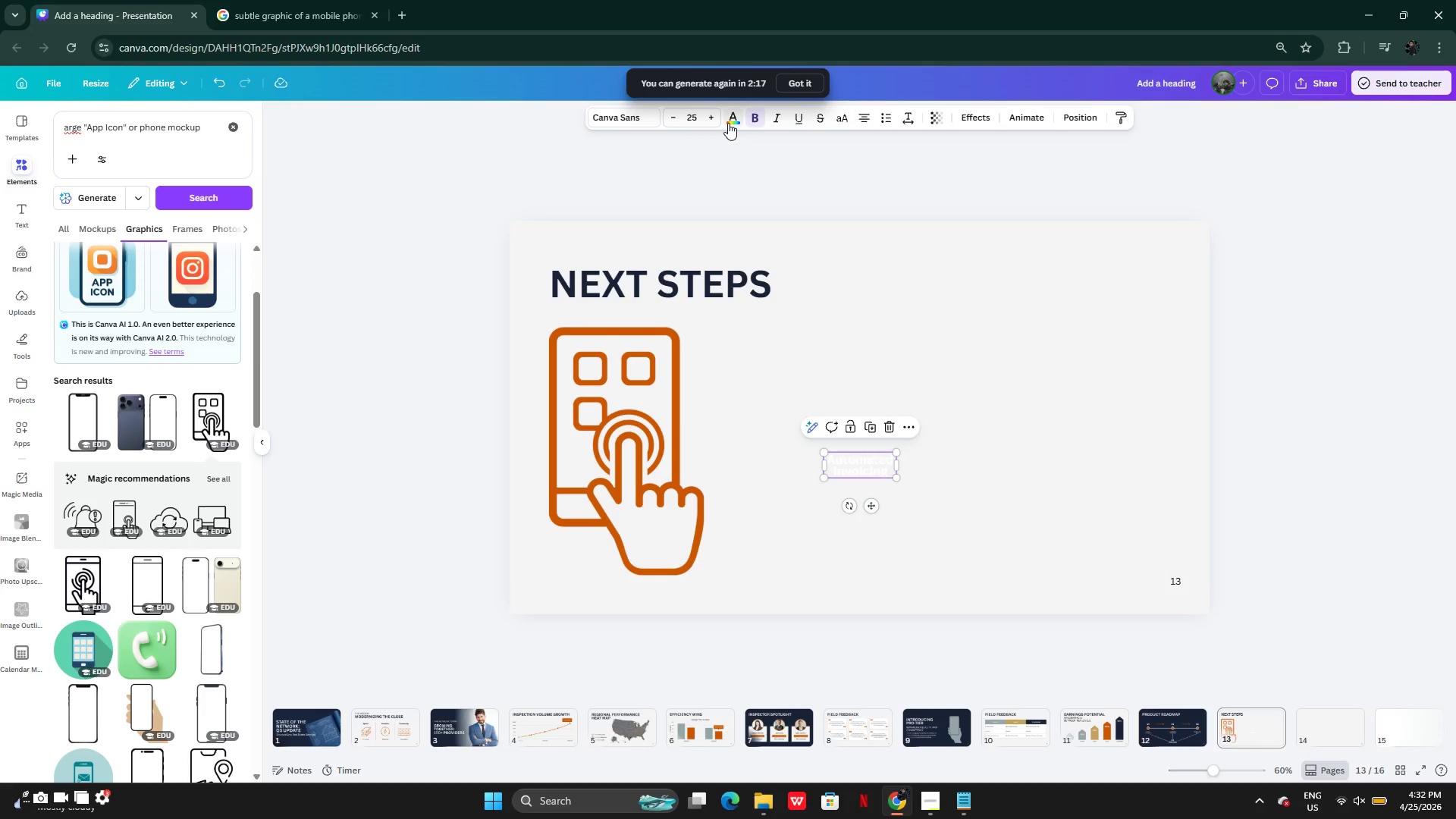 
left_click([728, 123])
 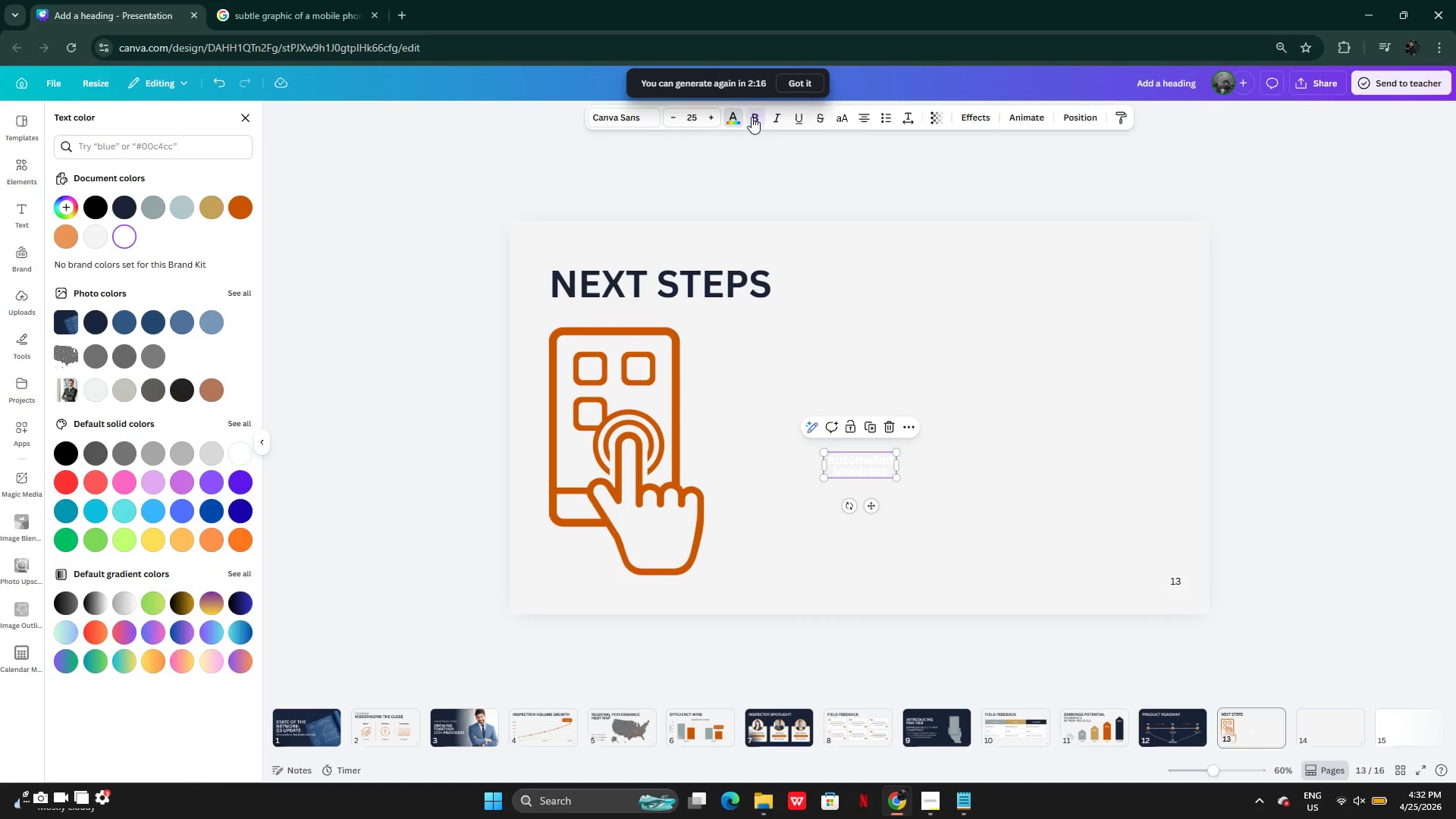 
left_click([753, 117])
 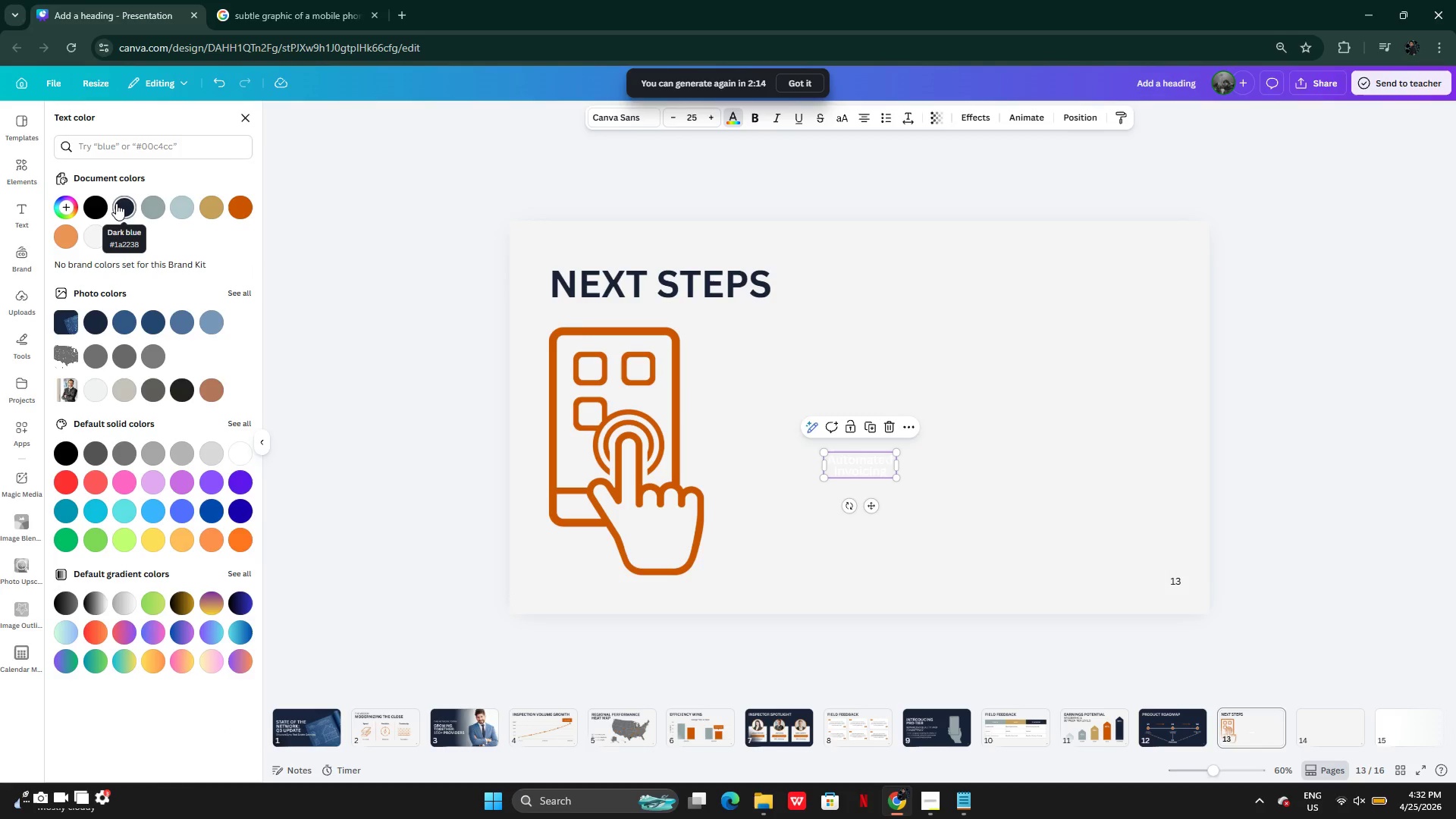 
left_click([108, 204])
 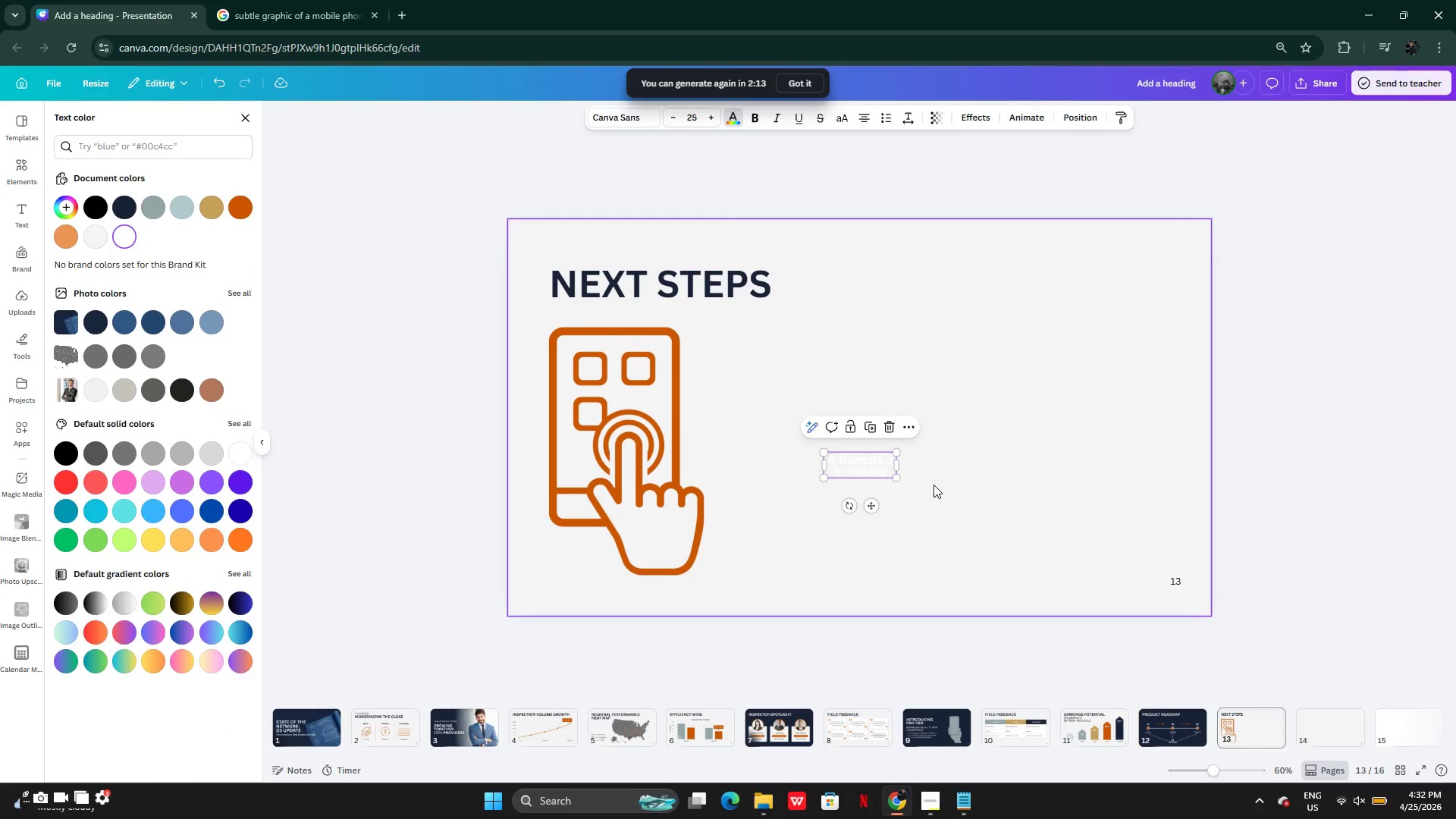 
left_click([933, 485])
 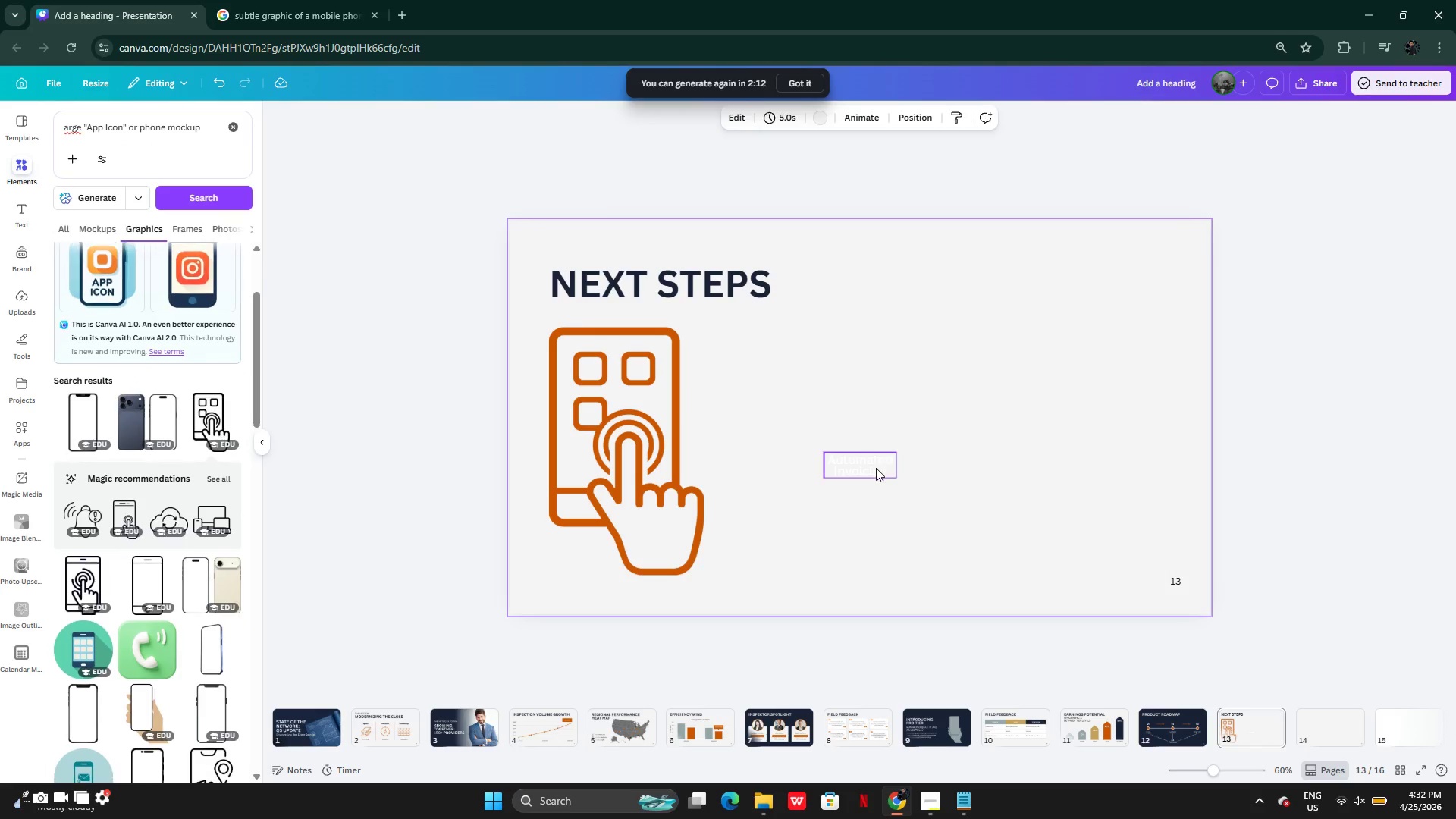 
left_click([875, 468])
 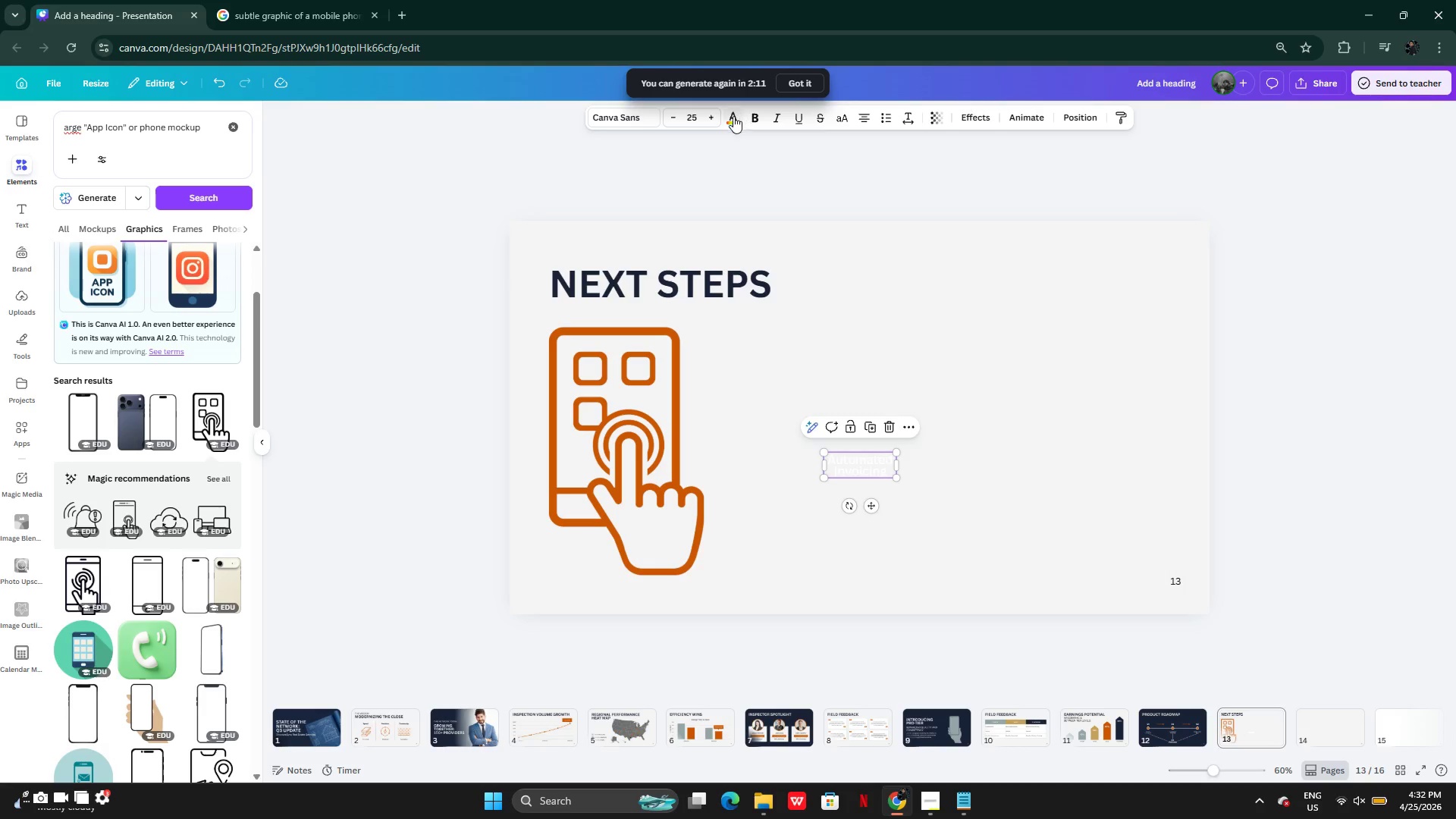 
left_click([733, 117])
 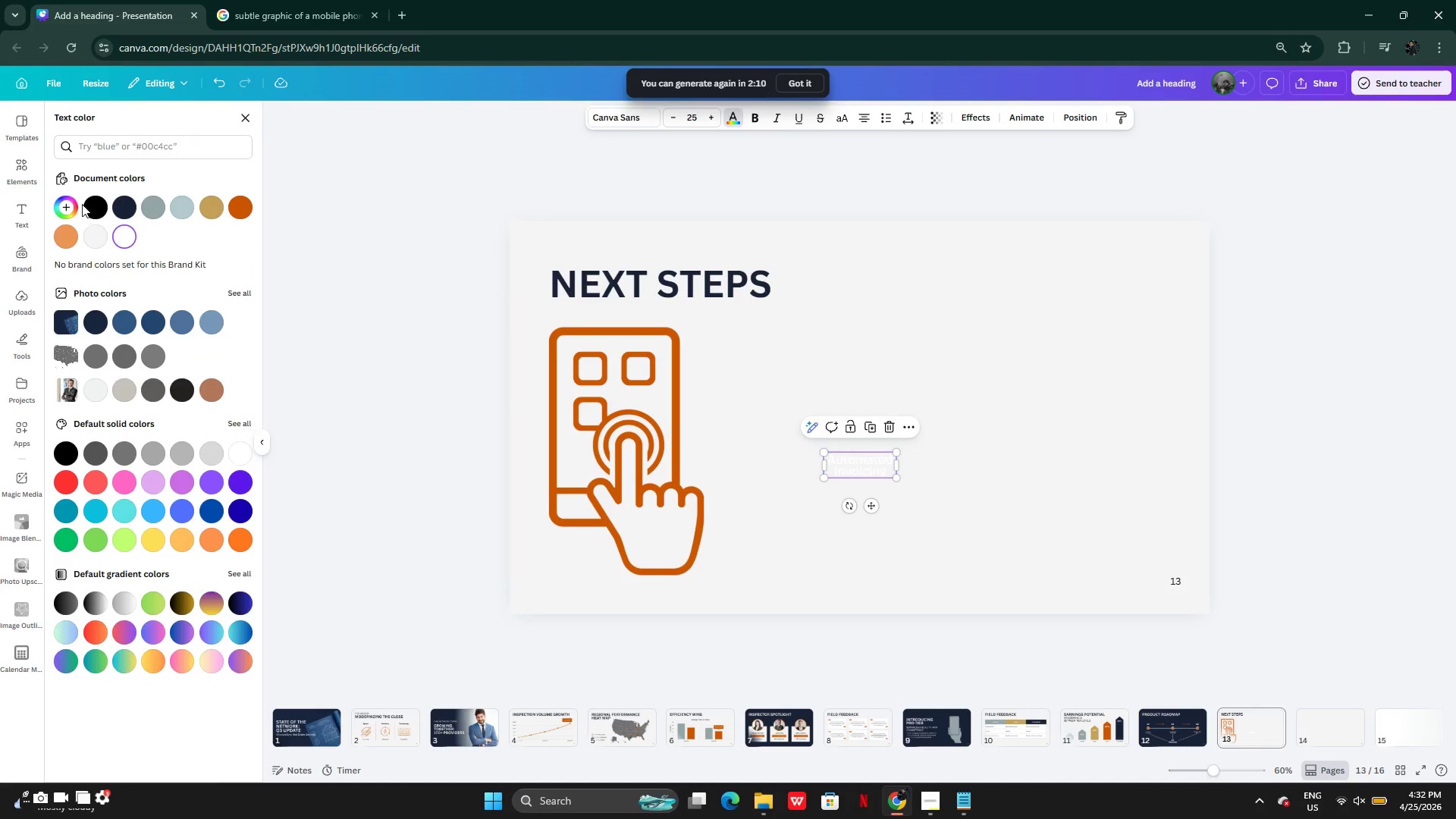 
left_click([89, 206])
 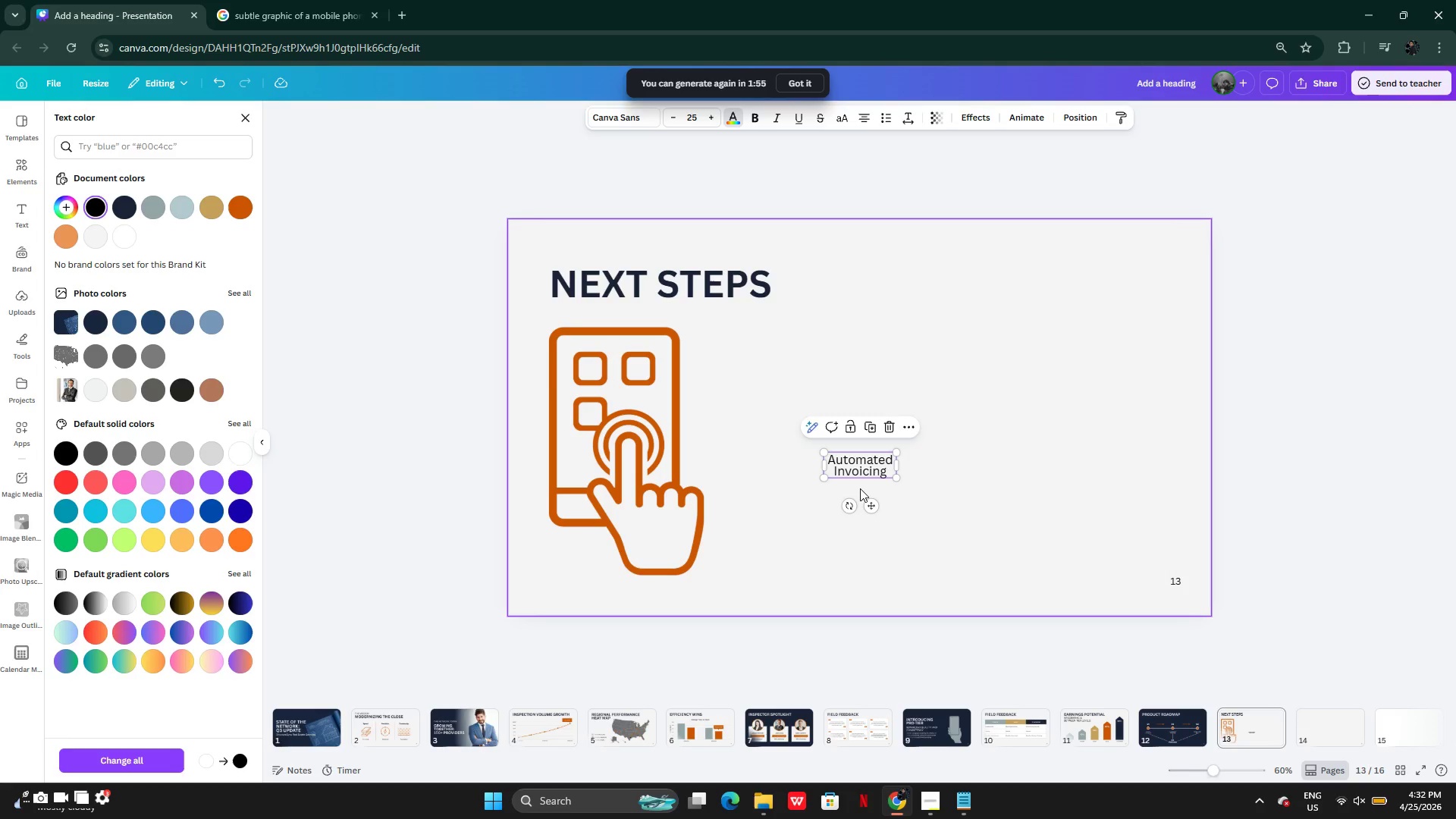 
wait(19.17)
 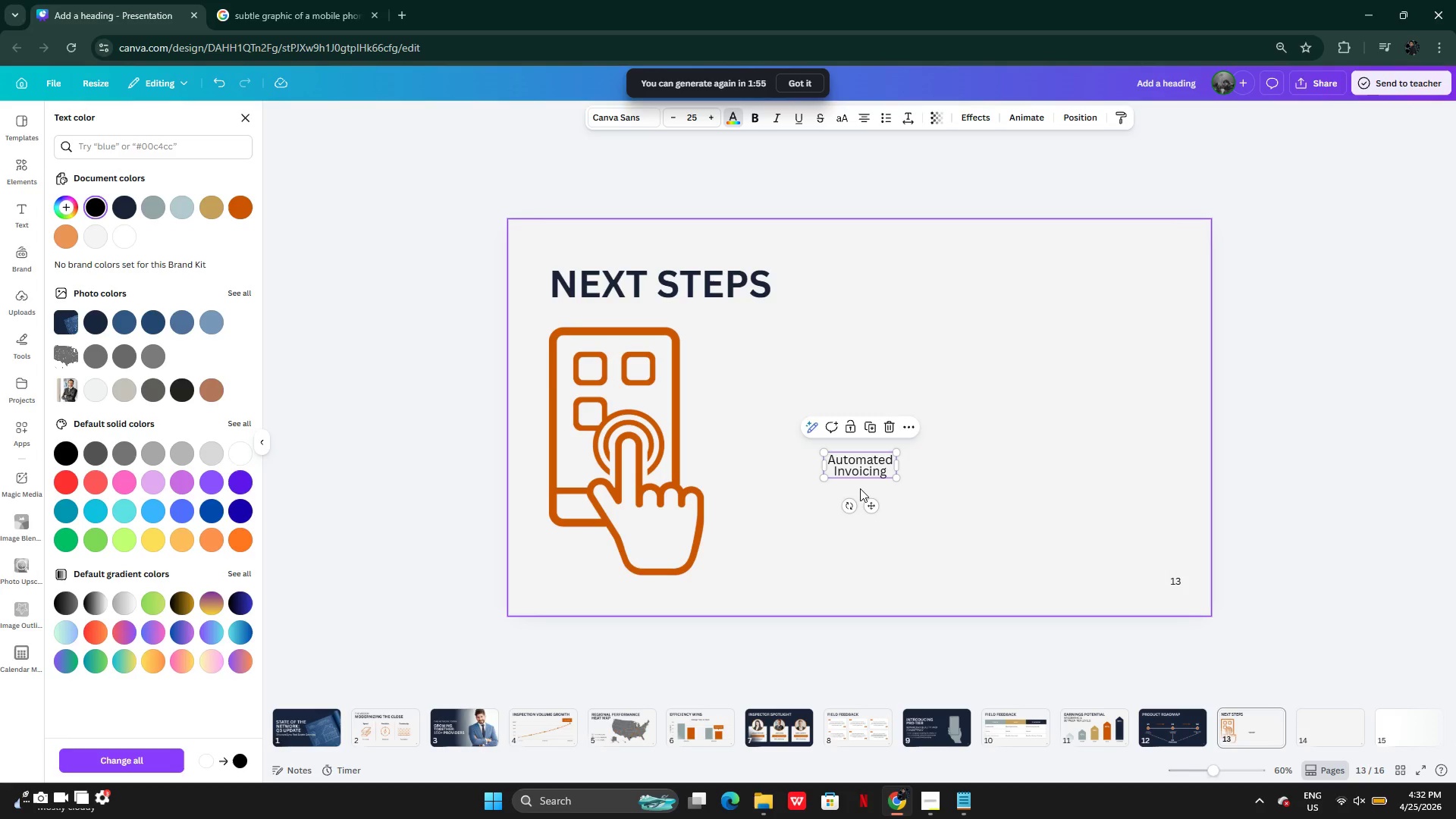 
left_click_drag(start_coordinate=[853, 474], to_coordinate=[773, 293])
 